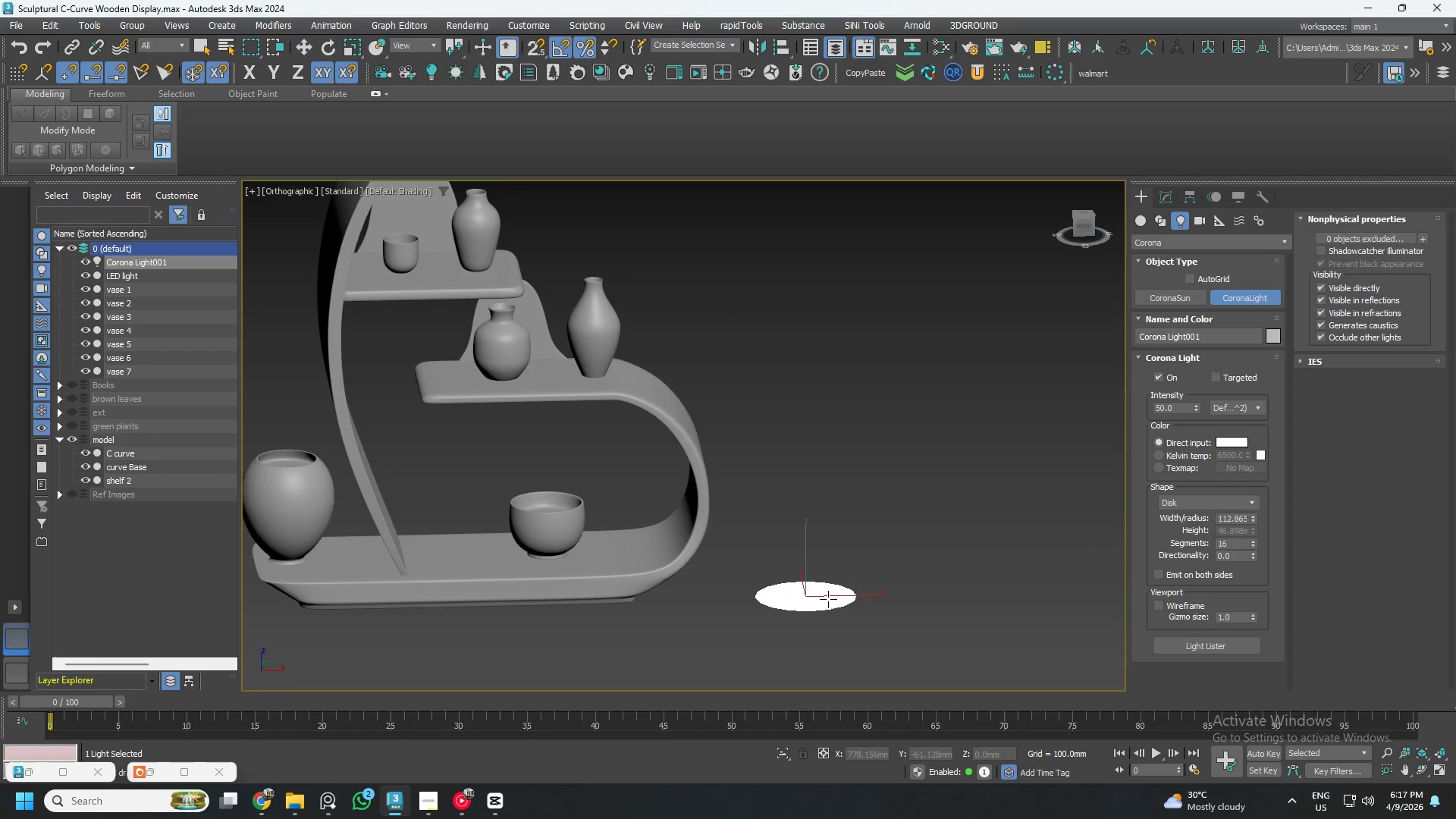 
scroll: coordinate [824, 600], scroll_direction: down, amount: 3.0
 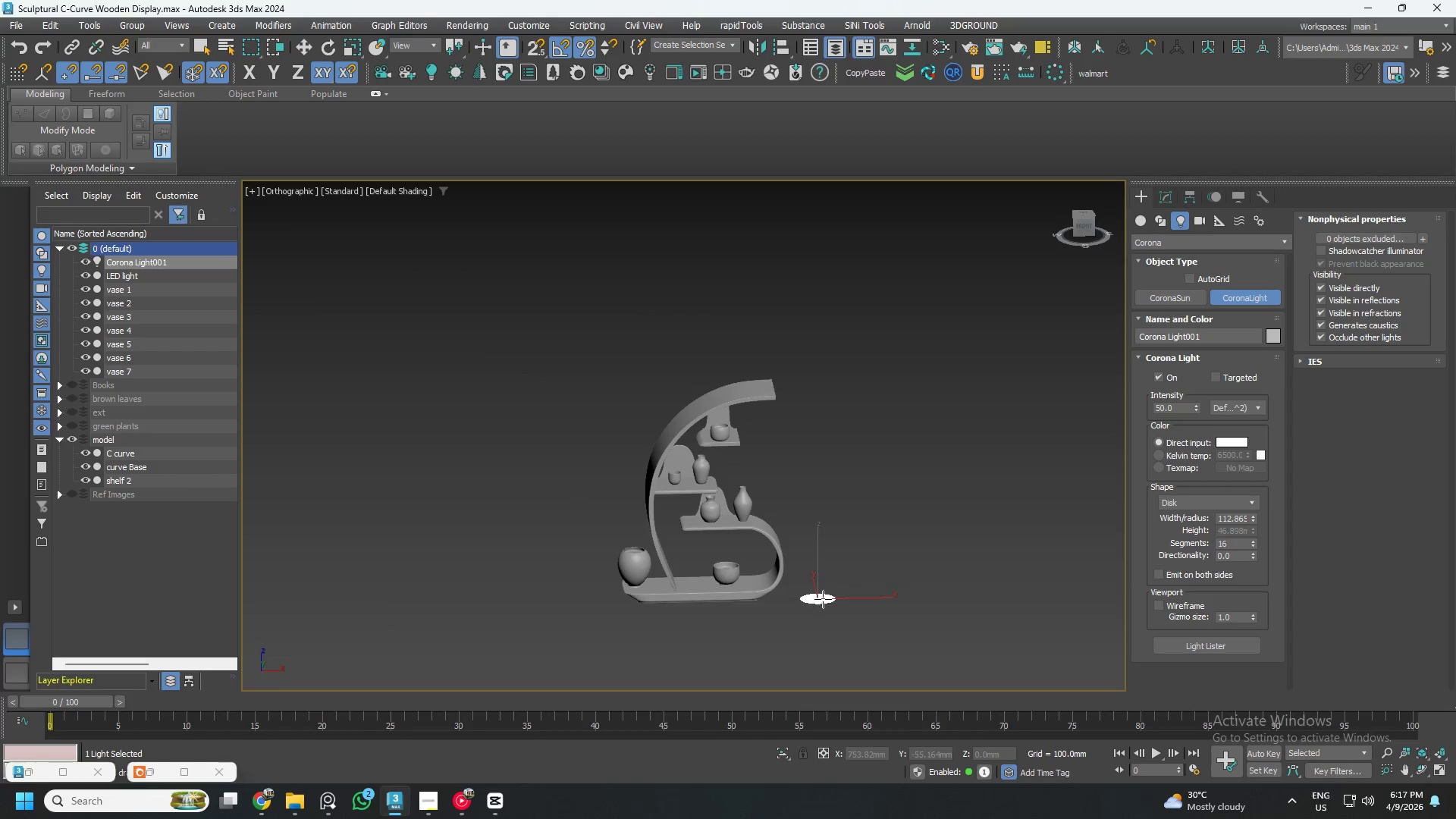 
key(W)
 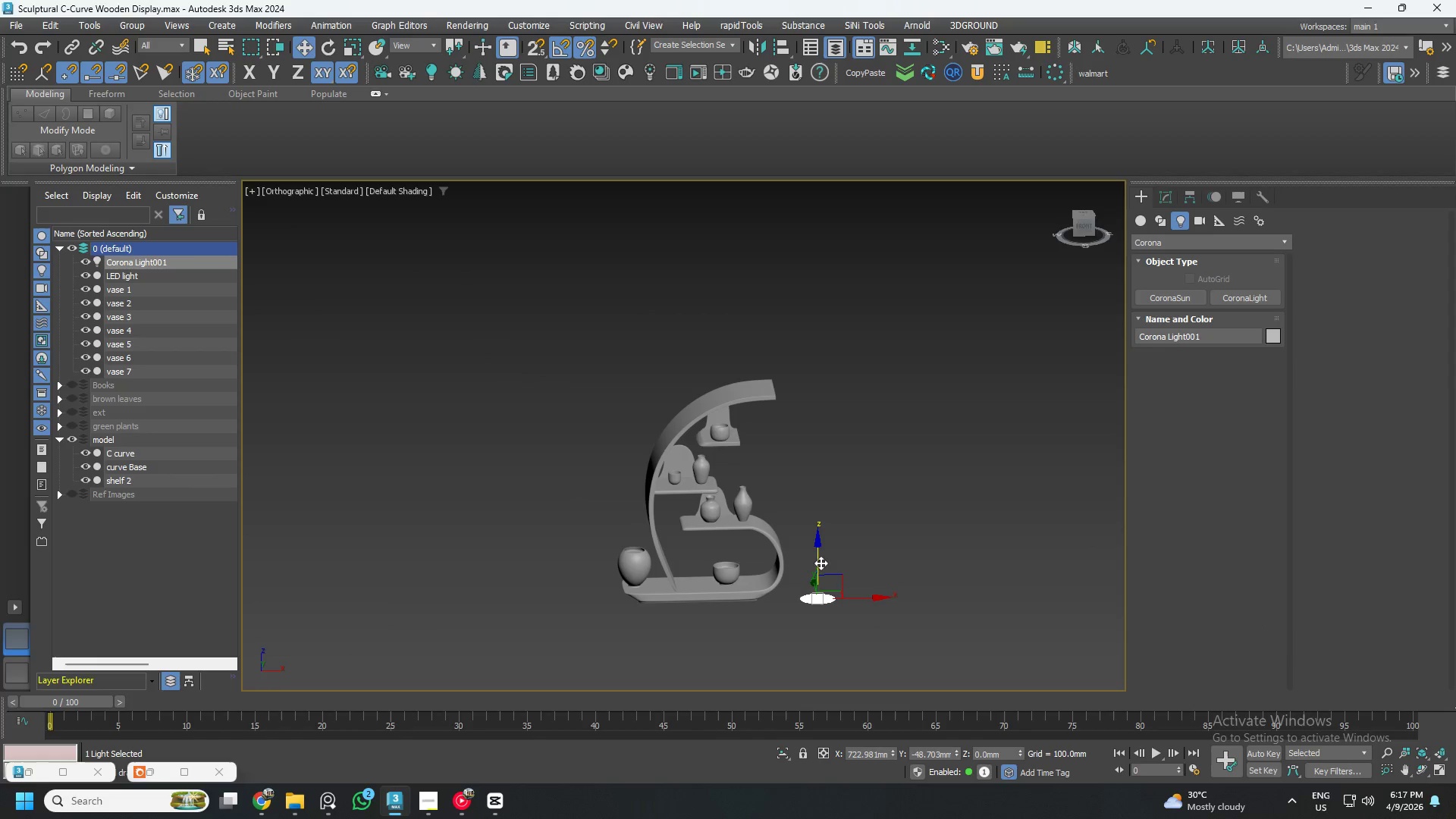 
left_click_drag(start_coordinate=[820, 560], to_coordinate=[808, 386])
 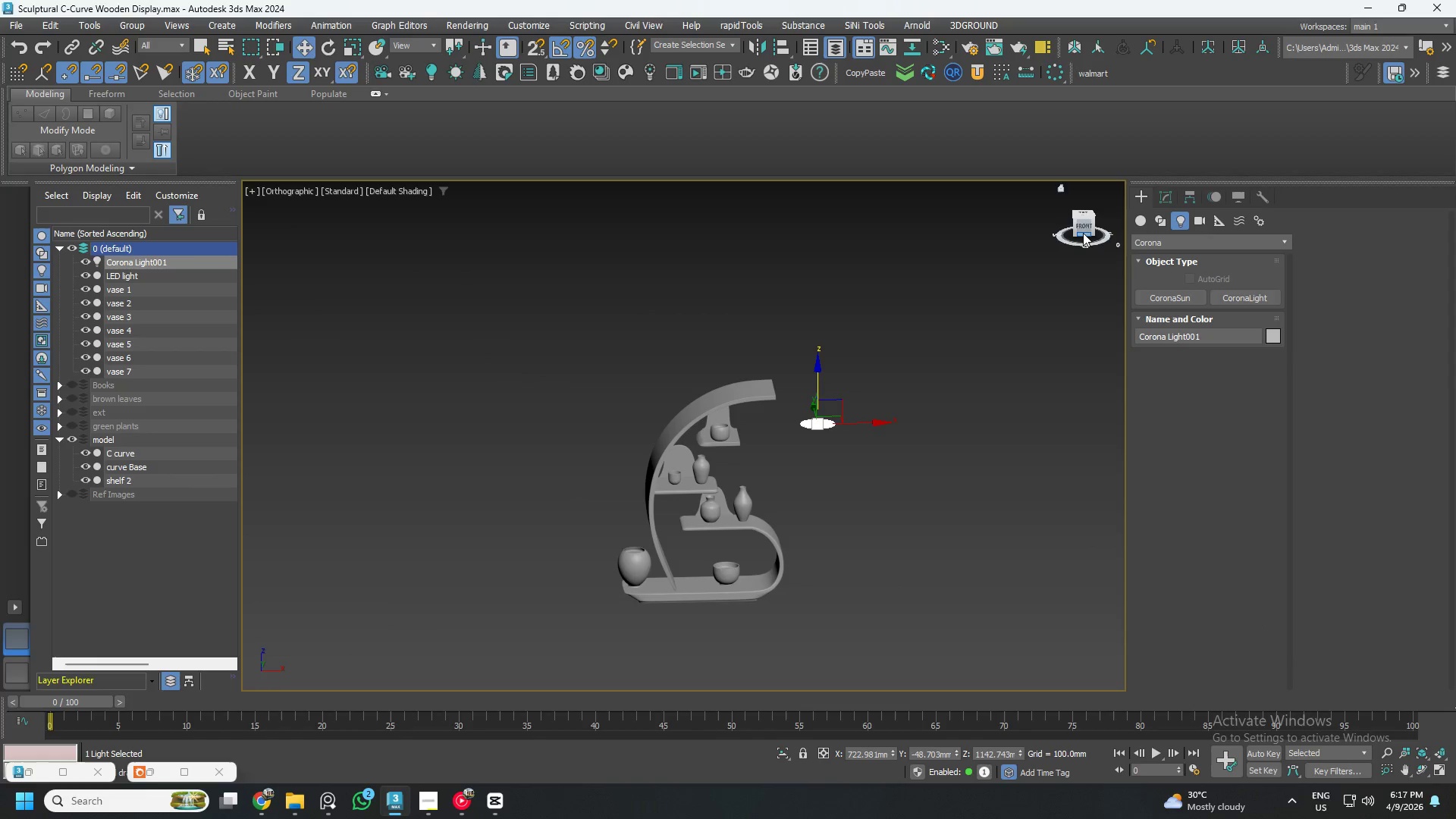 
left_click([1083, 228])
 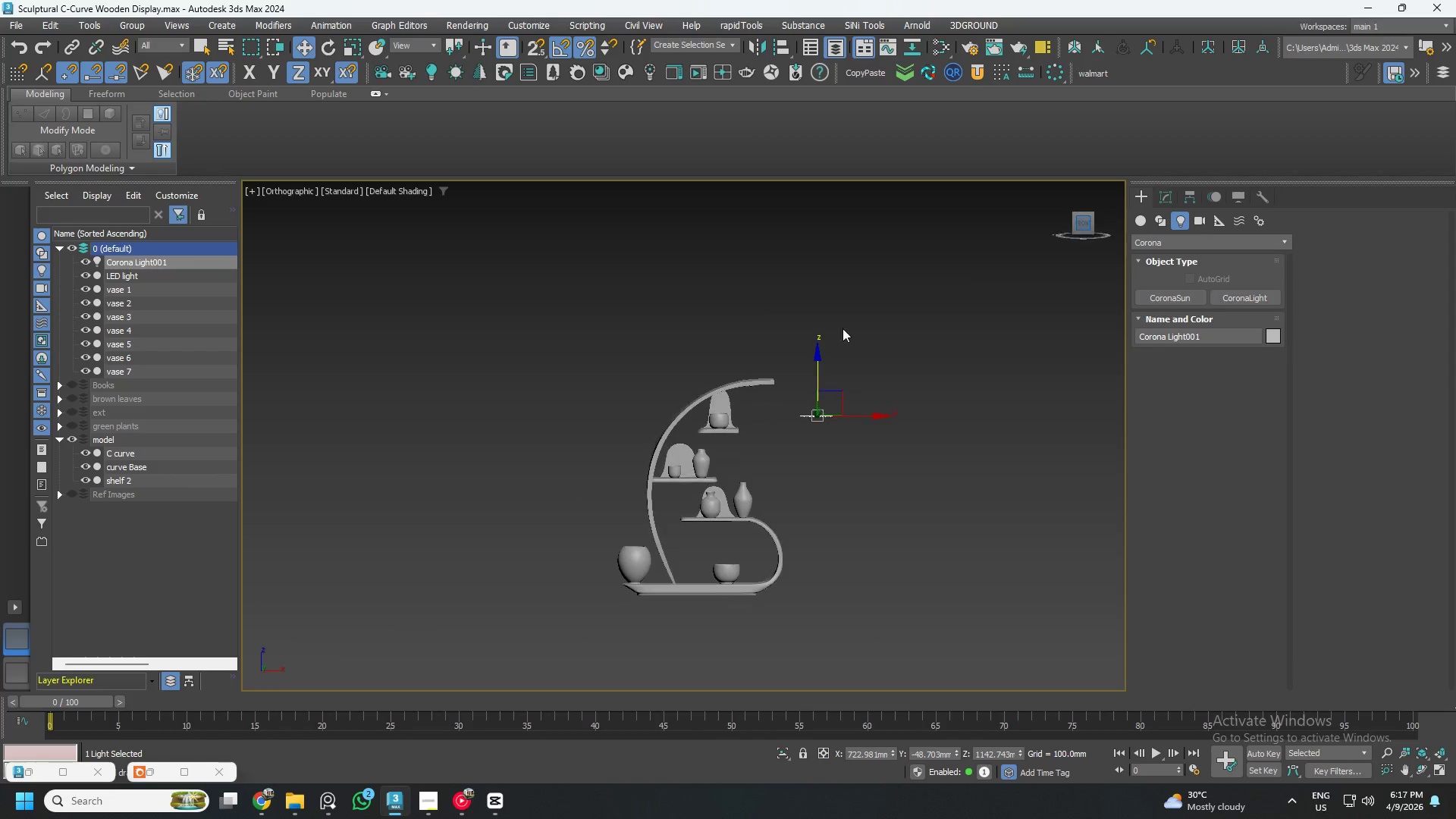 
scroll: coordinate [795, 410], scroll_direction: up, amount: 3.0
 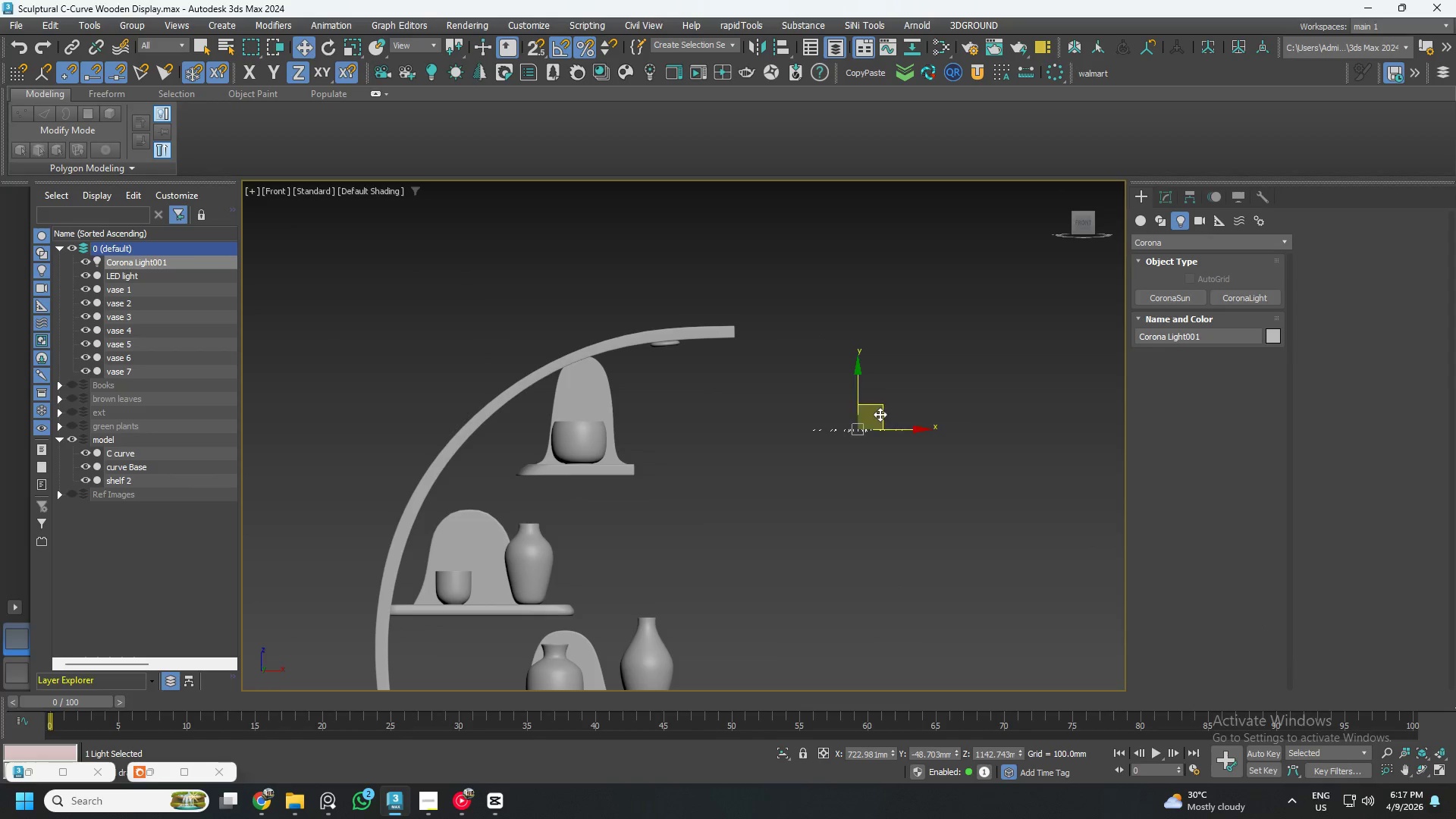 
left_click_drag(start_coordinate=[881, 412], to_coordinate=[688, 337])
 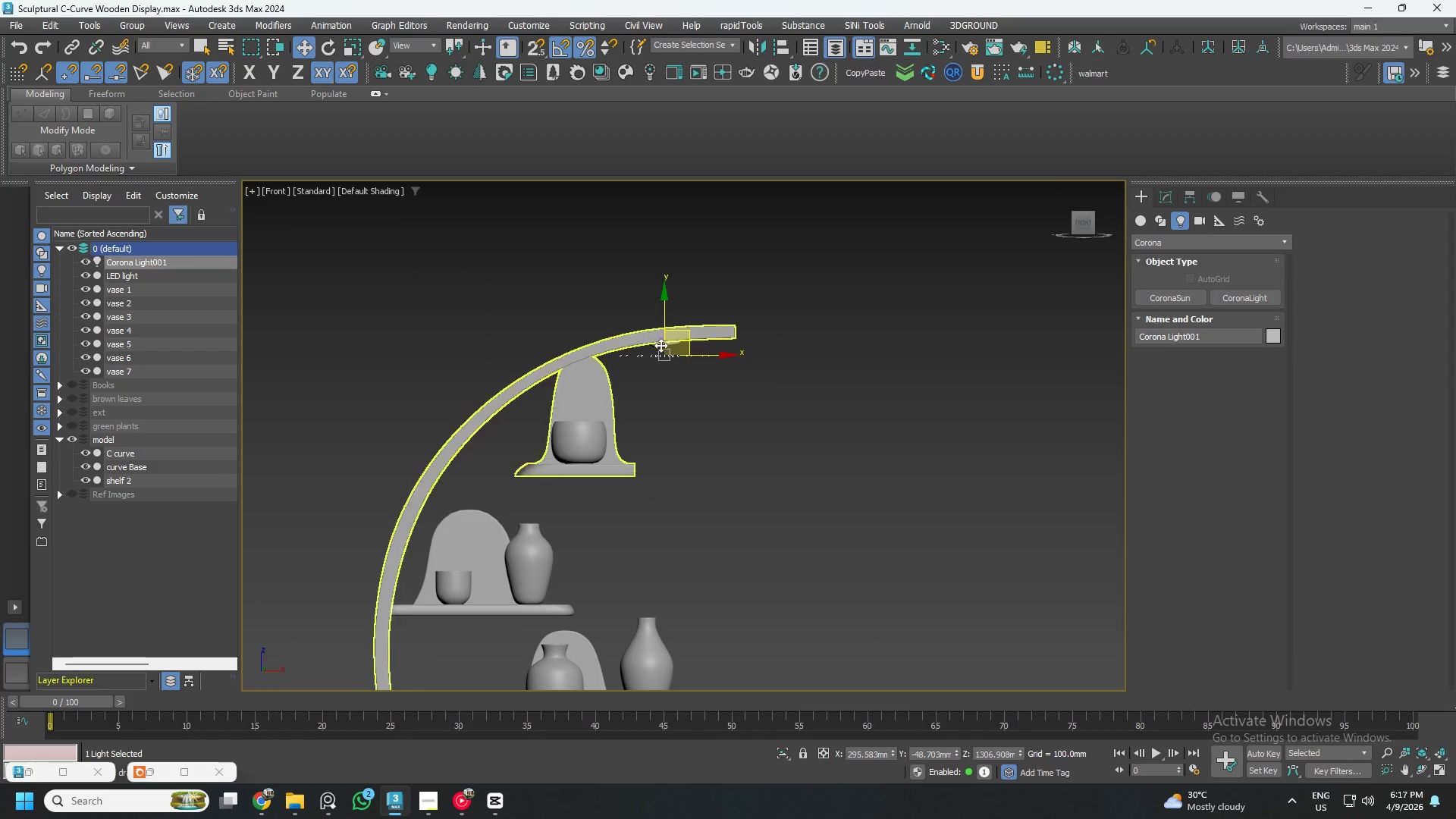 
scroll: coordinate [640, 352], scroll_direction: up, amount: 6.0
 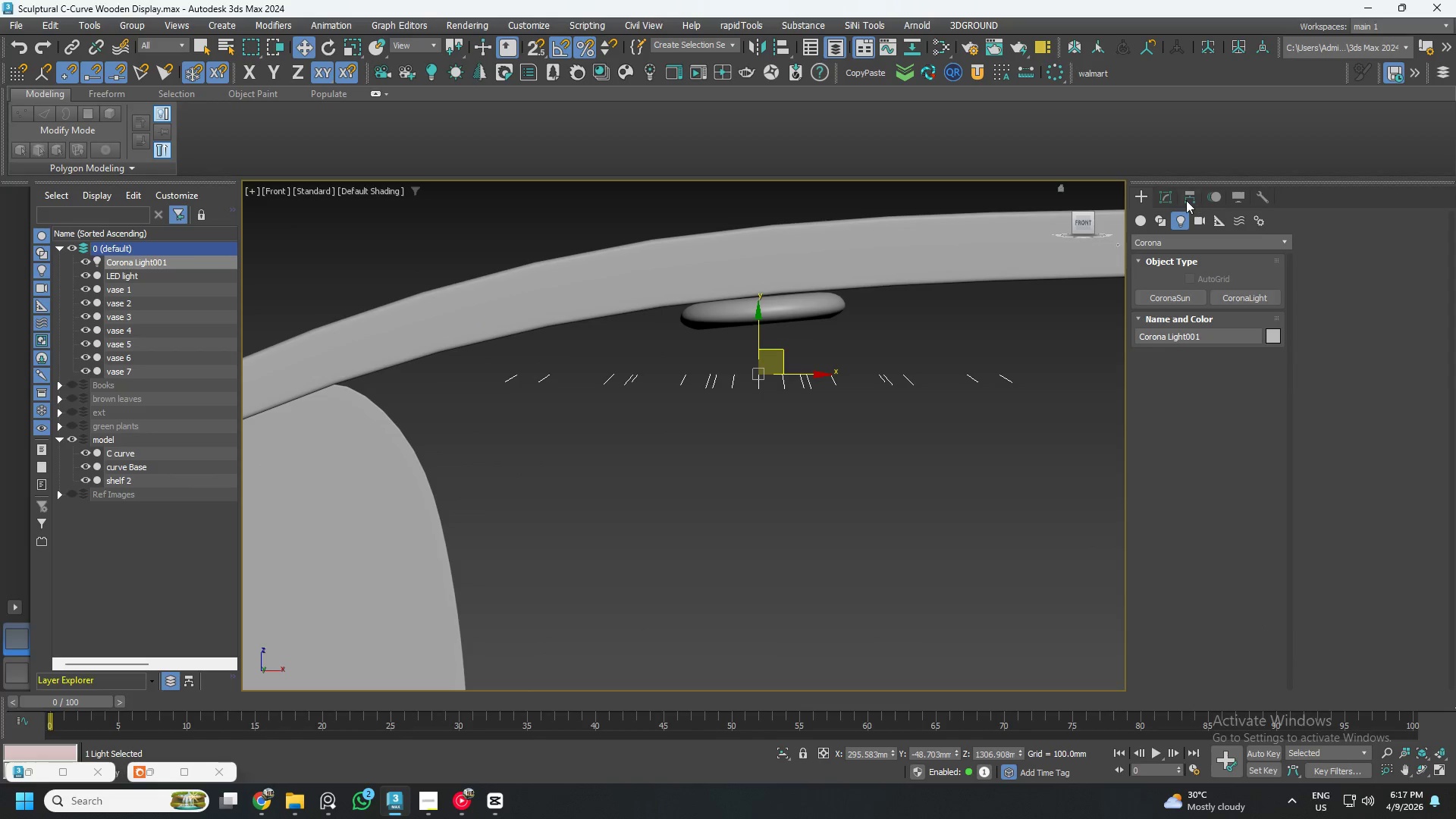 
left_click([1167, 197])
 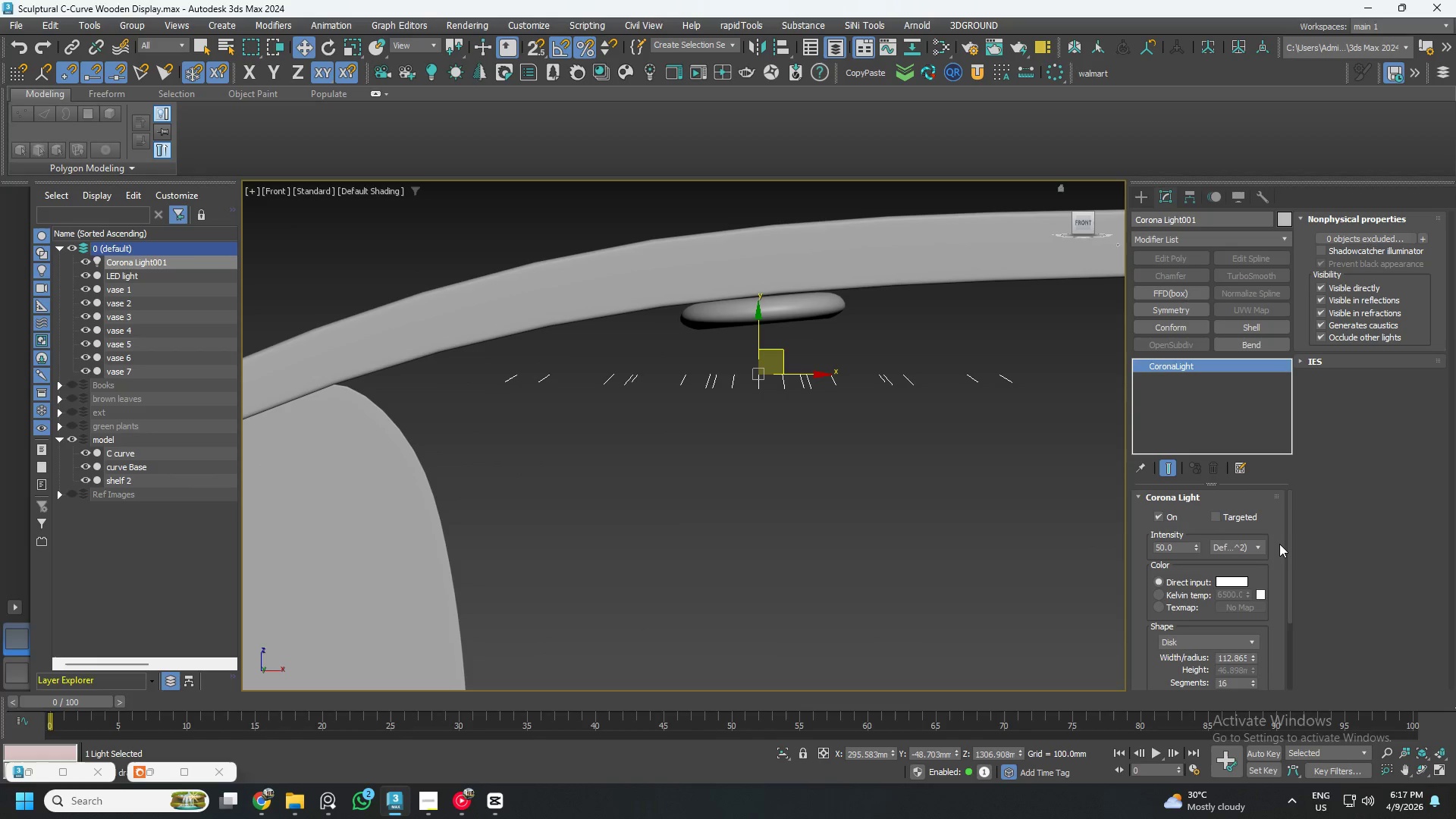 
left_click_drag(start_coordinate=[1288, 520], to_coordinate=[1286, 622])
 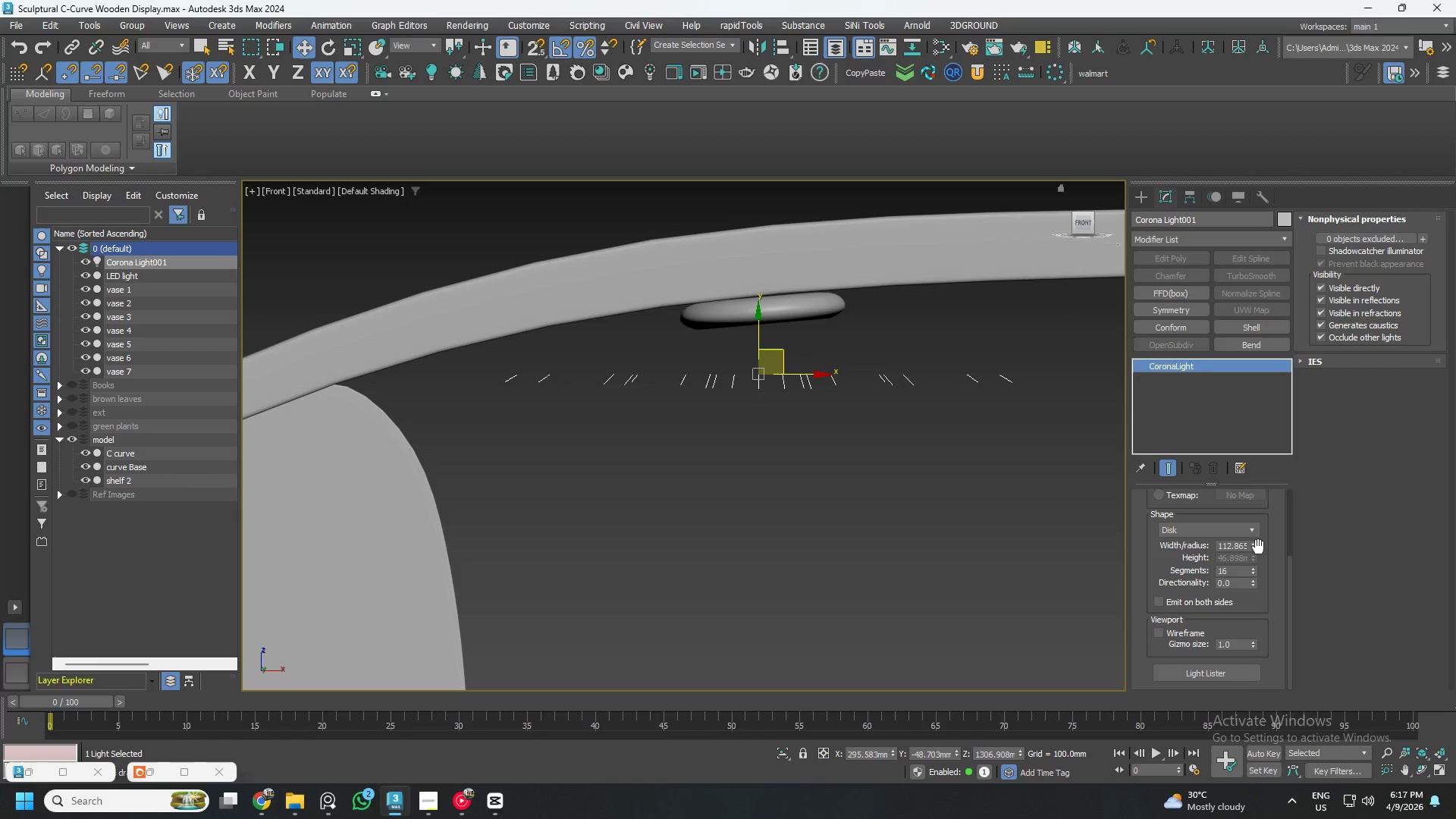 
left_click_drag(start_coordinate=[1254, 546], to_coordinate=[1263, 602])
 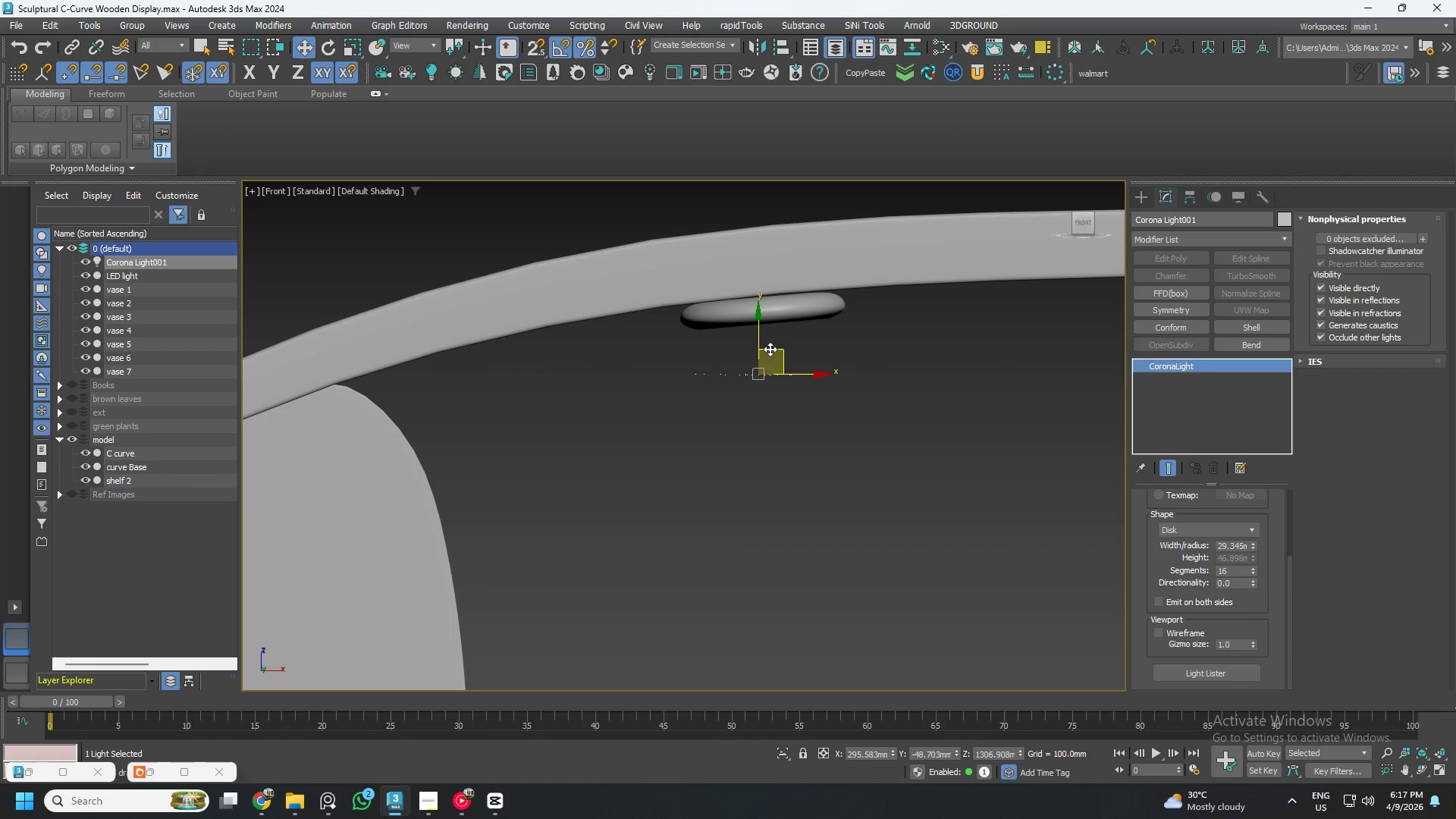 
left_click_drag(start_coordinate=[776, 350], to_coordinate=[775, 308])
 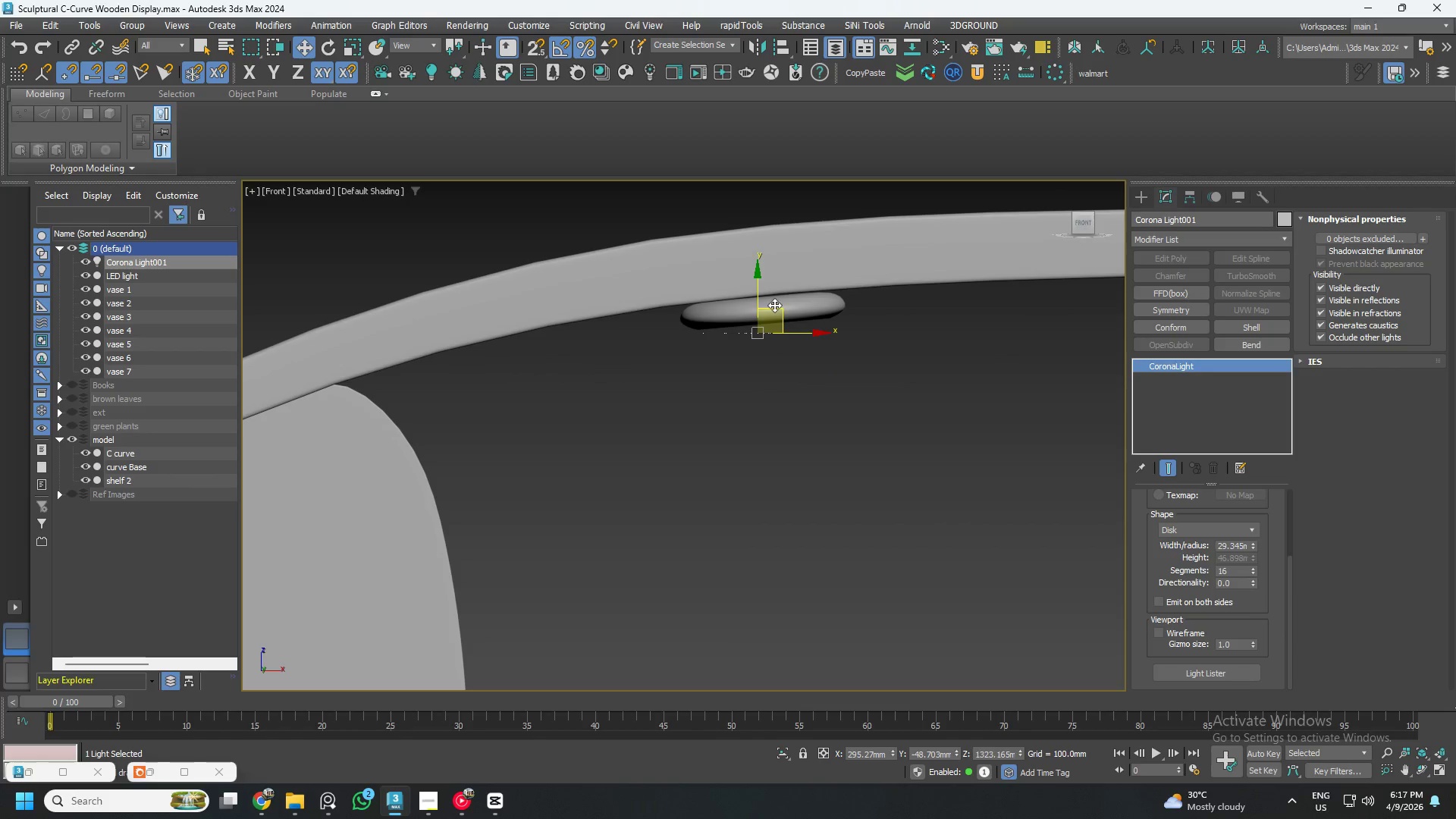 
scroll: coordinate [774, 304], scroll_direction: up, amount: 3.0
 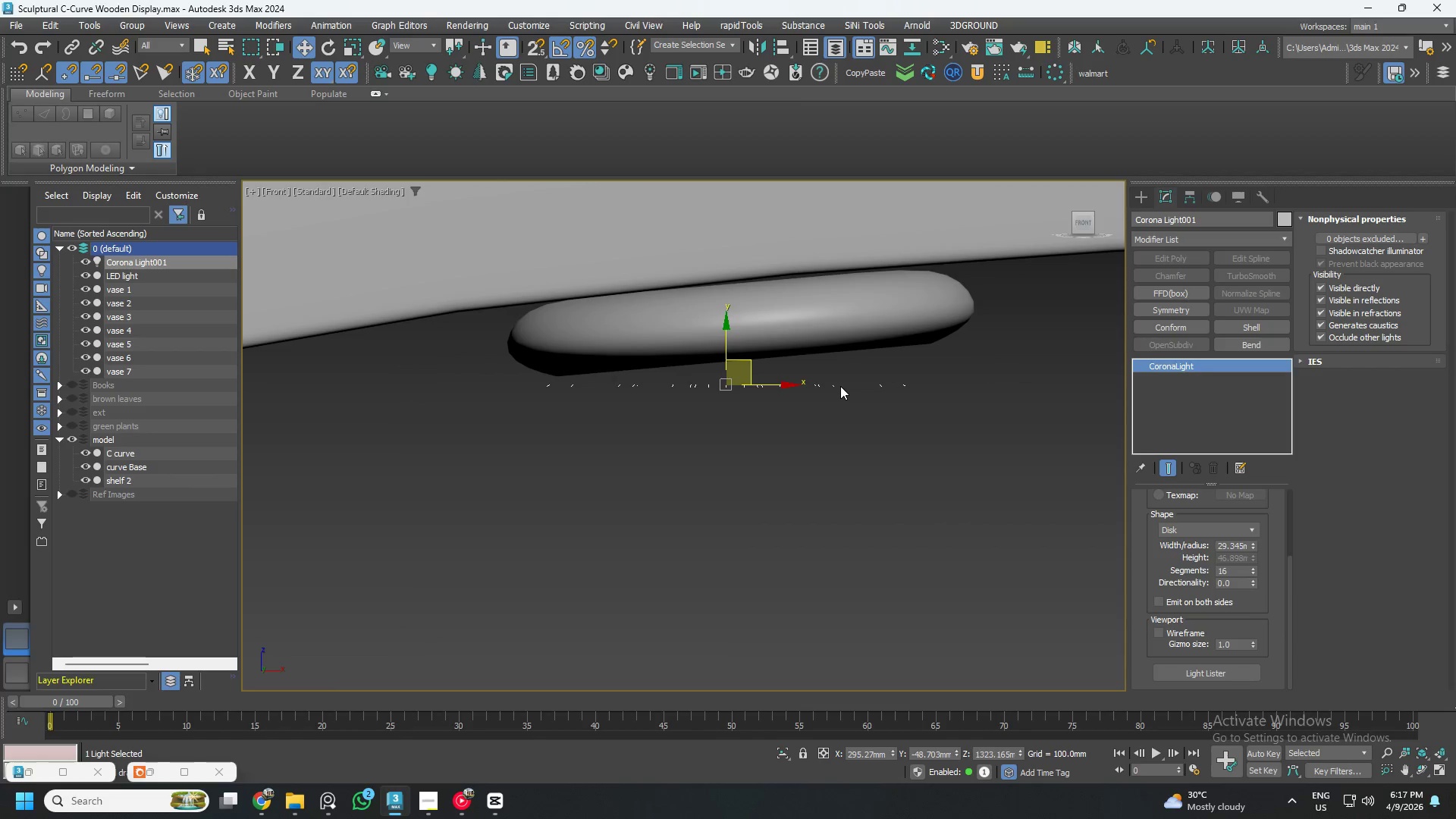 
key(F3)
 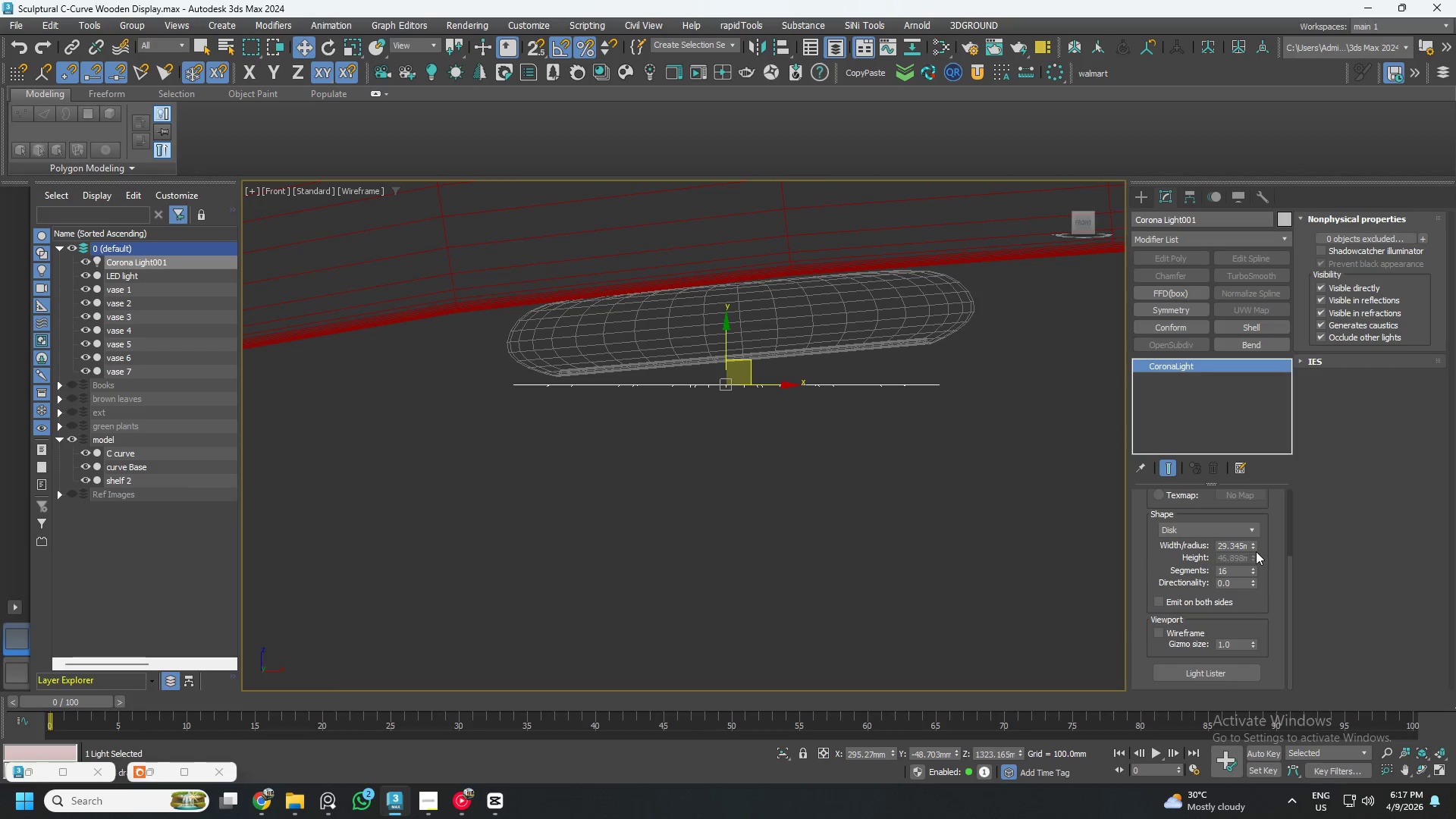 
left_click_drag(start_coordinate=[1255, 543], to_coordinate=[1252, 551])
 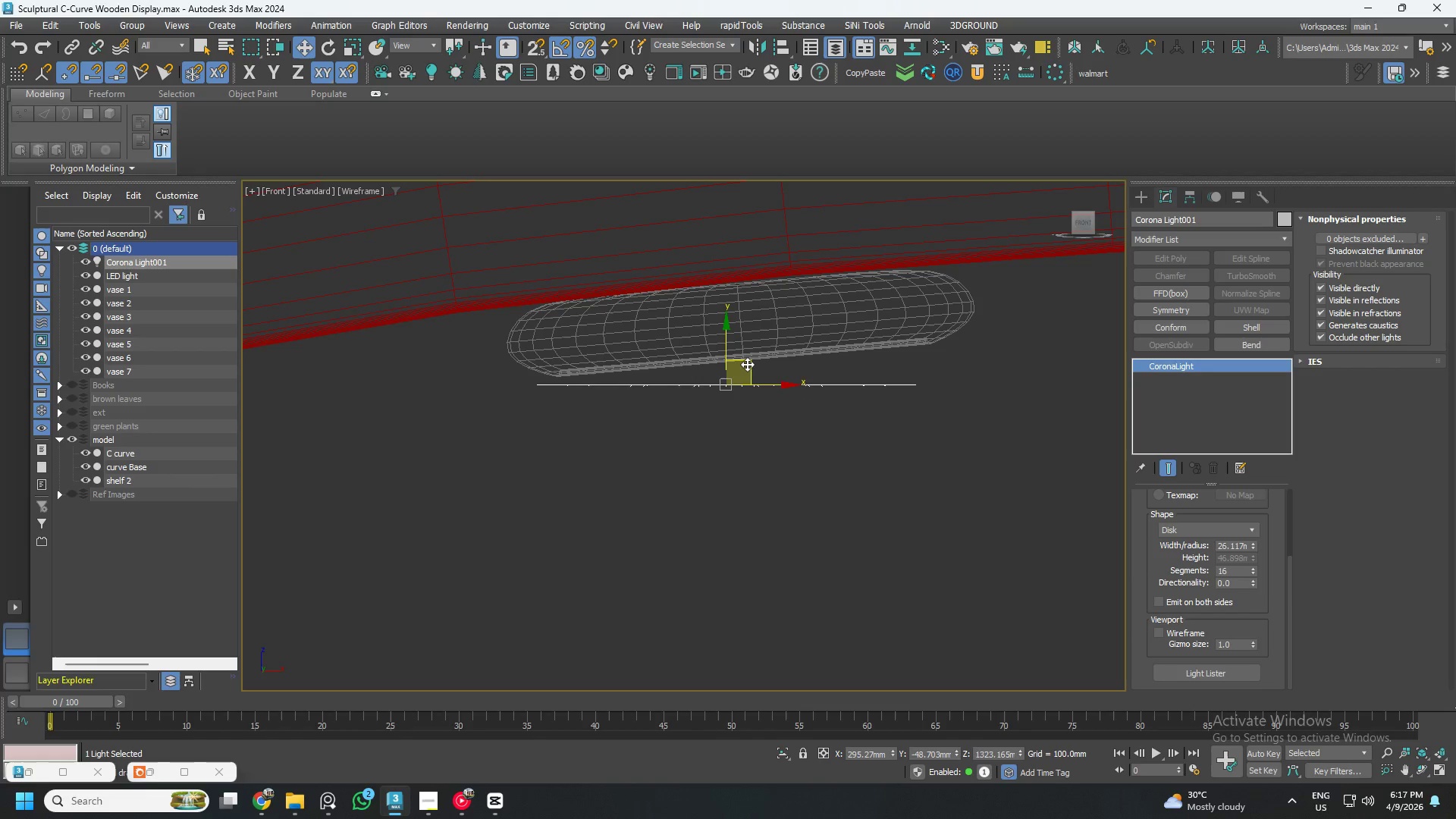 
left_click_drag(start_coordinate=[747, 364], to_coordinate=[761, 323])
 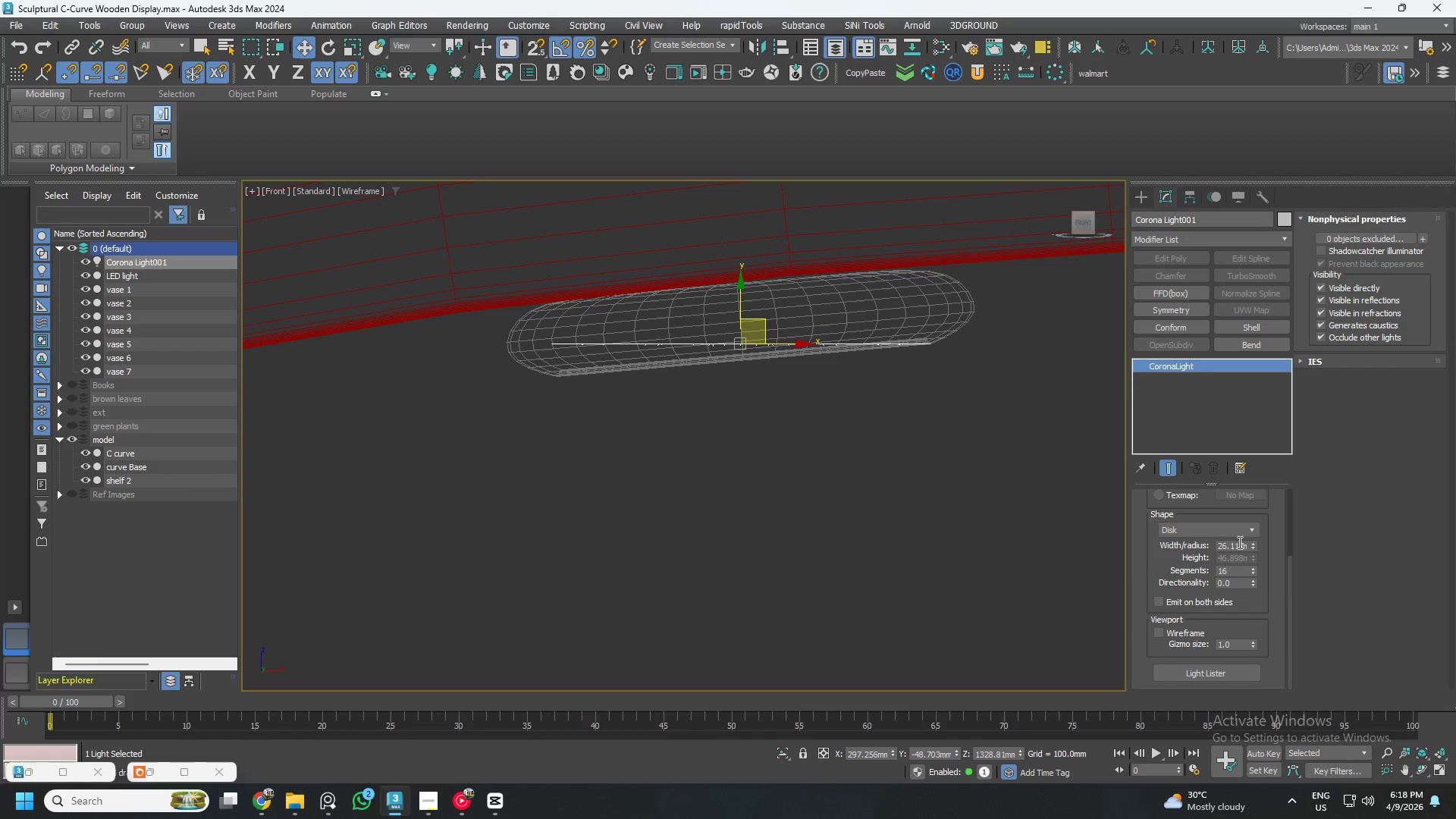 
double_click([1238, 544])
 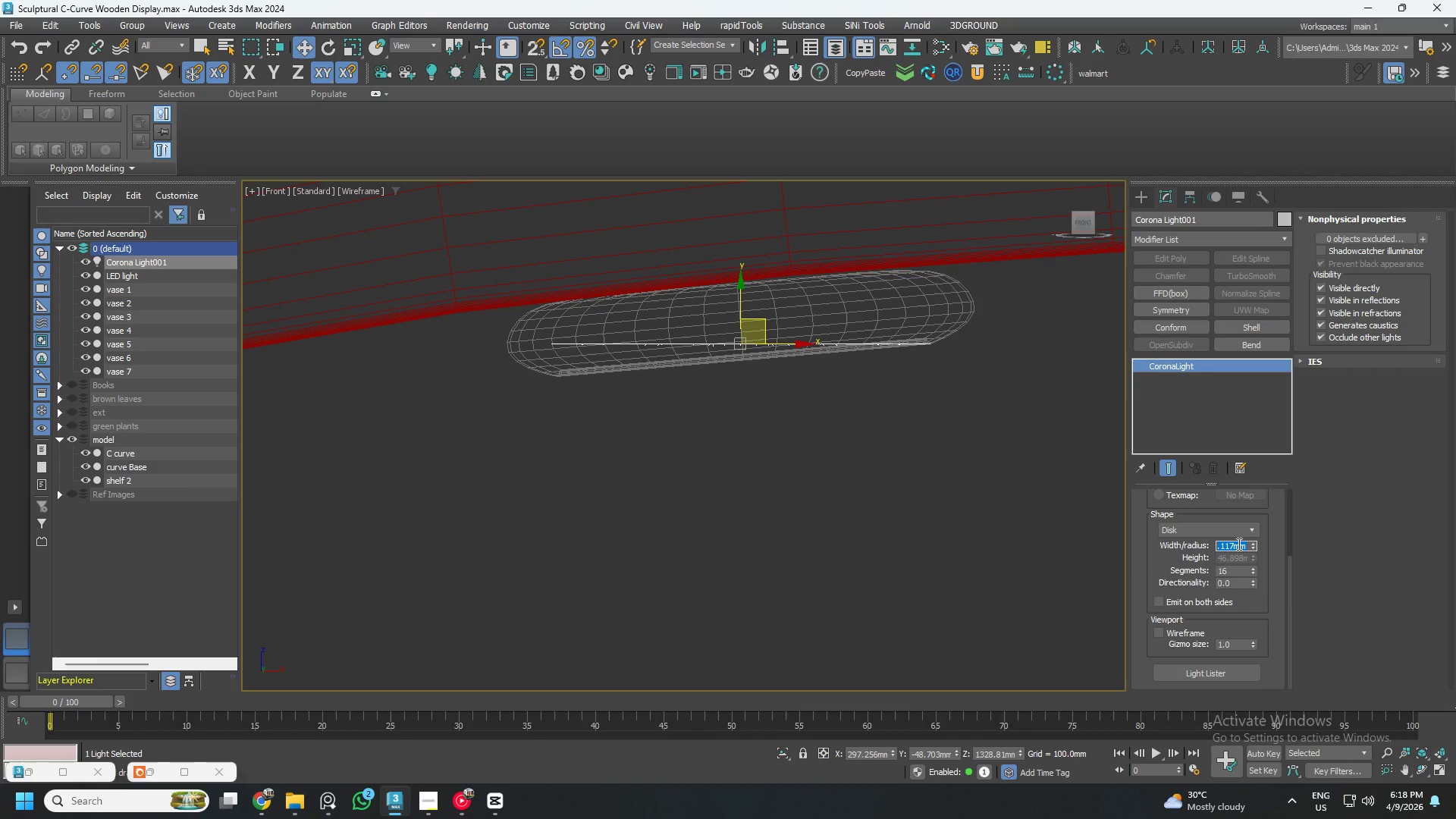 
key(Numpad2)
 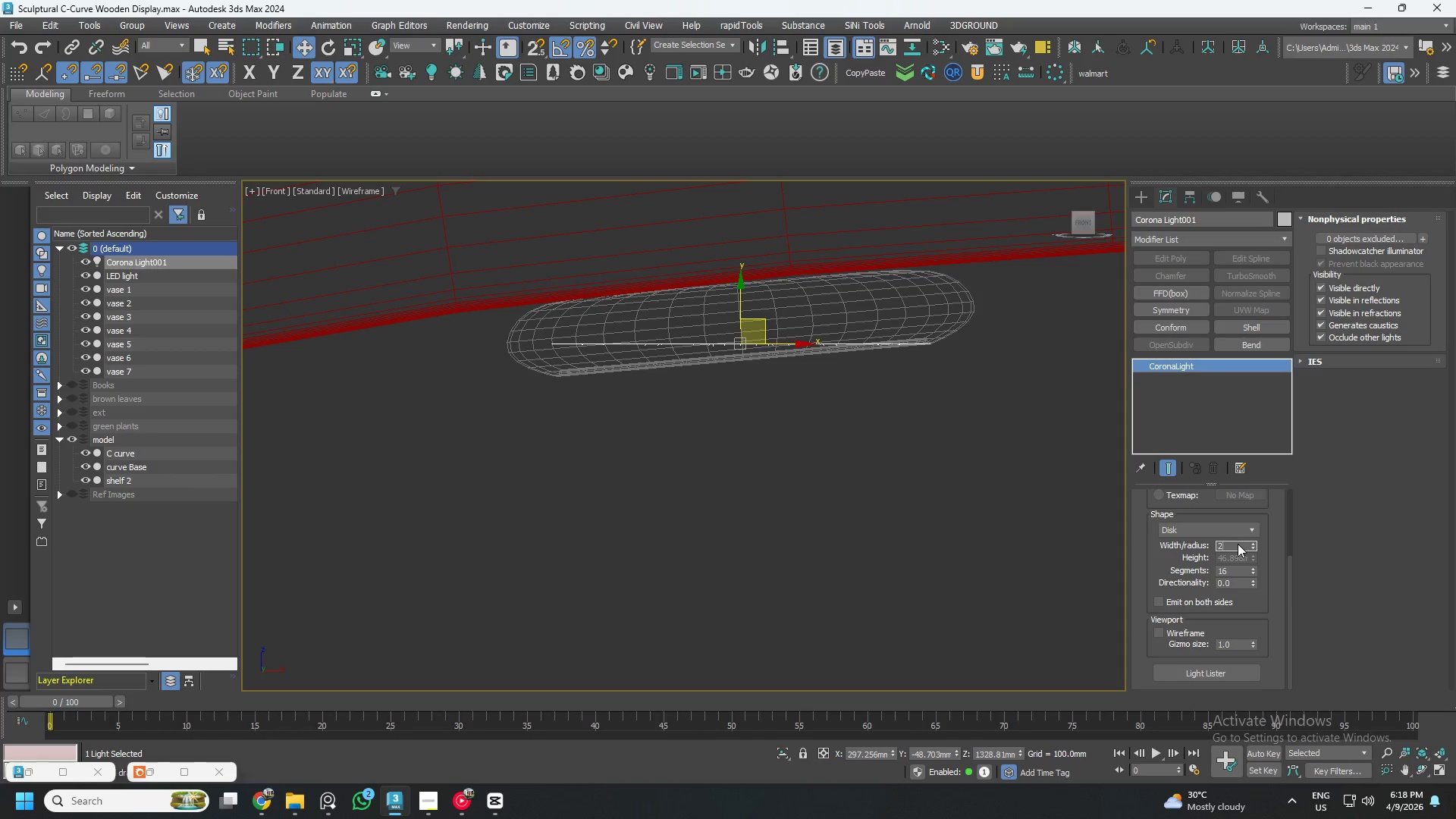 
key(Numpad5)
 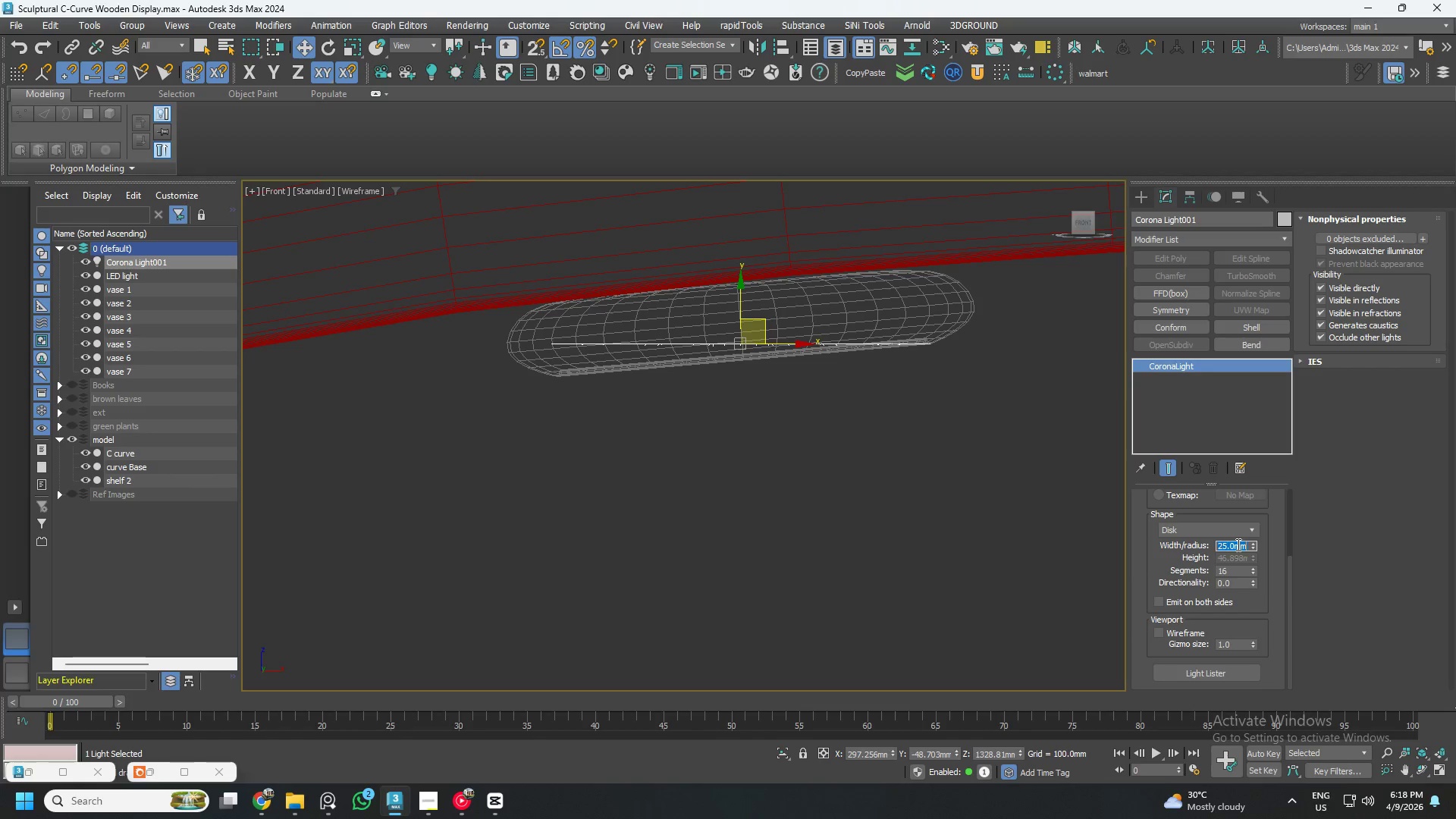 
key(NumpadEnter)
 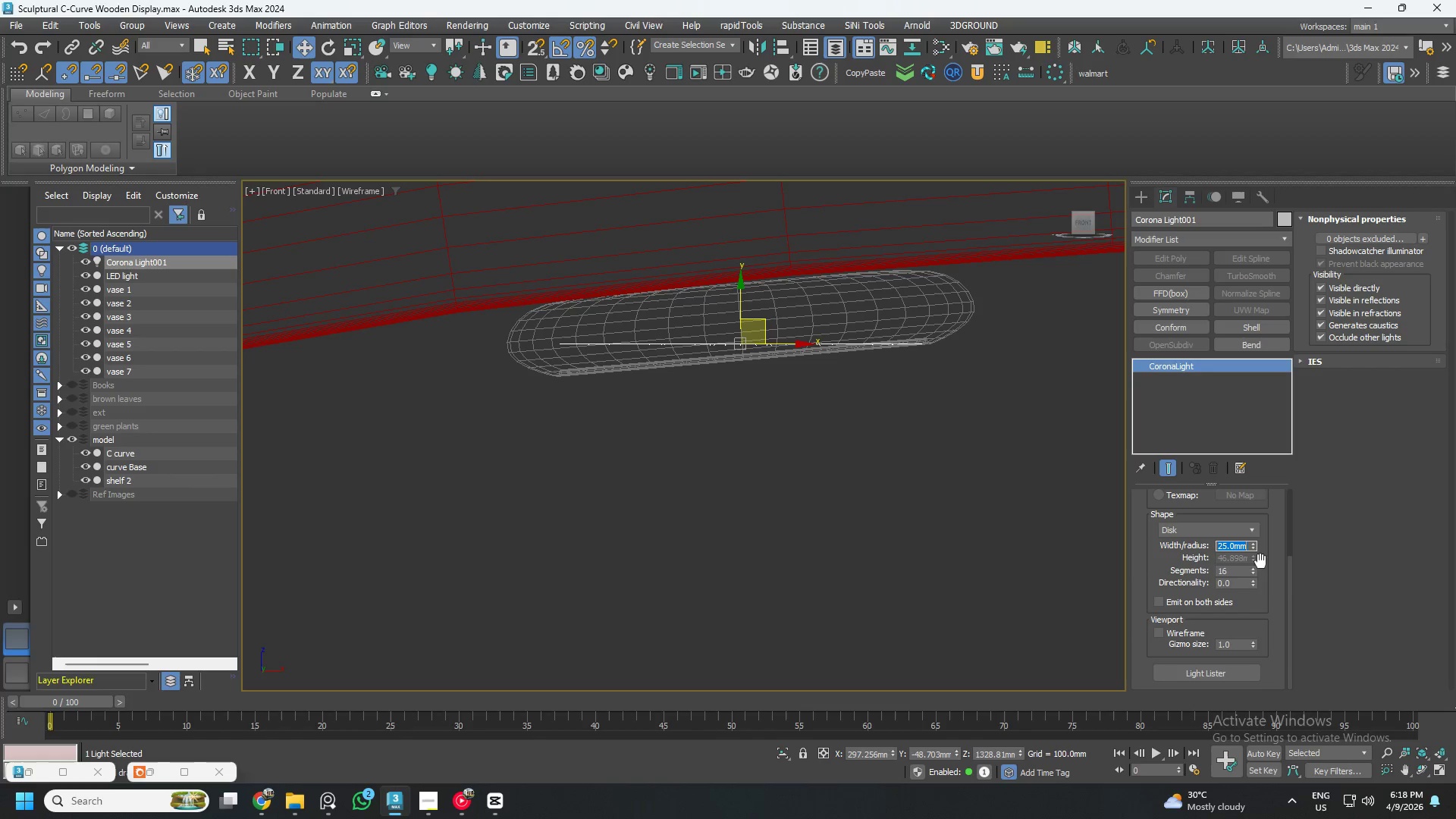 
left_click_drag(start_coordinate=[1289, 570], to_coordinate=[1272, 480])
 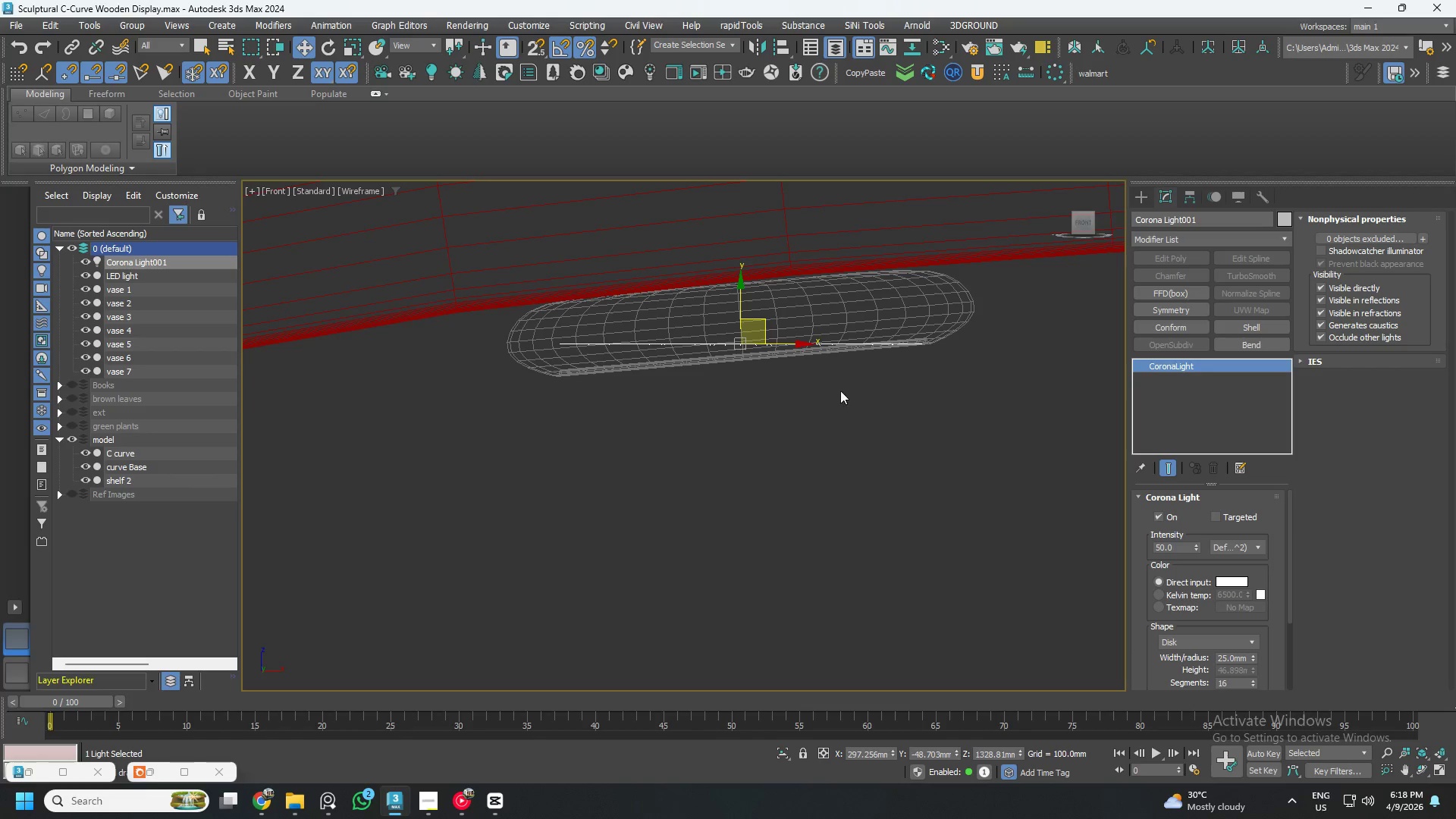 
type(ew)
 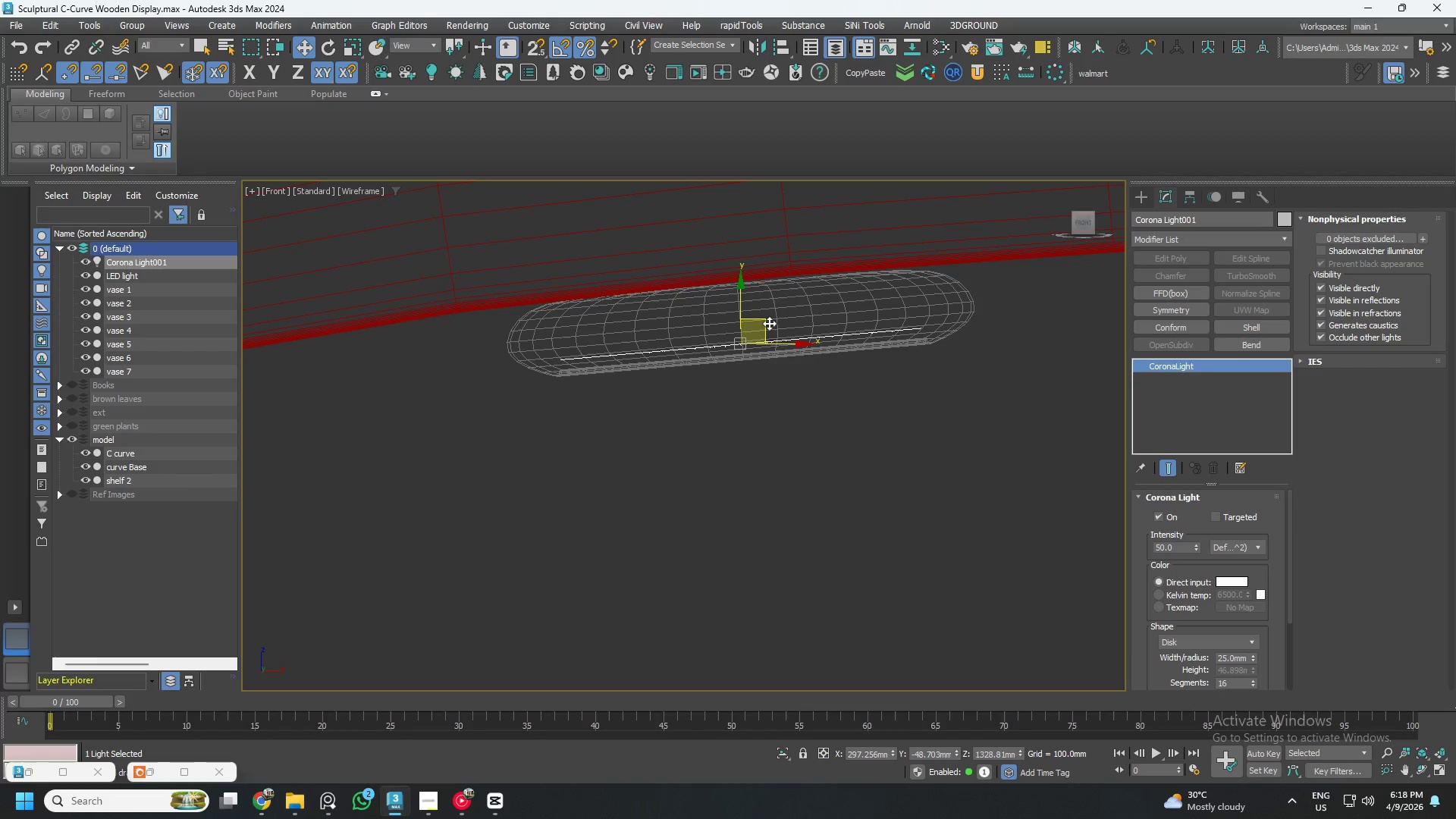 
left_click_drag(start_coordinate=[782, 308], to_coordinate=[780, 303])
 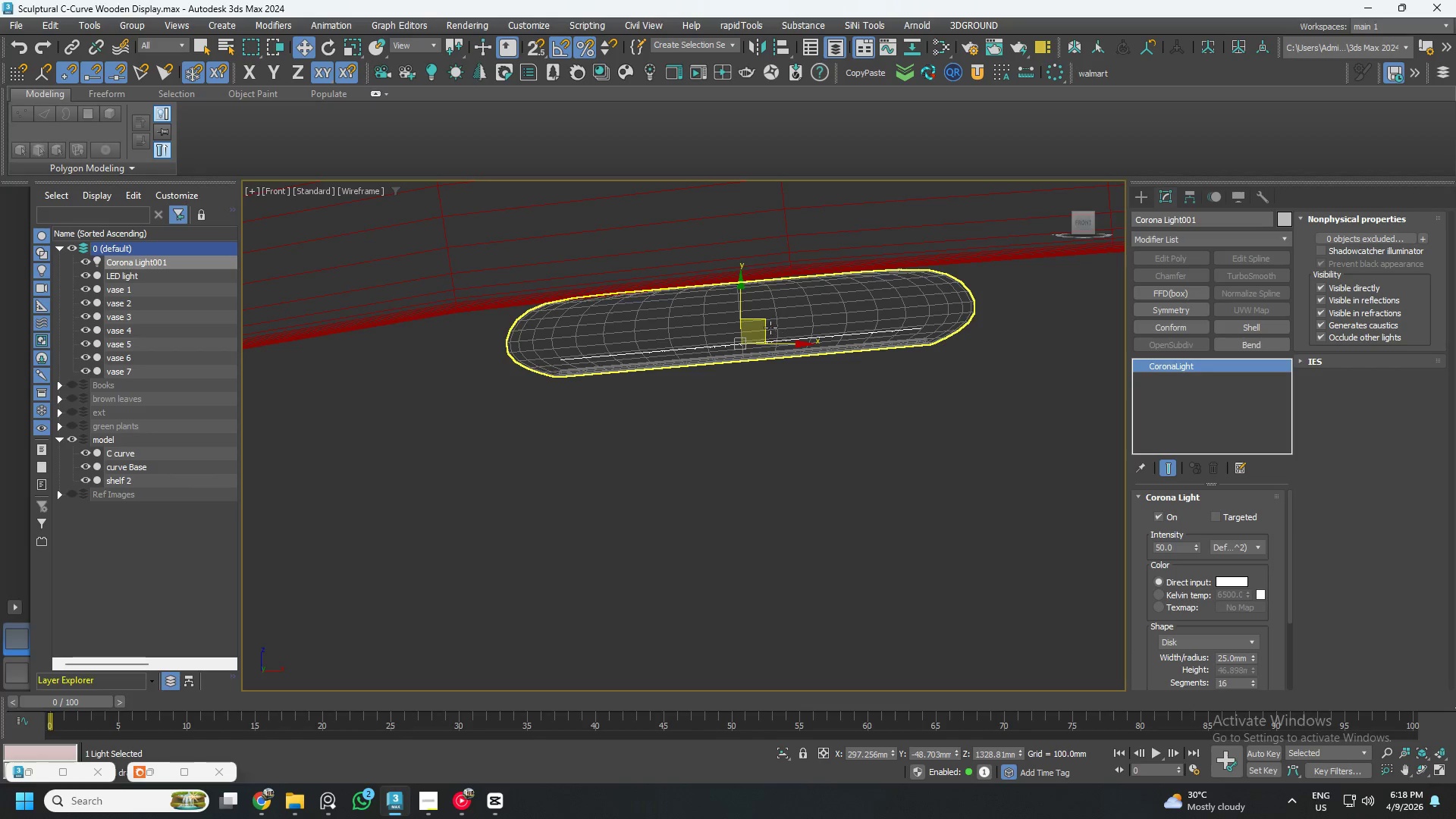 
left_click_drag(start_coordinate=[767, 322], to_coordinate=[774, 337])
 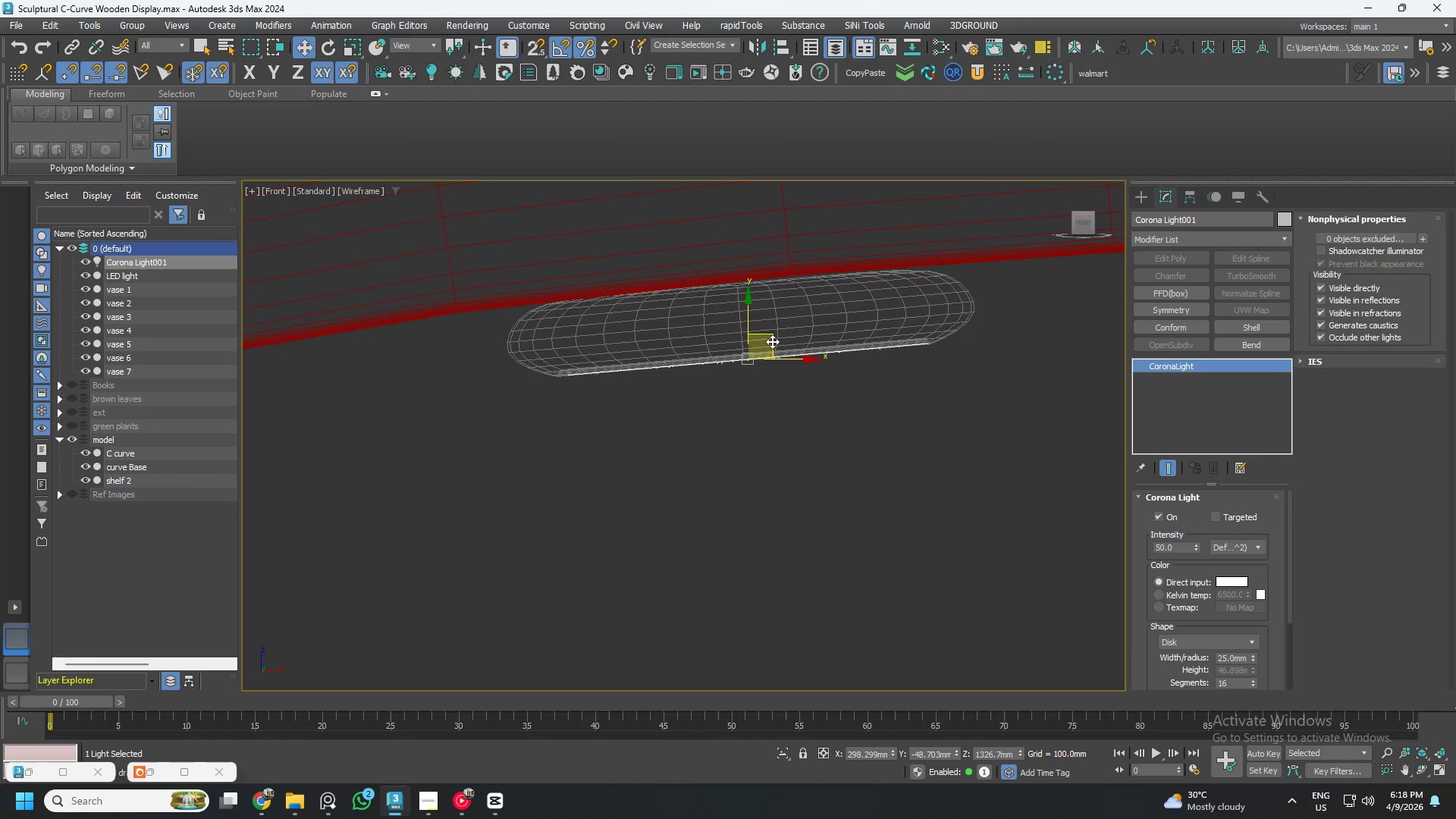 
scroll: coordinate [664, 406], scroll_direction: up, amount: 7.0
 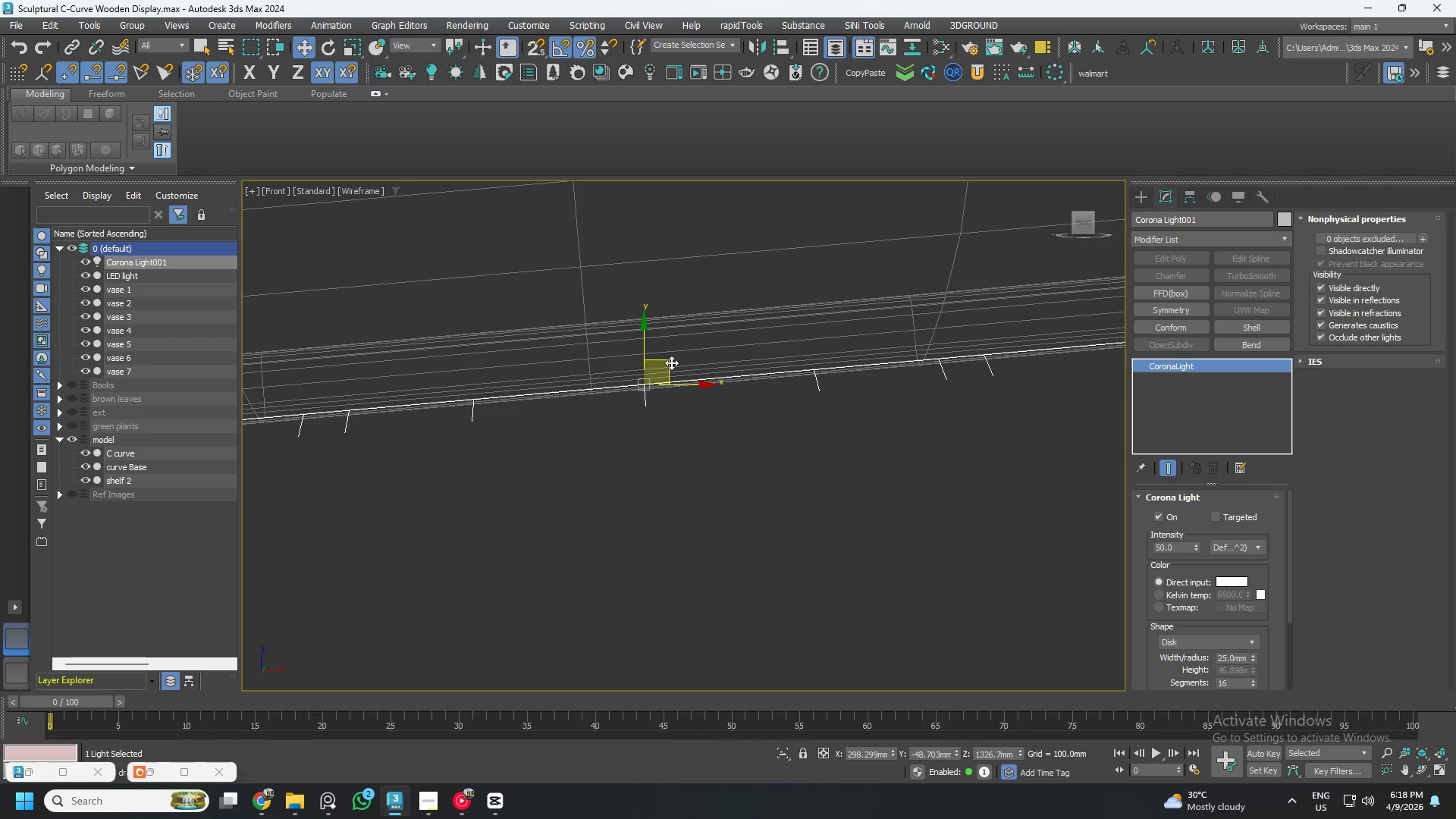 
left_click_drag(start_coordinate=[671, 362], to_coordinate=[663, 322])
 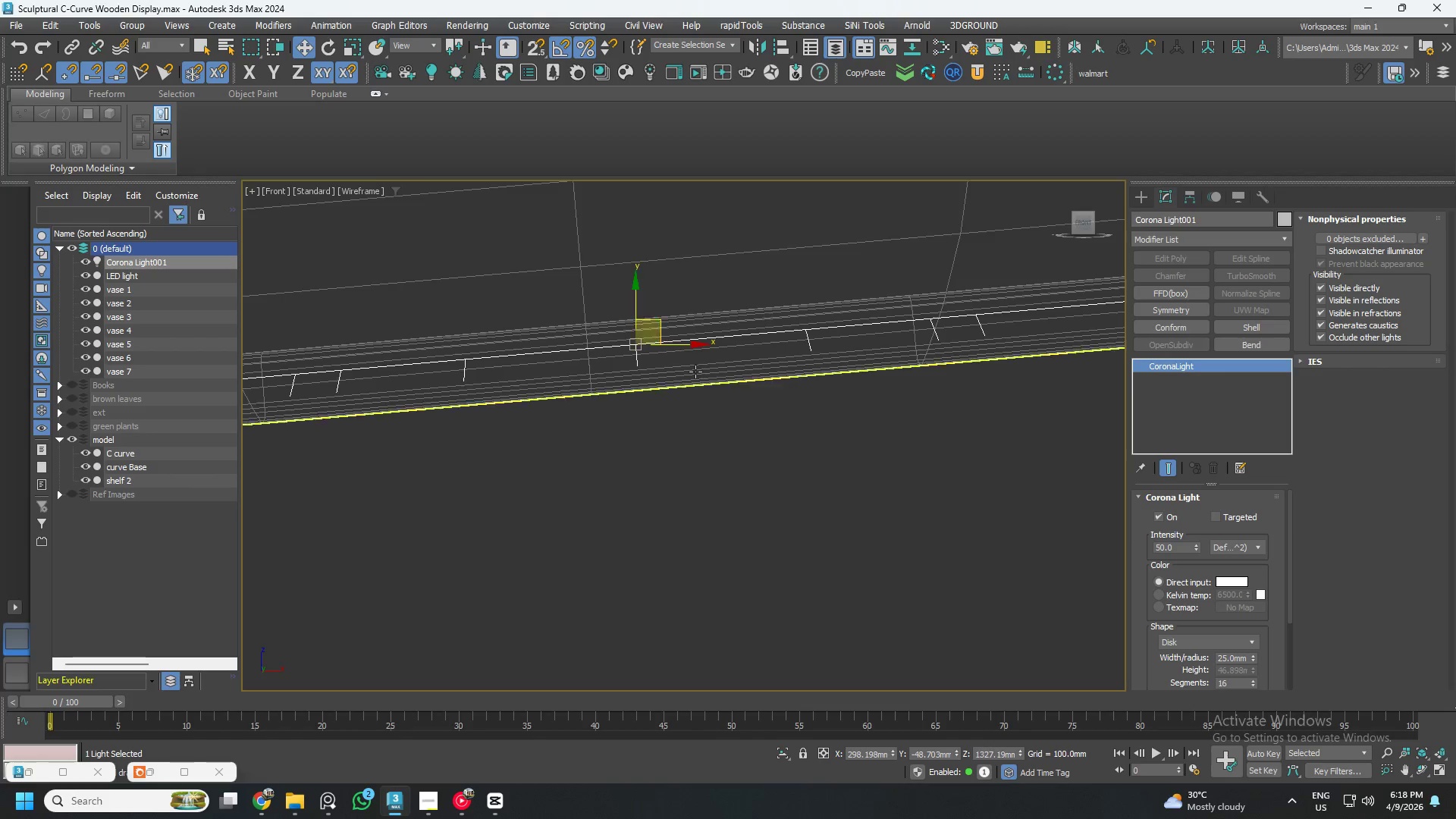 
scroll: coordinate [711, 384], scroll_direction: down, amount: 10.0
 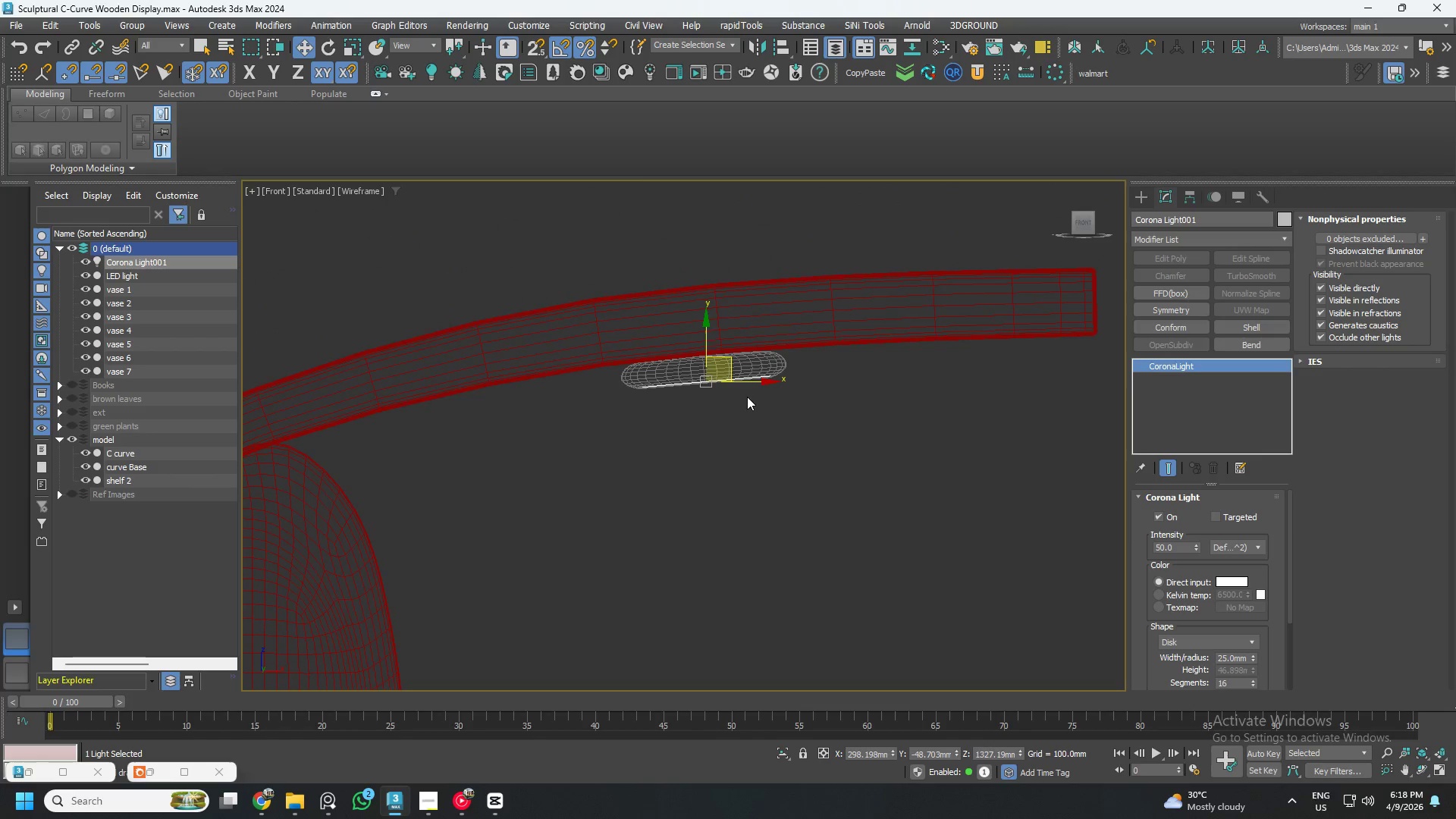 
left_click_drag(start_coordinate=[761, 405], to_coordinate=[726, 363])
 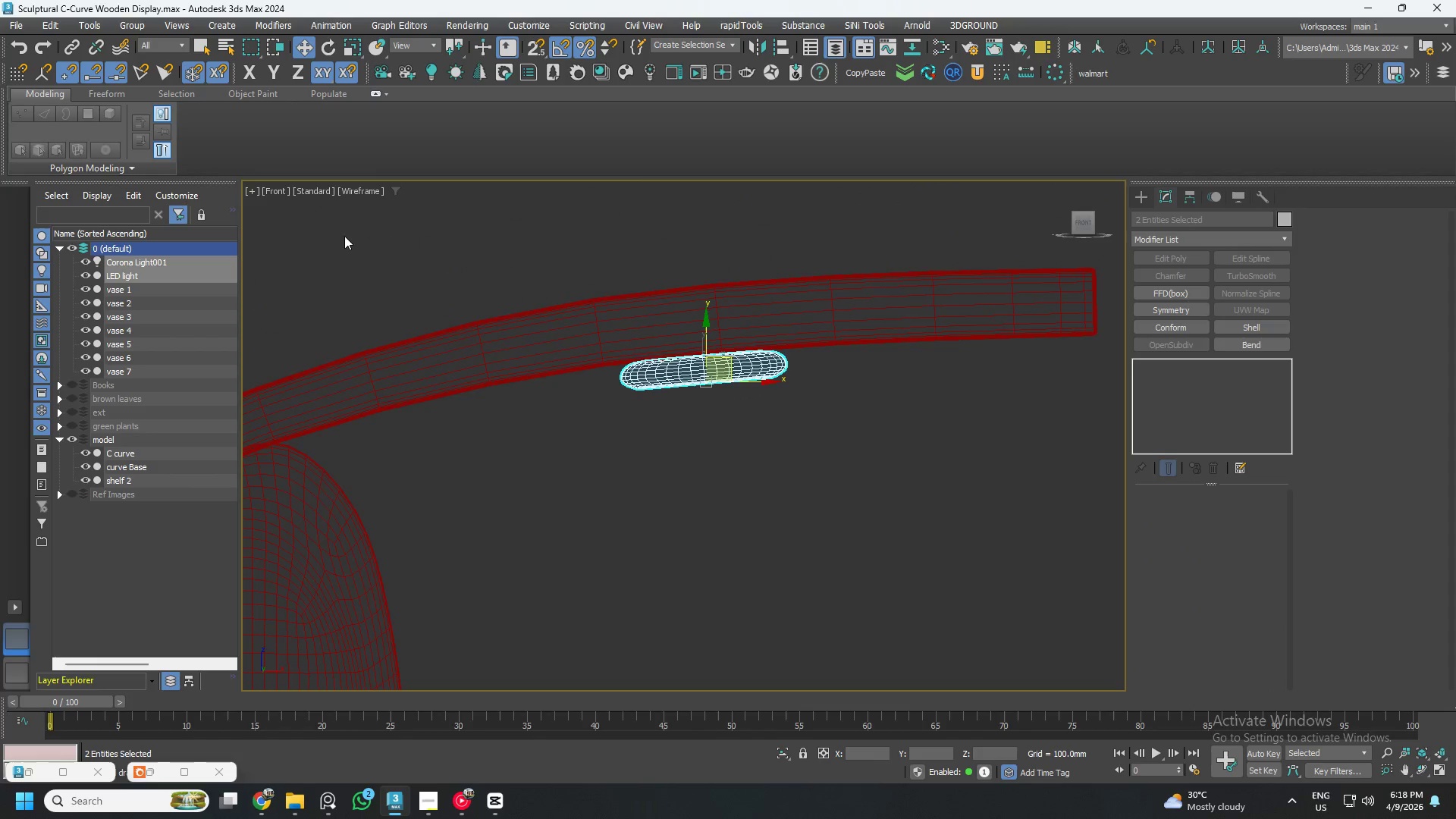 
left_click([749, 426])
 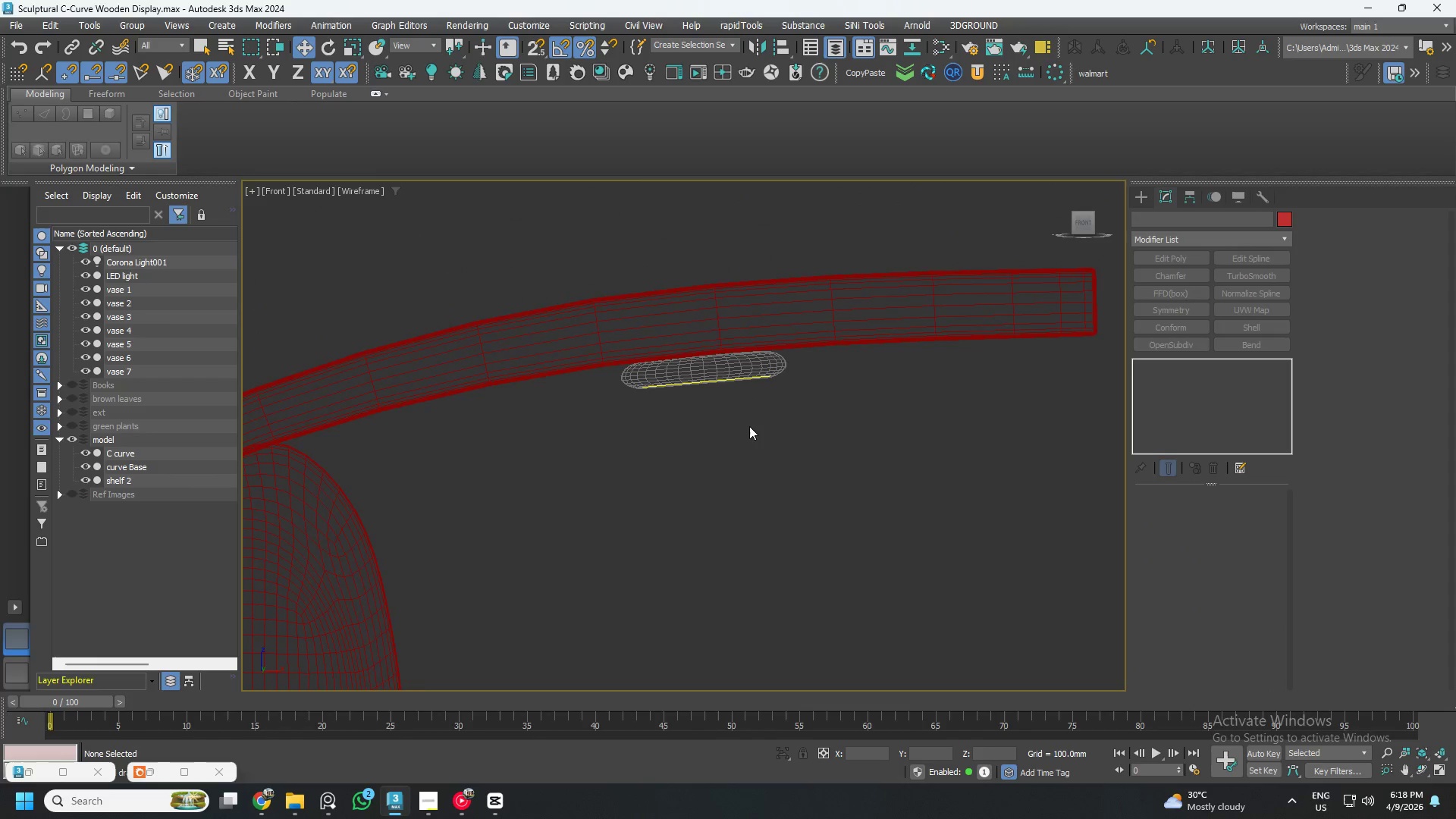 
key(Control+ControlLeft)
 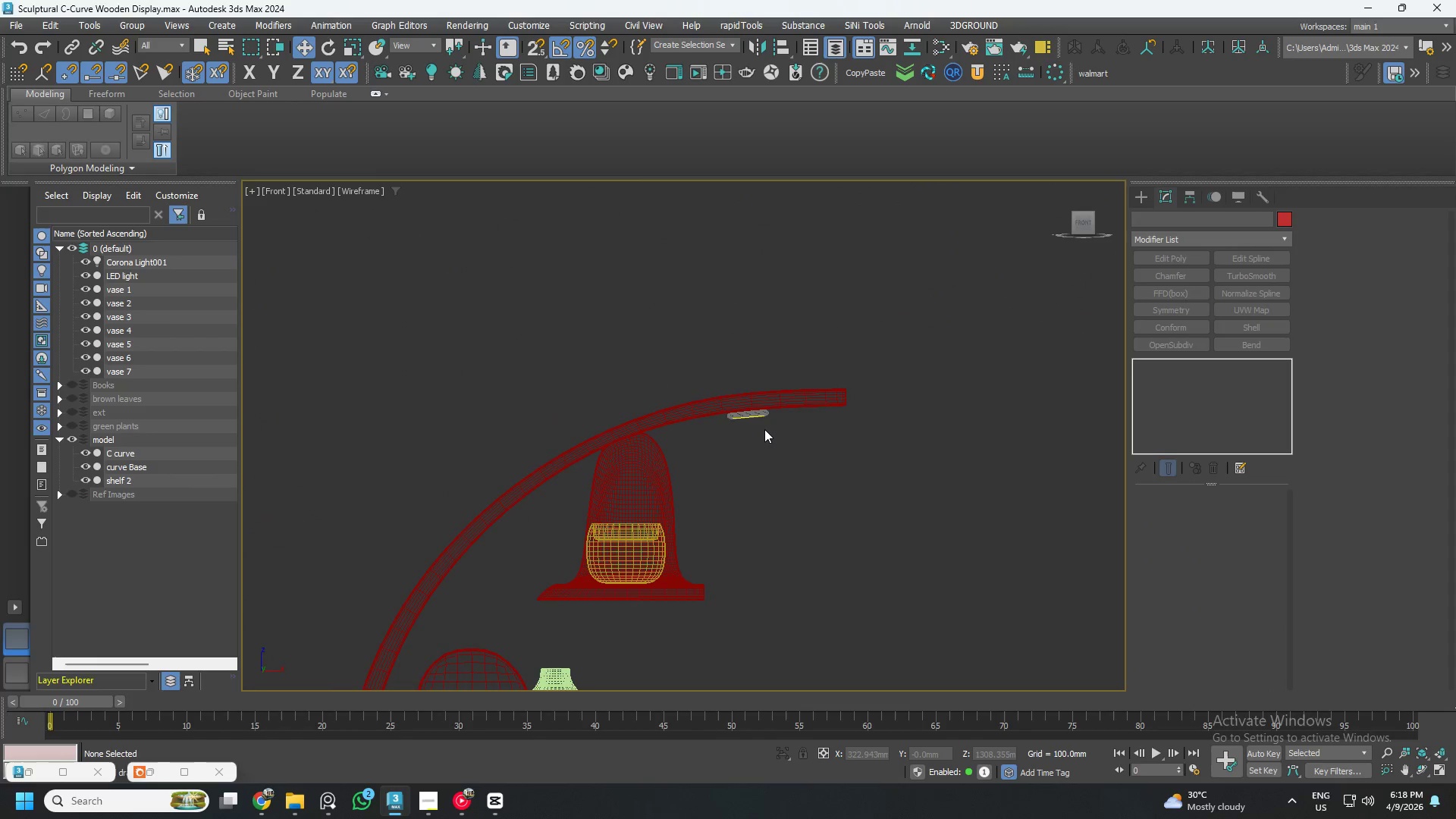 
scroll: coordinate [763, 429], scroll_direction: down, amount: 4.0
 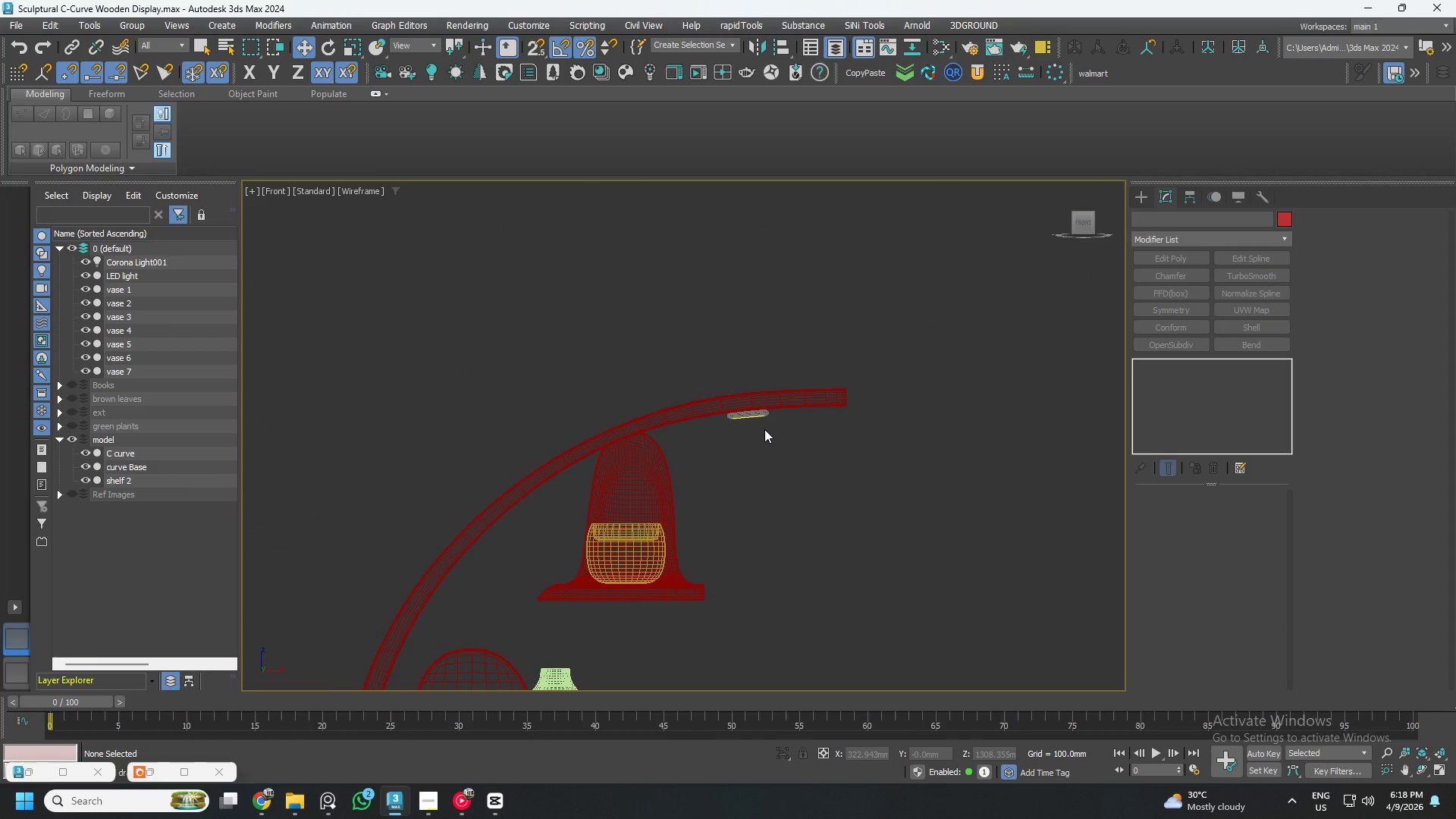 
key(Control+S)
 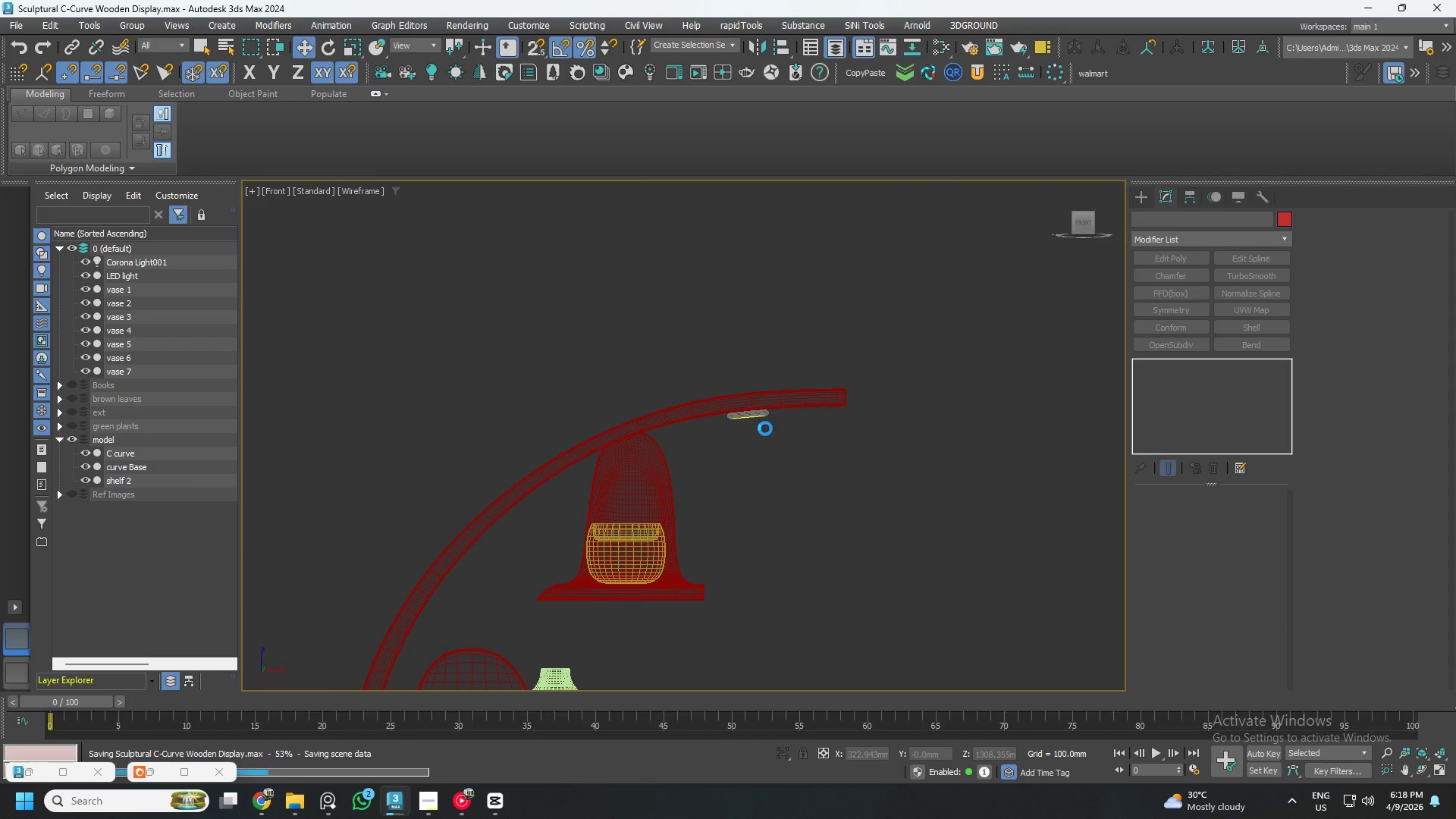 
key(F3)
 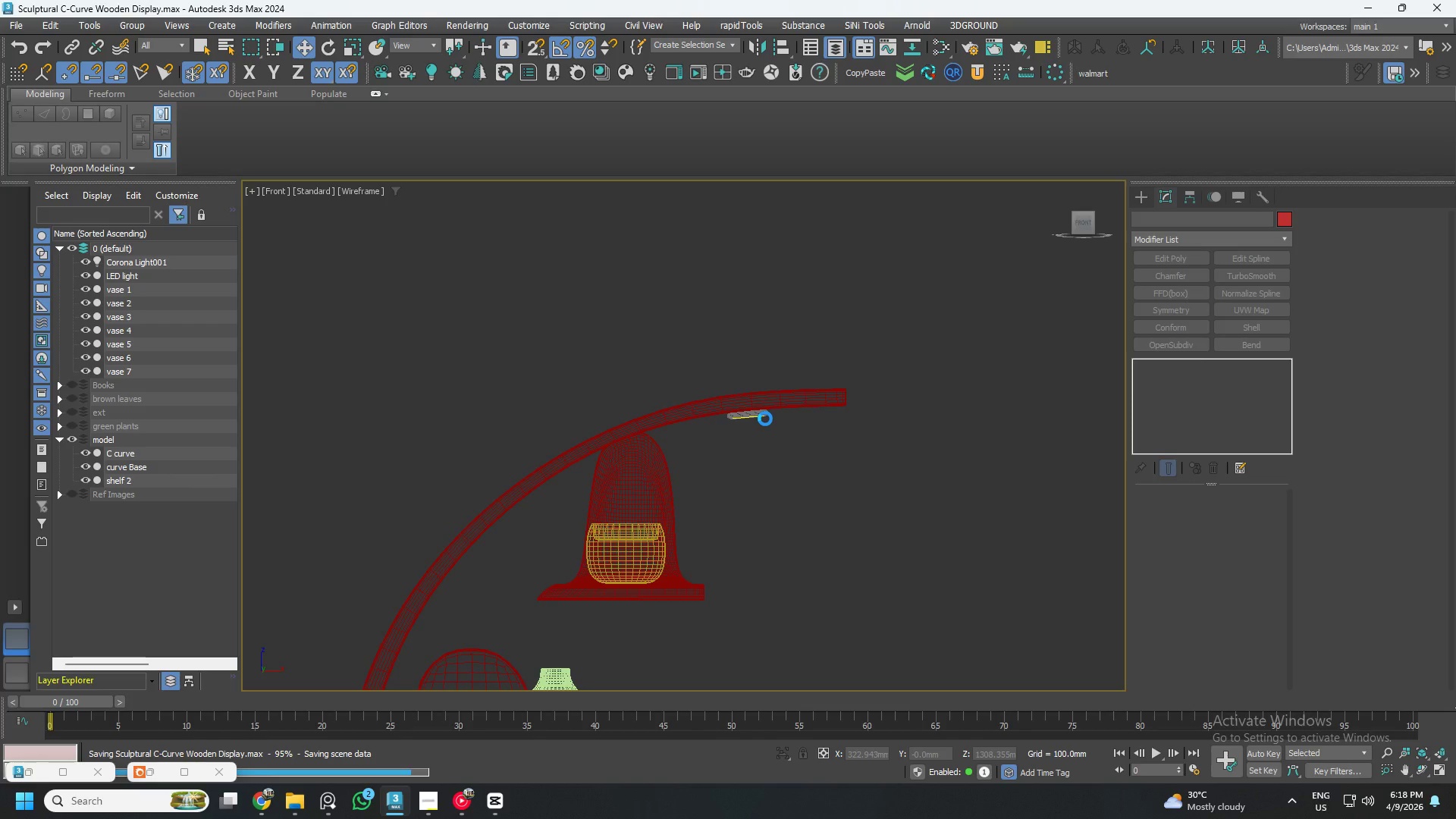 
scroll: coordinate [765, 419], scroll_direction: up, amount: 5.0
 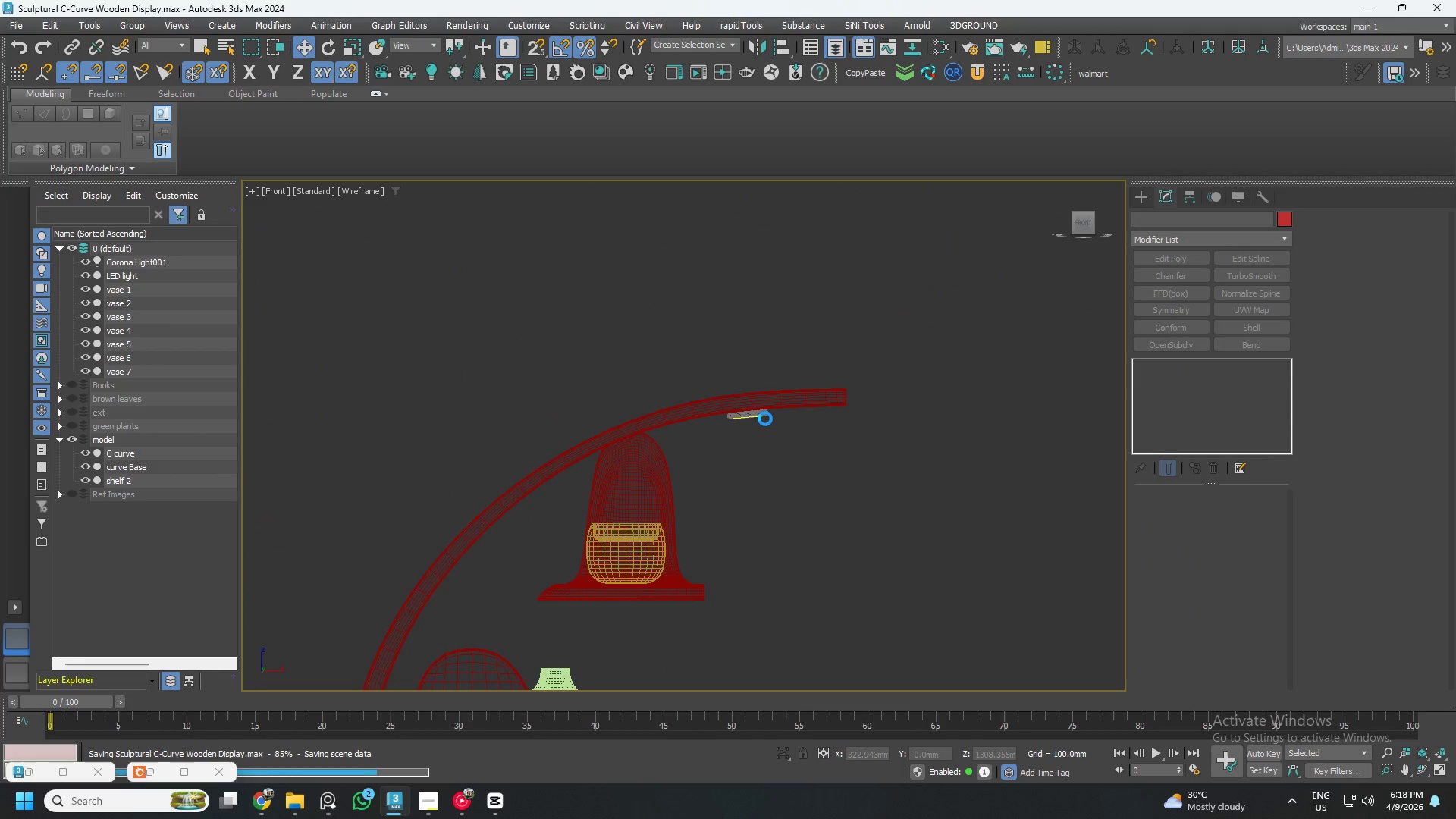 
key(F4)
 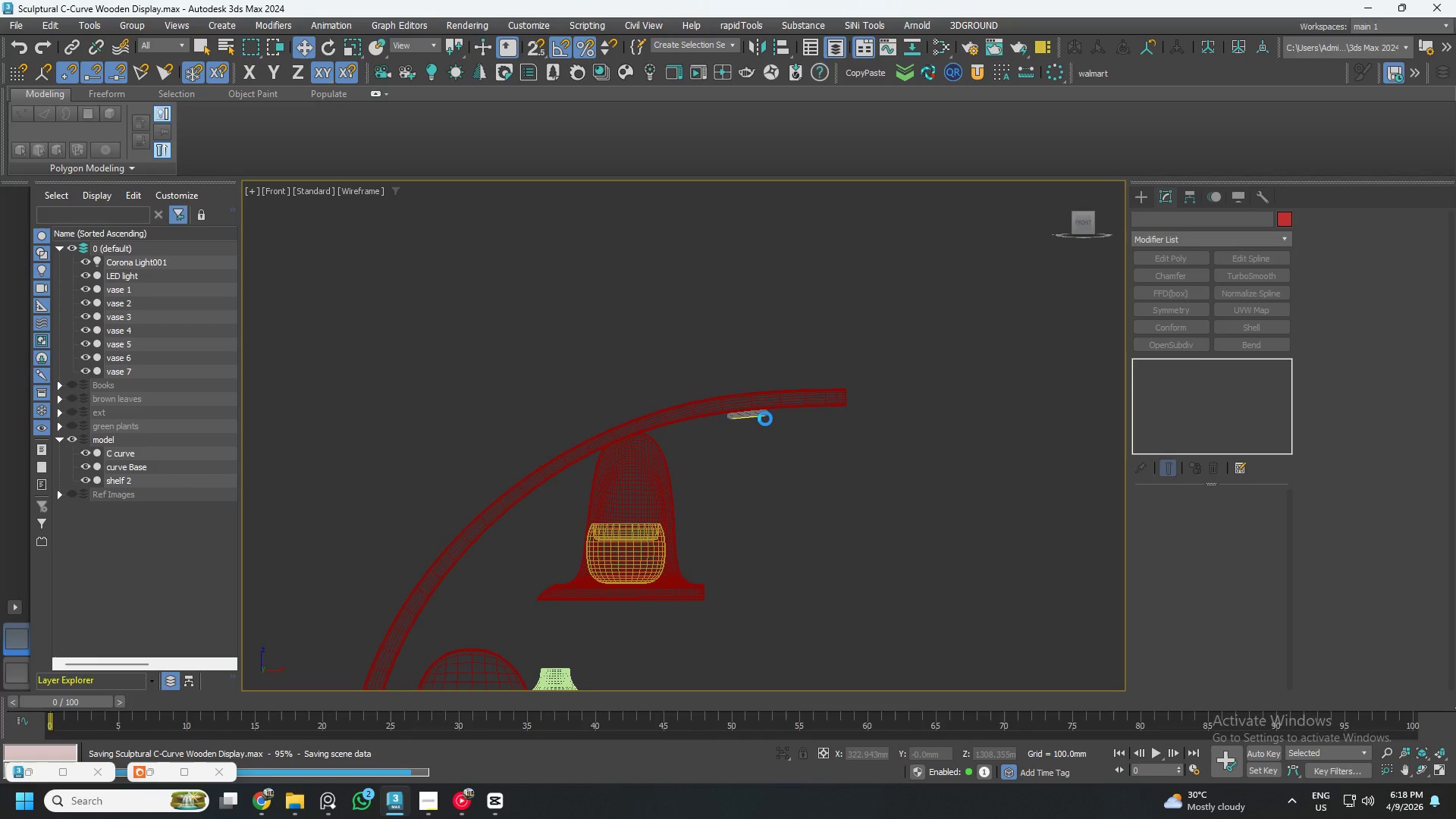 
wait(5.8)
 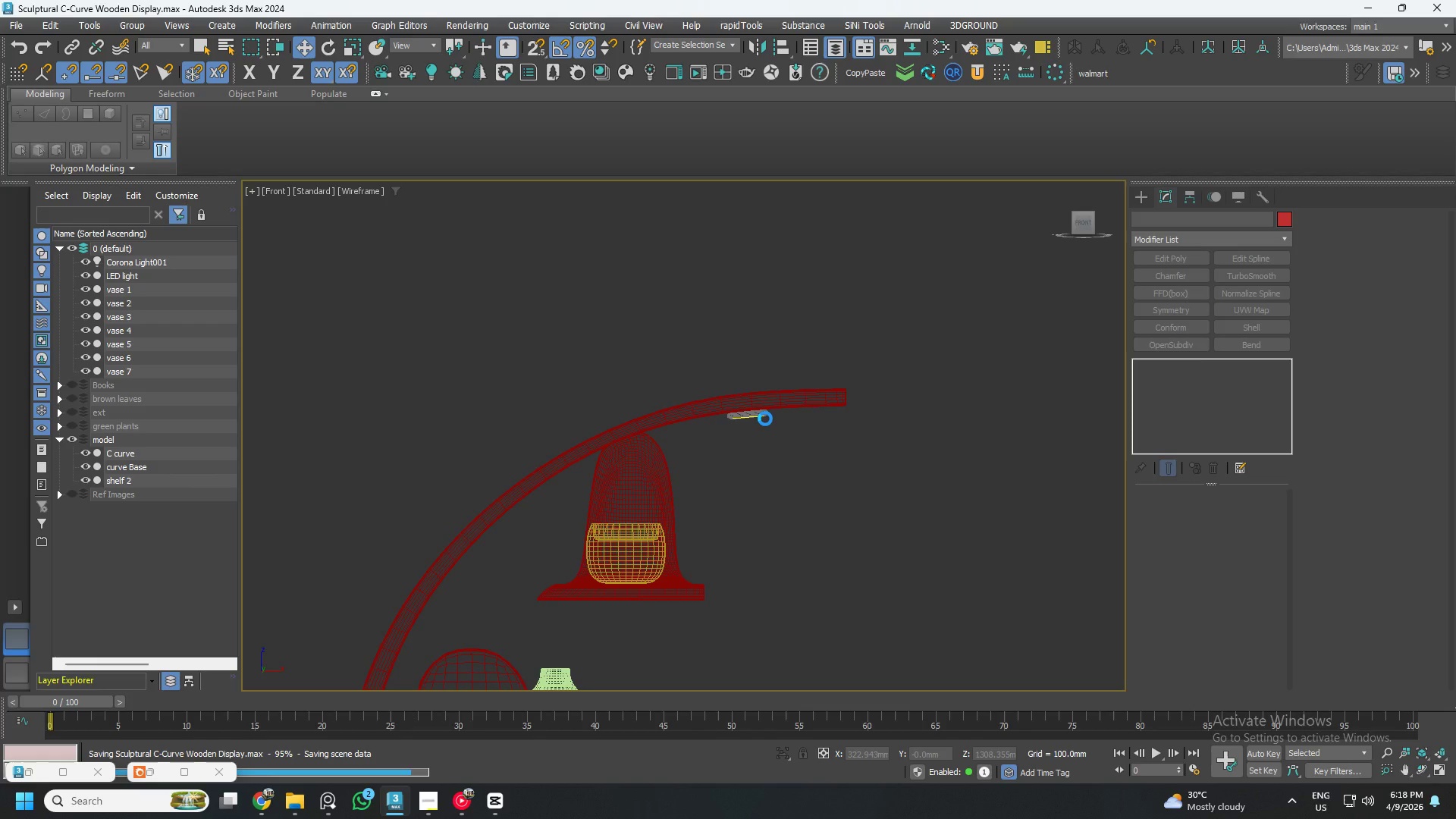 
key(F4)
 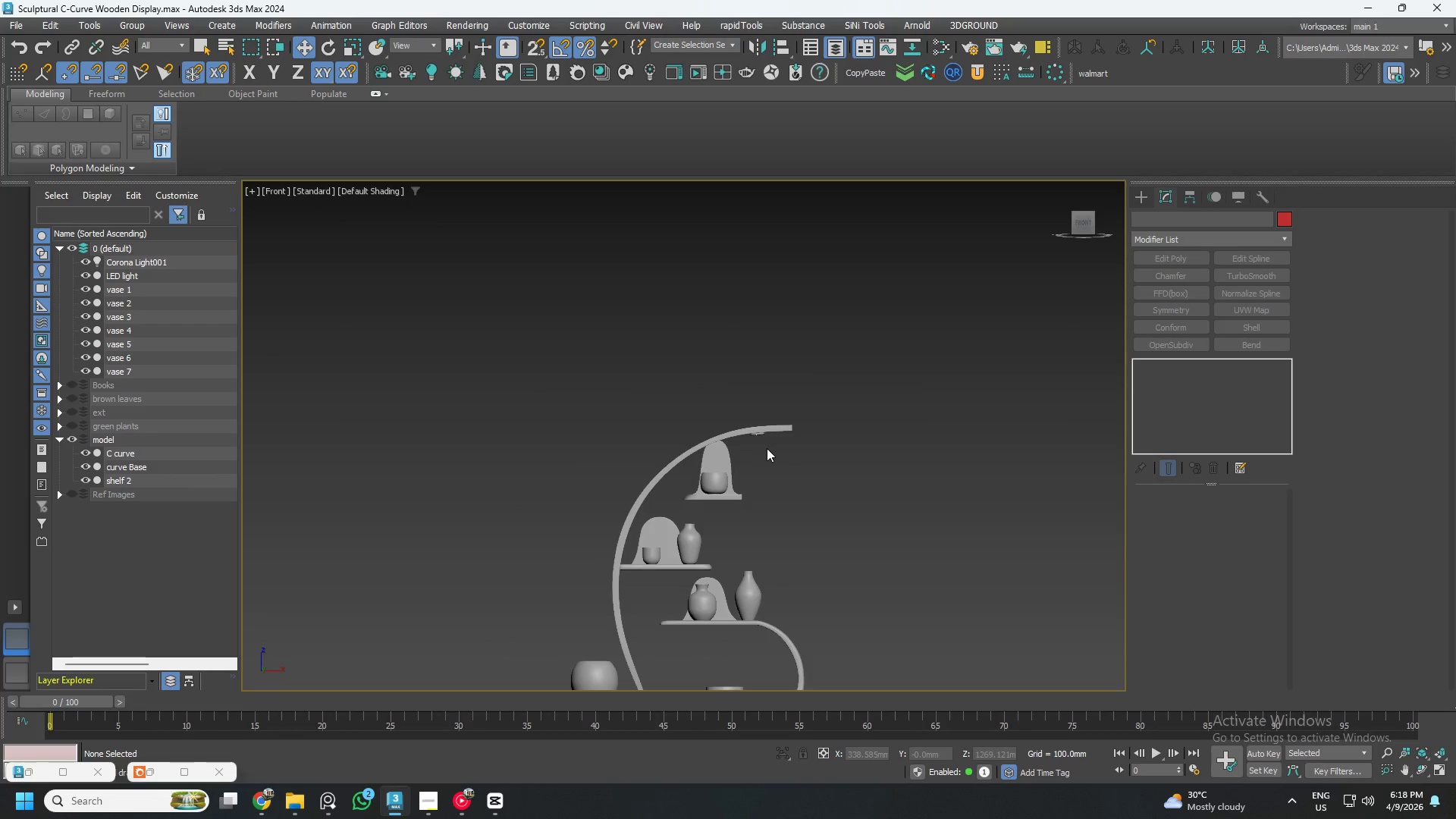 
scroll: coordinate [766, 447], scroll_direction: down, amount: 4.0
 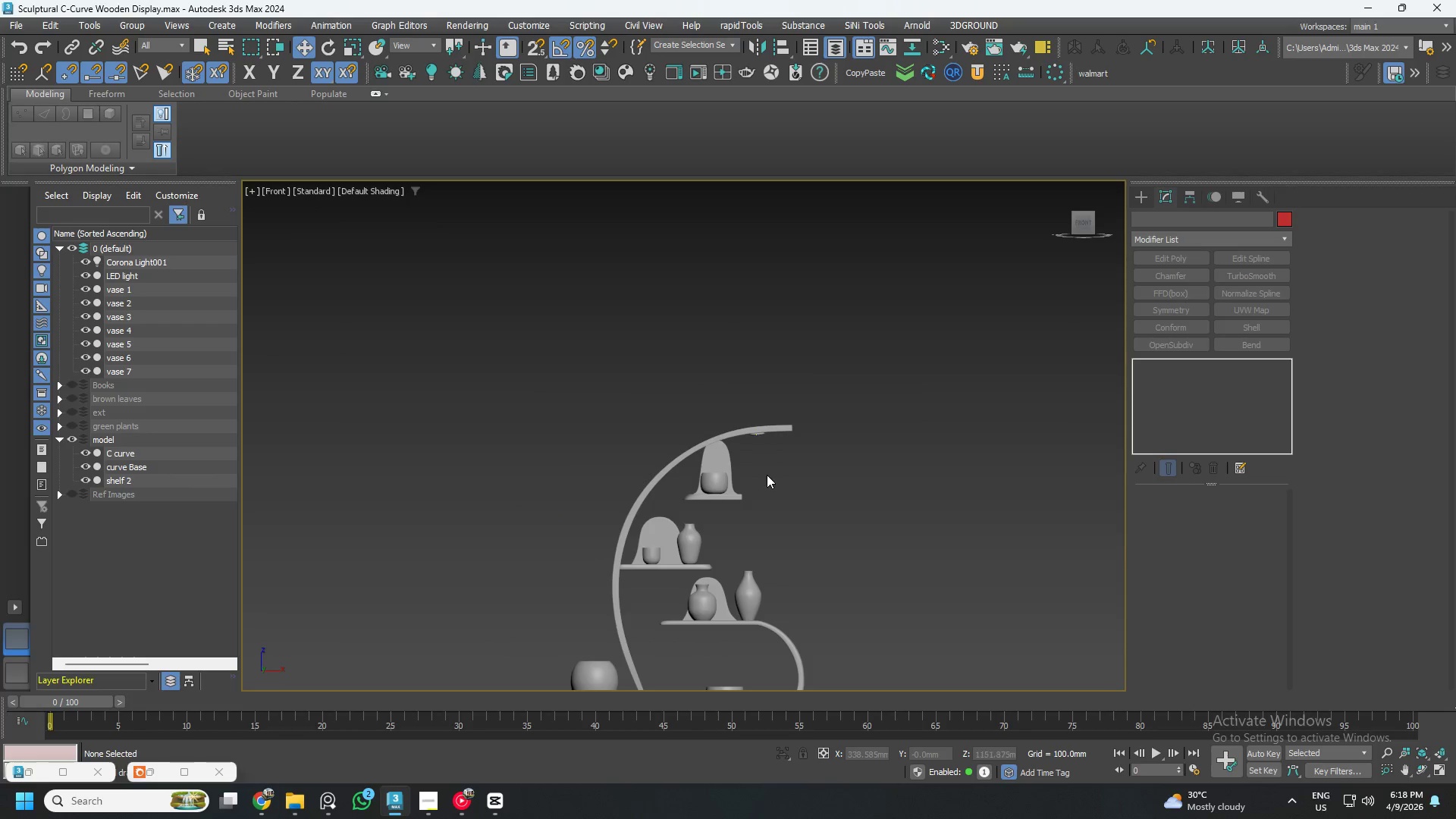 
hold_key(key=AltLeft, duration=0.47)
 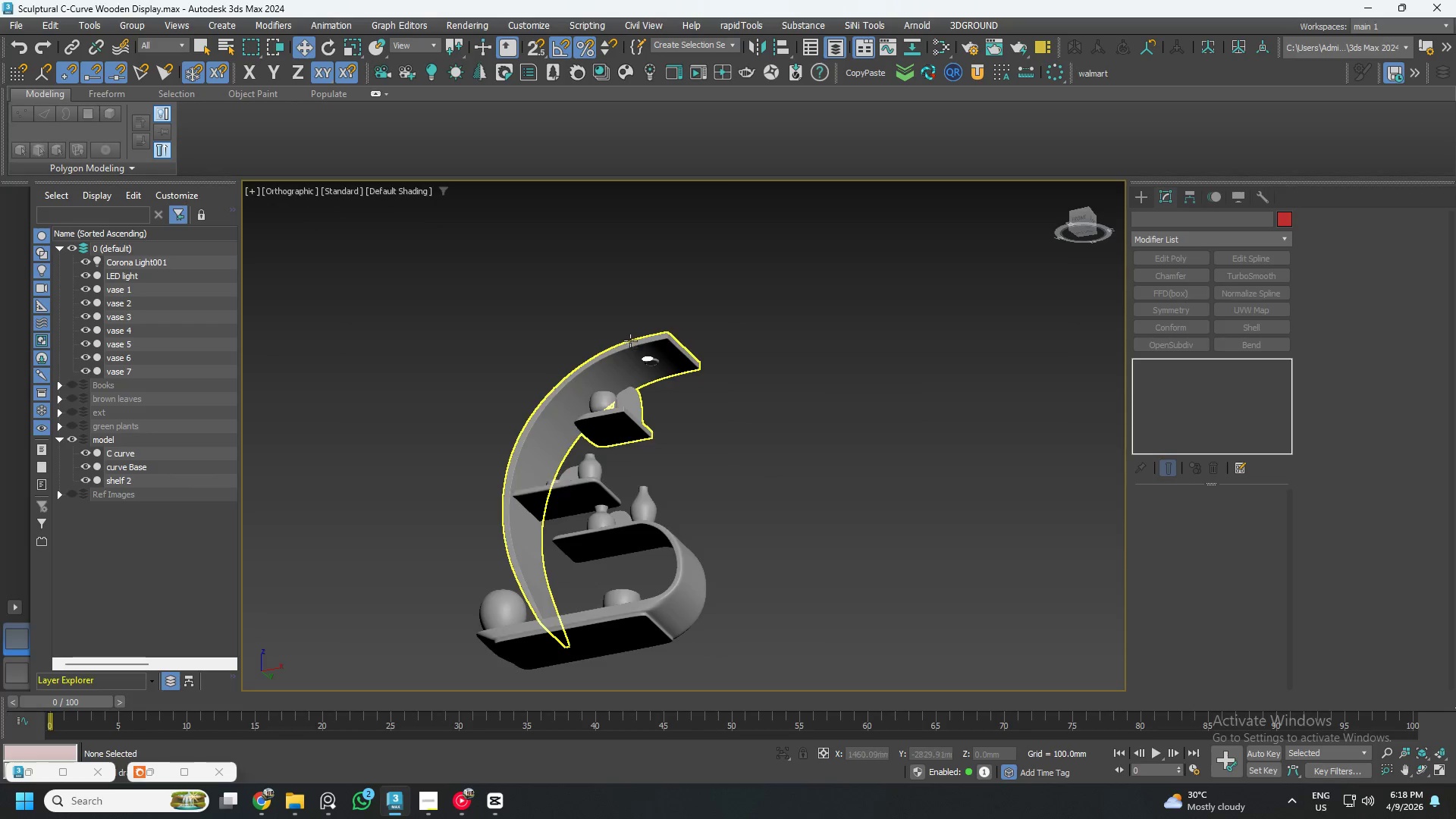 
hold_key(key=AltLeft, duration=0.41)
 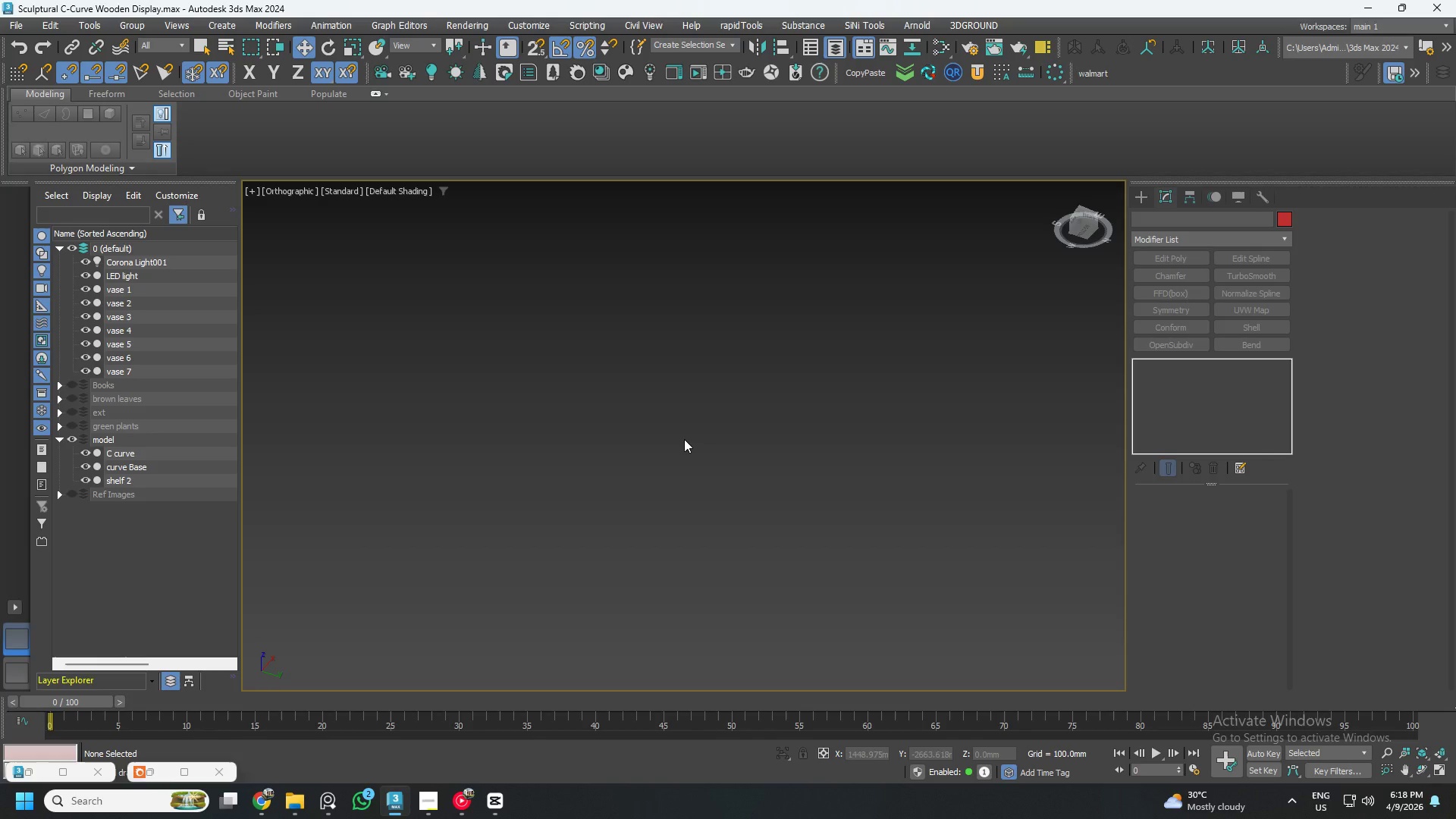 
scroll: coordinate [635, 345], scroll_direction: up, amount: 5.0
 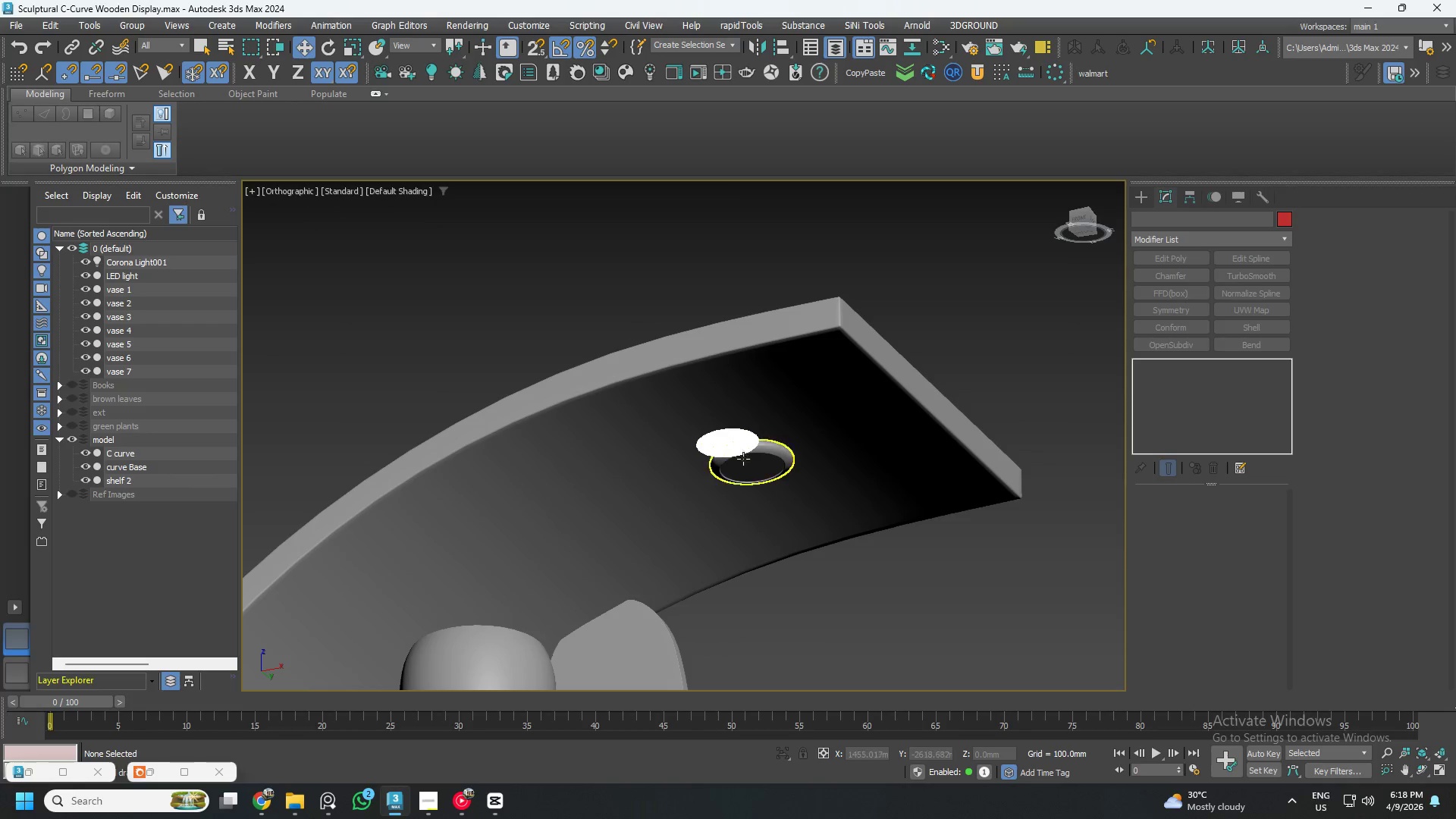 
key(Z)
 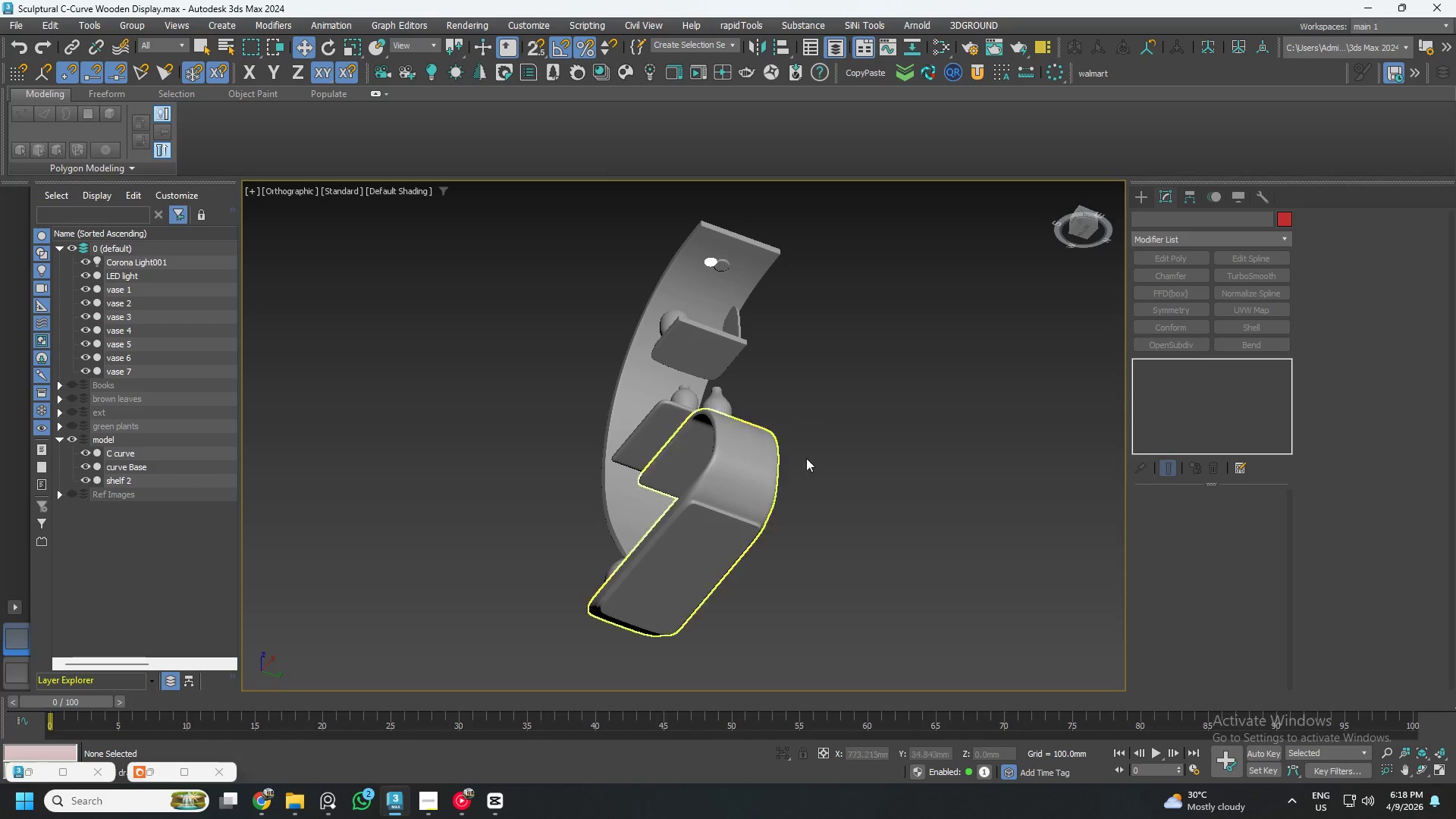 
scroll: coordinate [813, 458], scroll_direction: down, amount: 6.0
 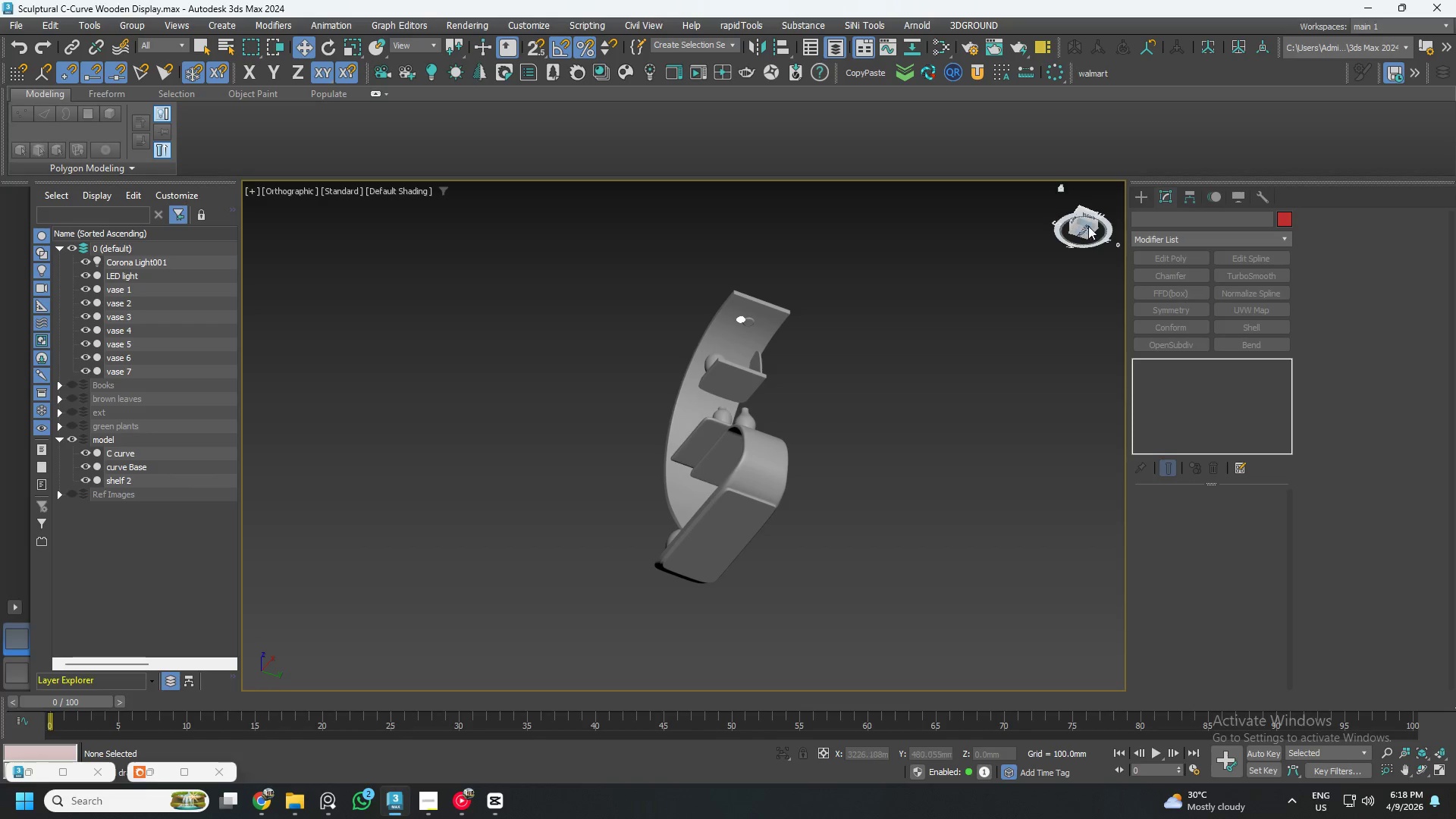 
left_click([1090, 225])
 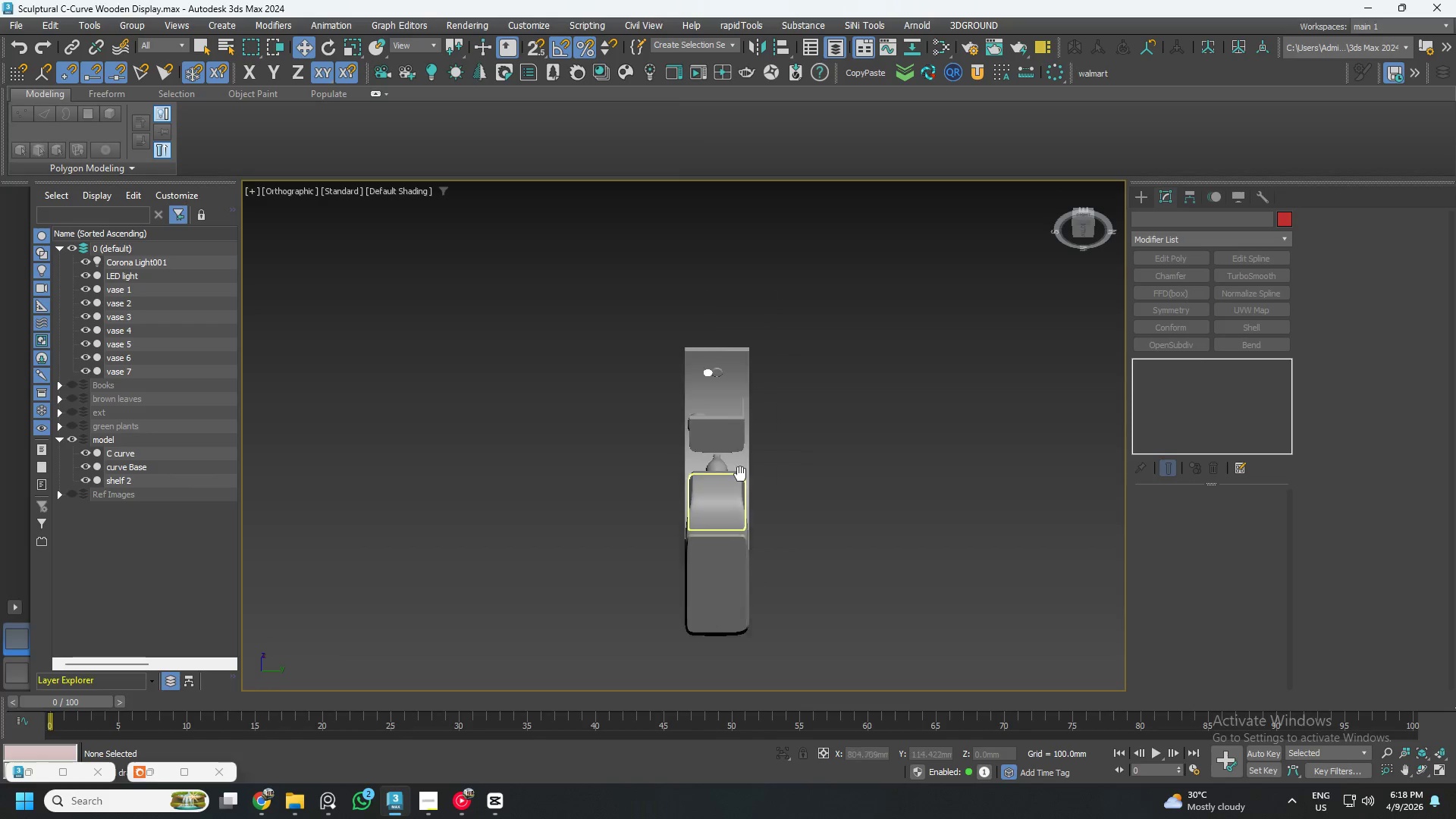 
scroll: coordinate [566, 435], scroll_direction: up, amount: 10.0
 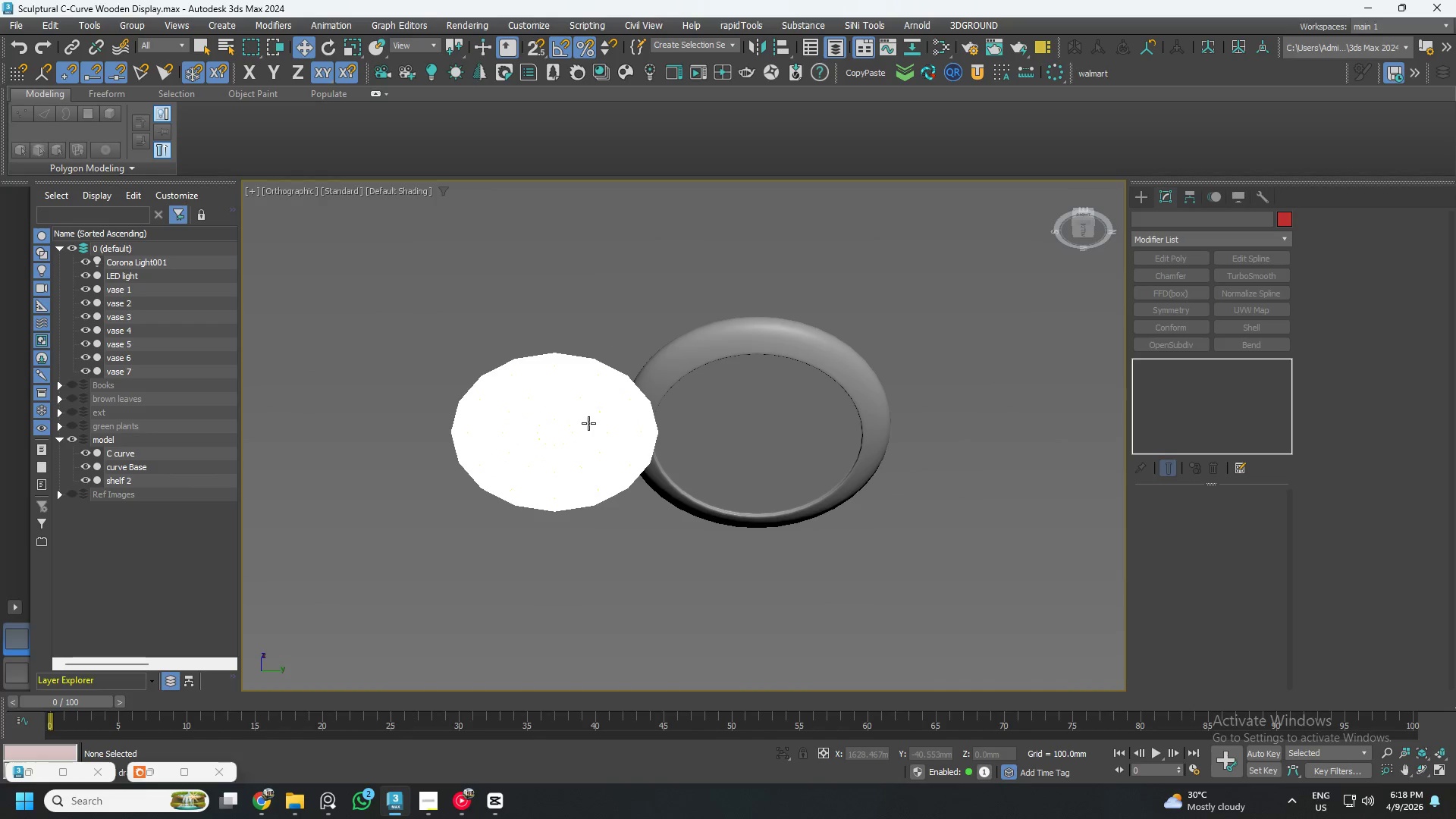 
left_click([588, 423])
 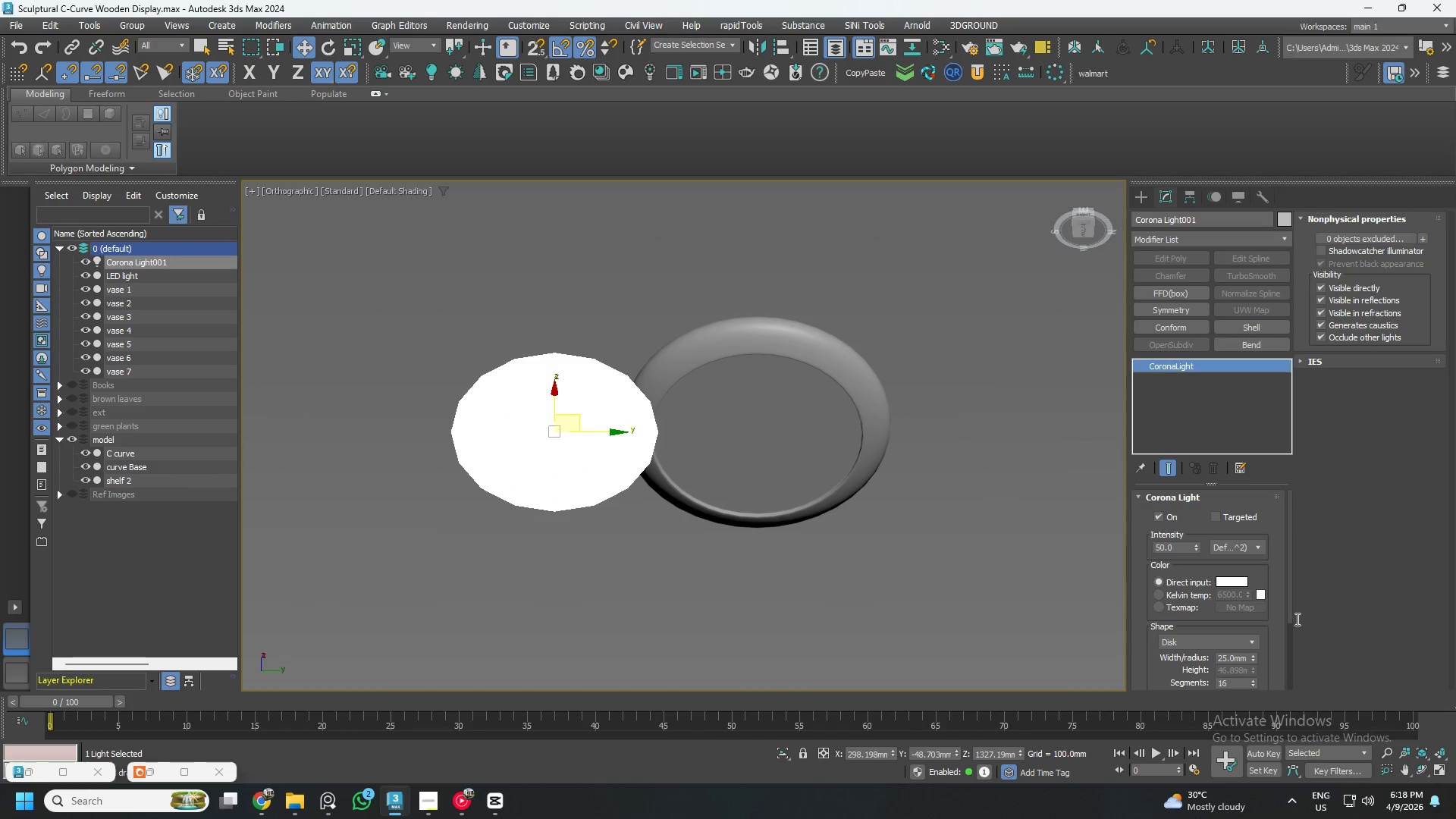 
double_click([1251, 681])
 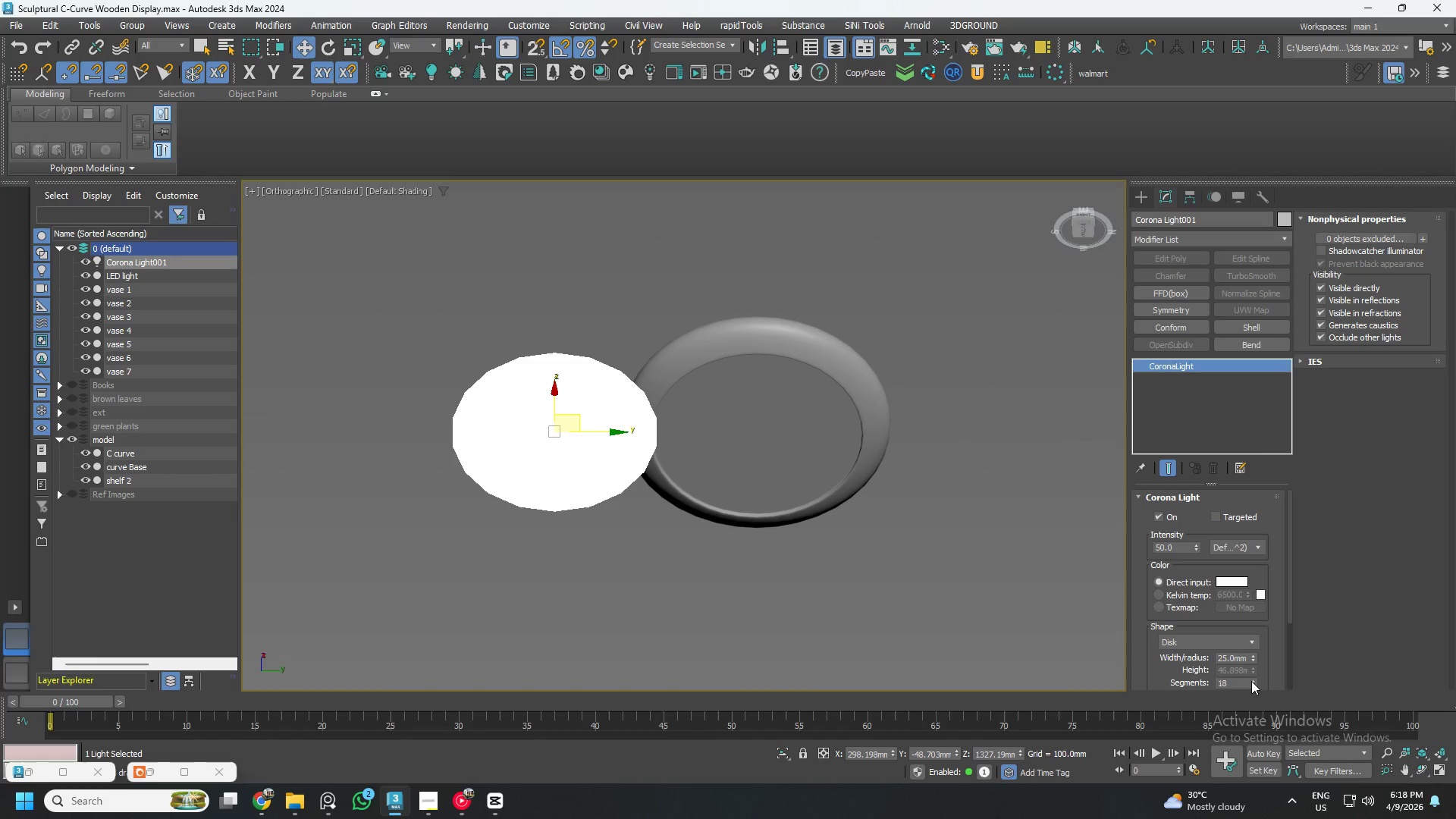 
triple_click([1251, 681])
 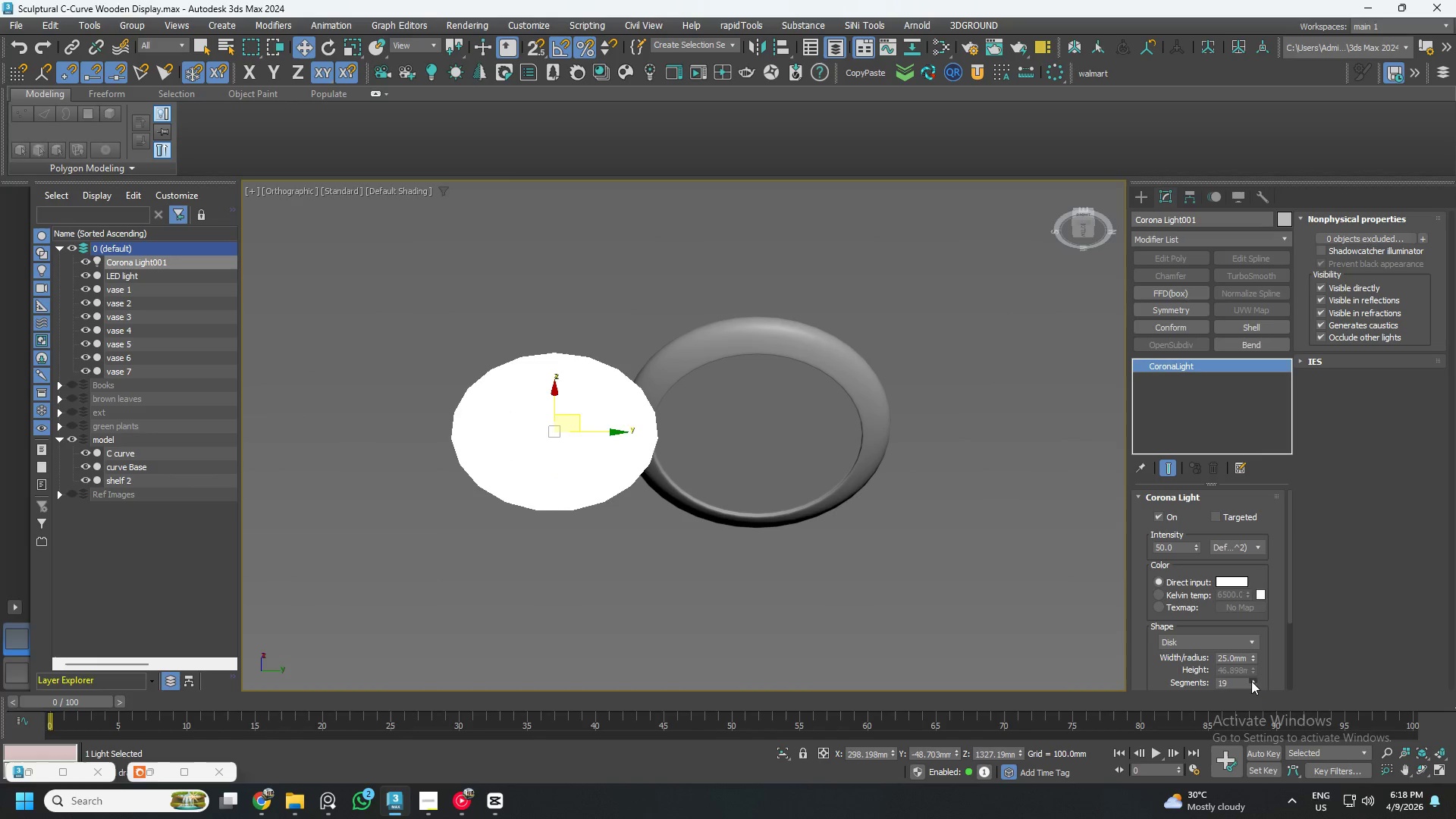 
triple_click([1251, 681])
 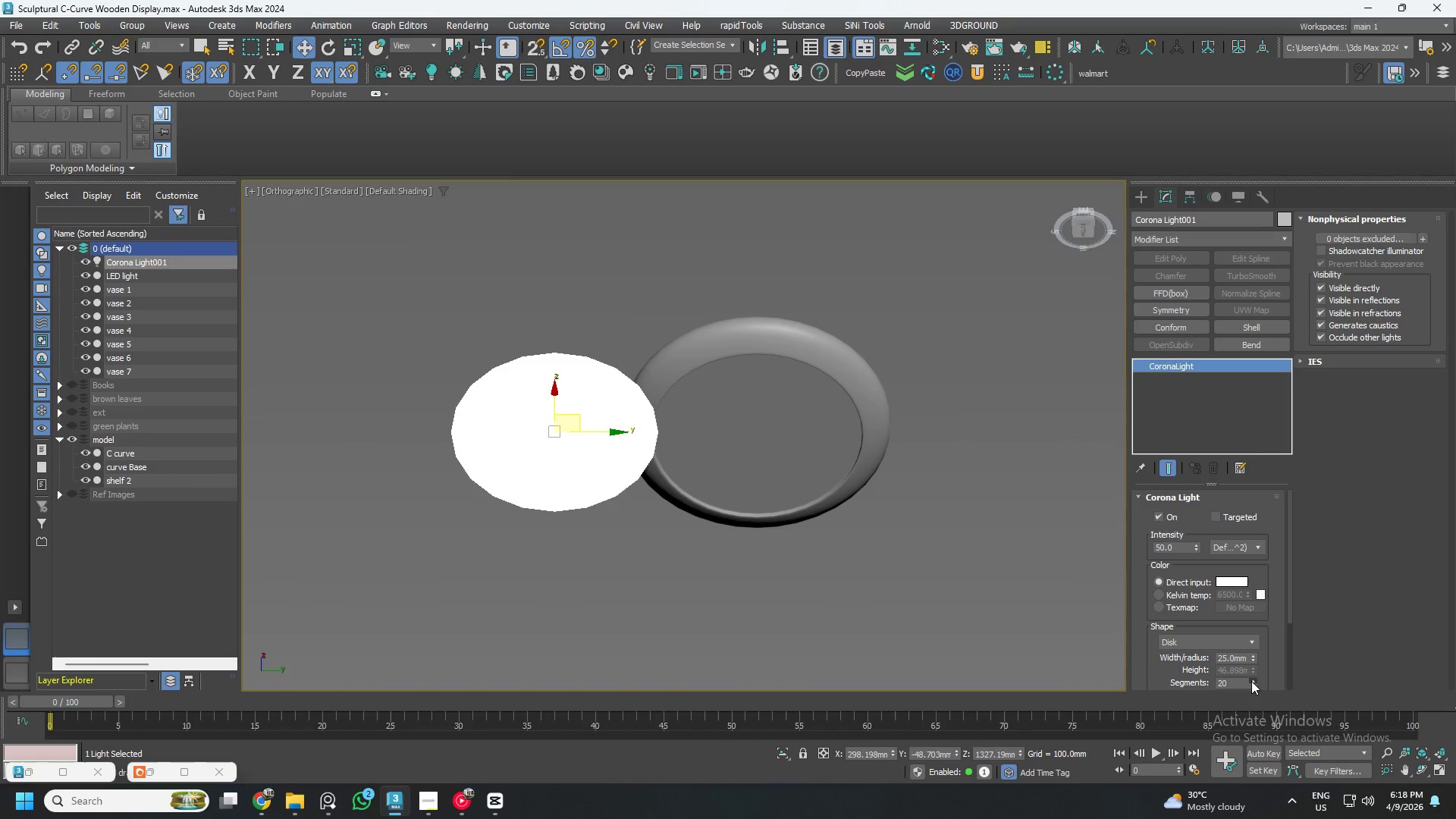 
triple_click([1251, 681])
 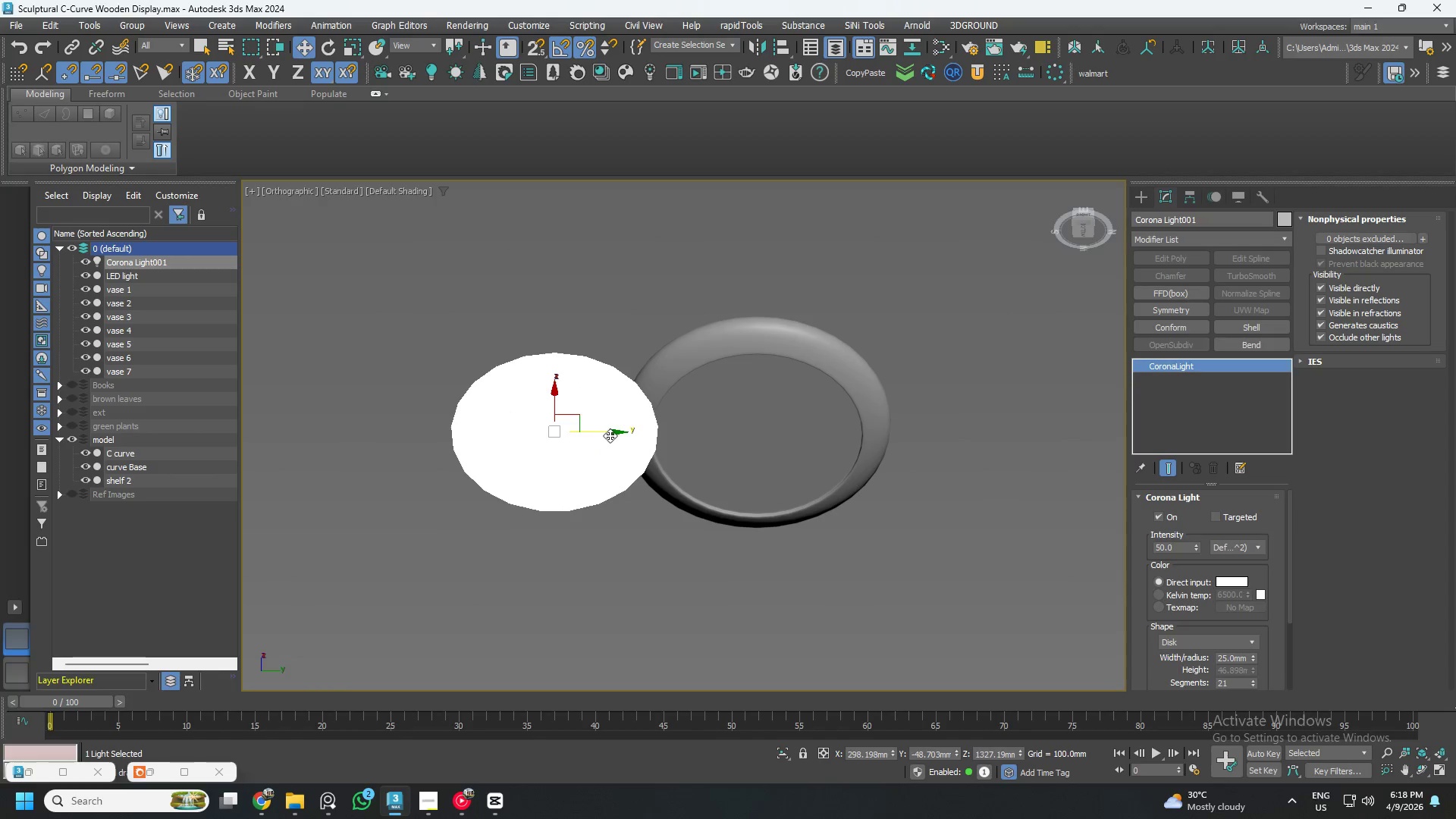 
left_click_drag(start_coordinate=[603, 432], to_coordinate=[806, 467])
 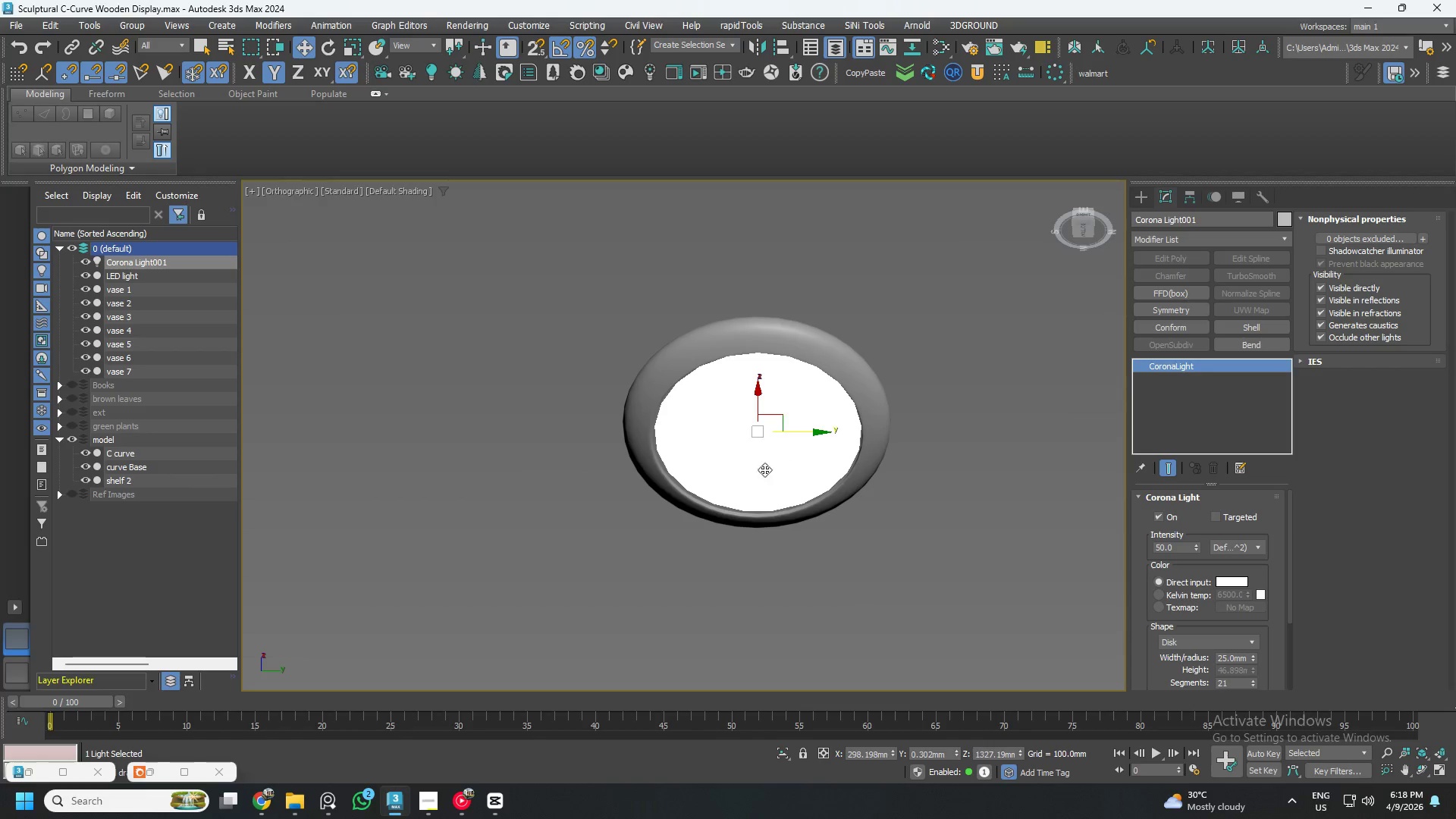 
scroll: coordinate [787, 425], scroll_direction: up, amount: 5.0
 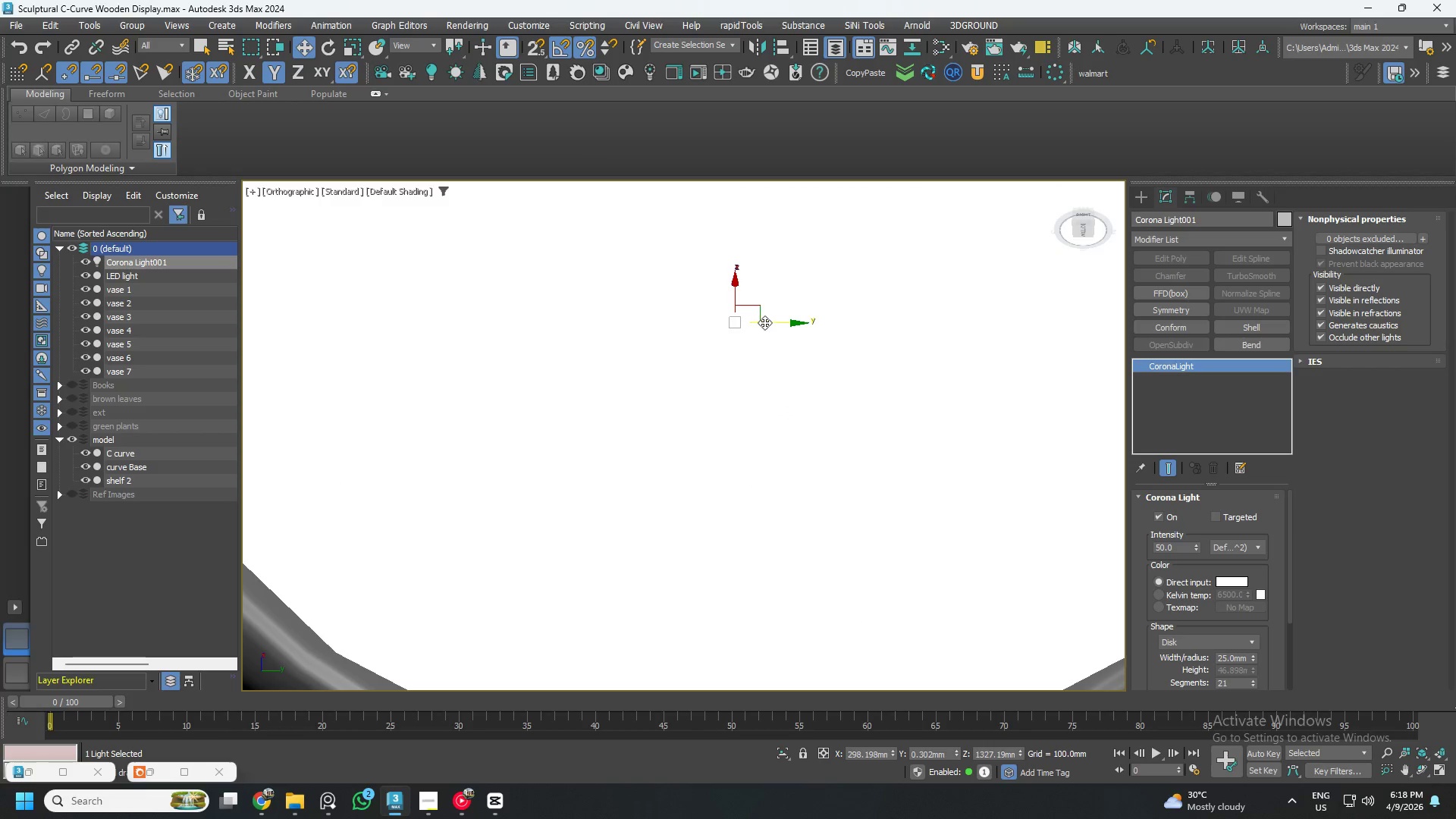 
scroll: coordinate [761, 322], scroll_direction: down, amount: 1.0
 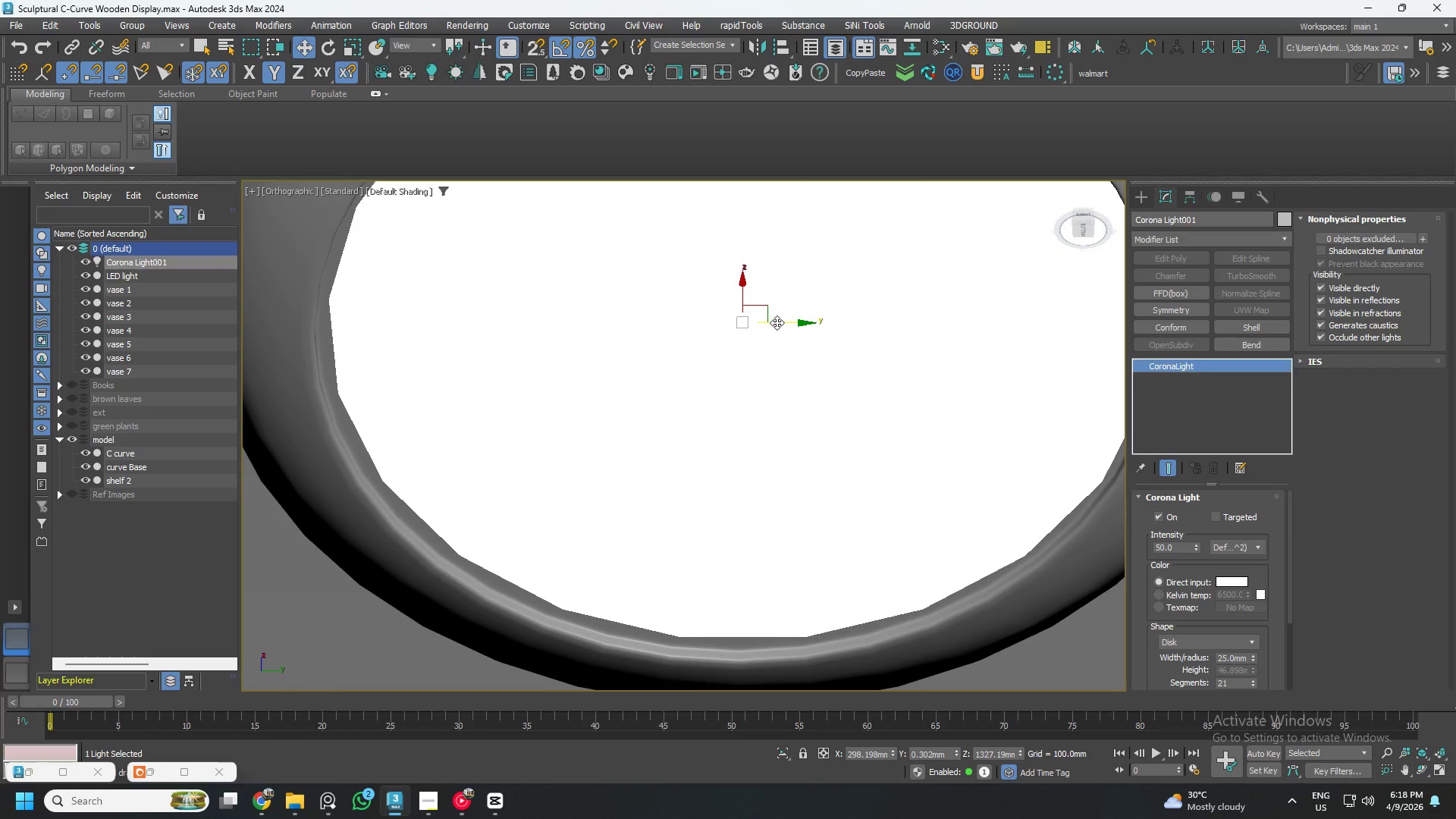 
left_click_drag(start_coordinate=[777, 322], to_coordinate=[779, 342])
 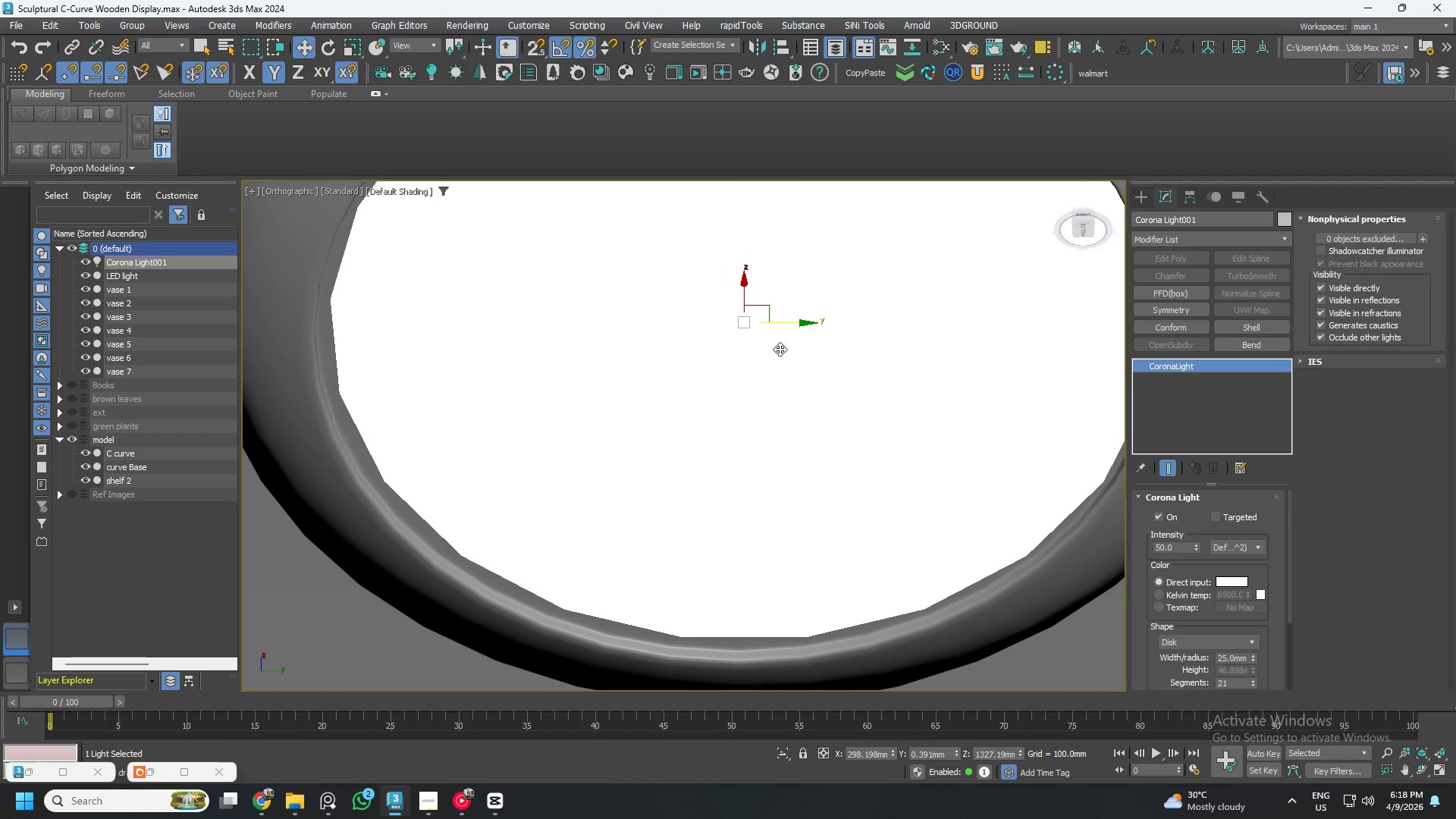 
scroll: coordinate [771, 366], scroll_direction: down, amount: 5.0
 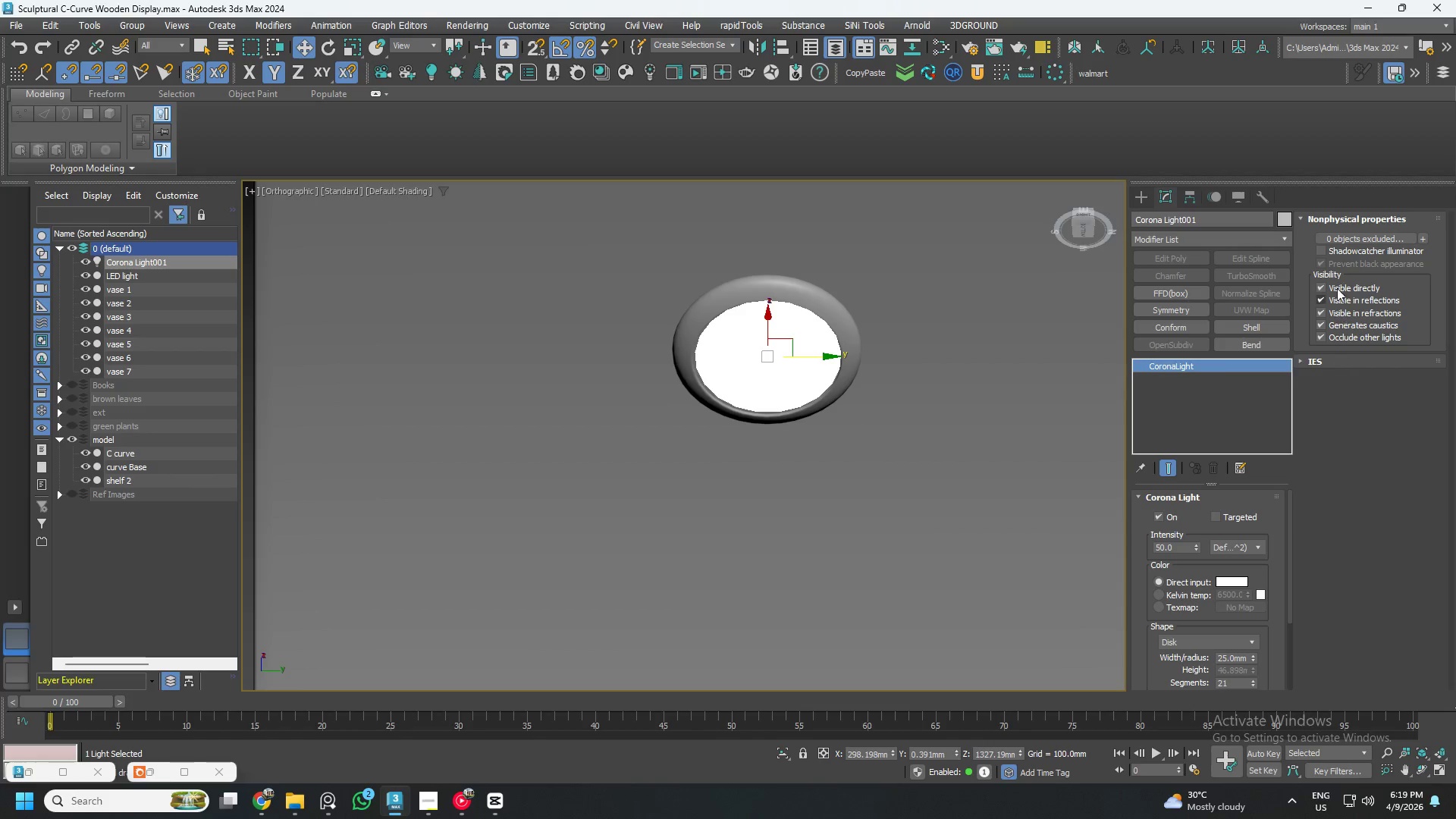 
left_click([1318, 284])
 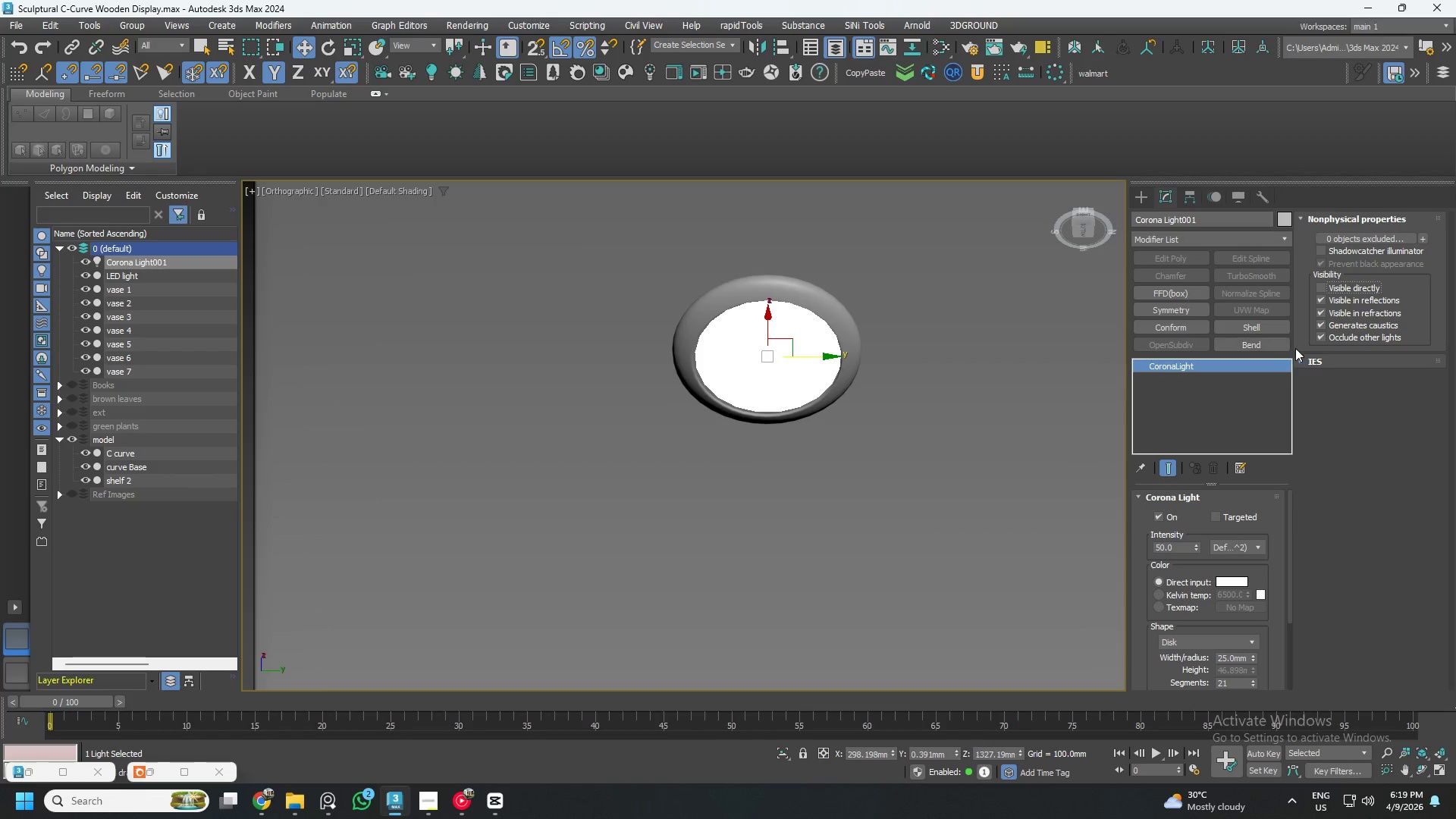 
left_click([1320, 338])
 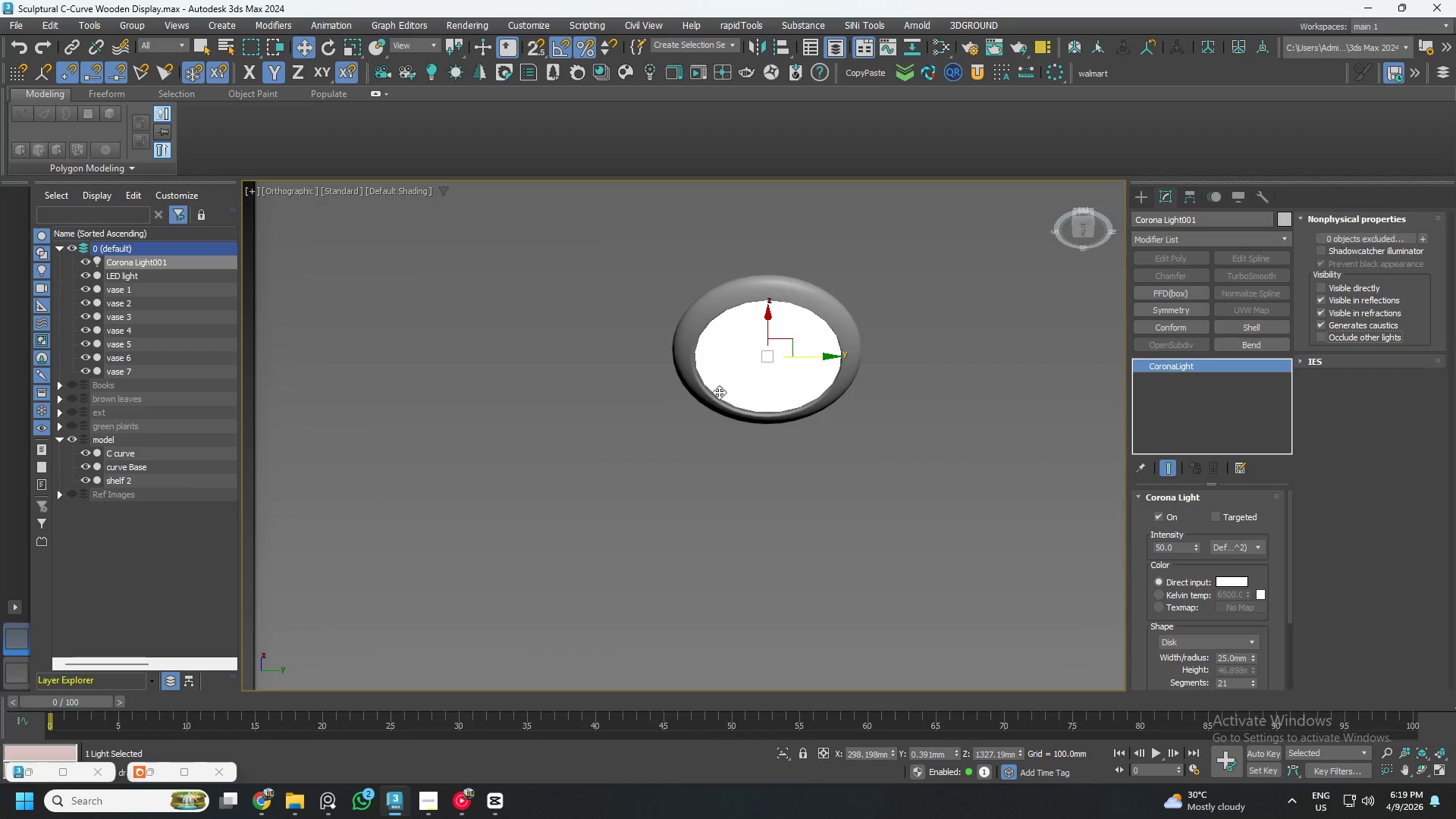 
hold_key(key=AltLeft, duration=1.17)
 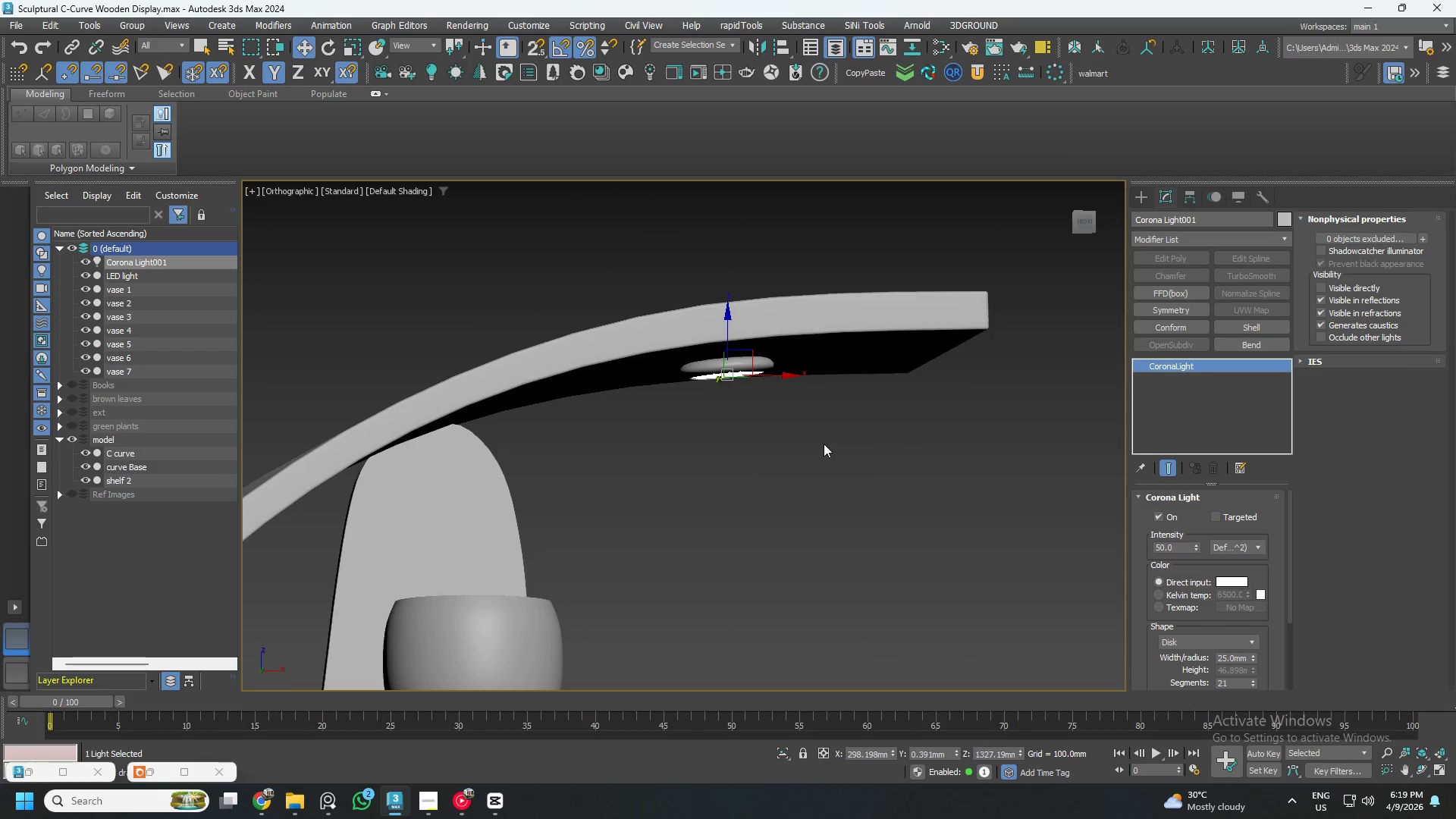 
scroll: coordinate [687, 393], scroll_direction: down, amount: 2.0
 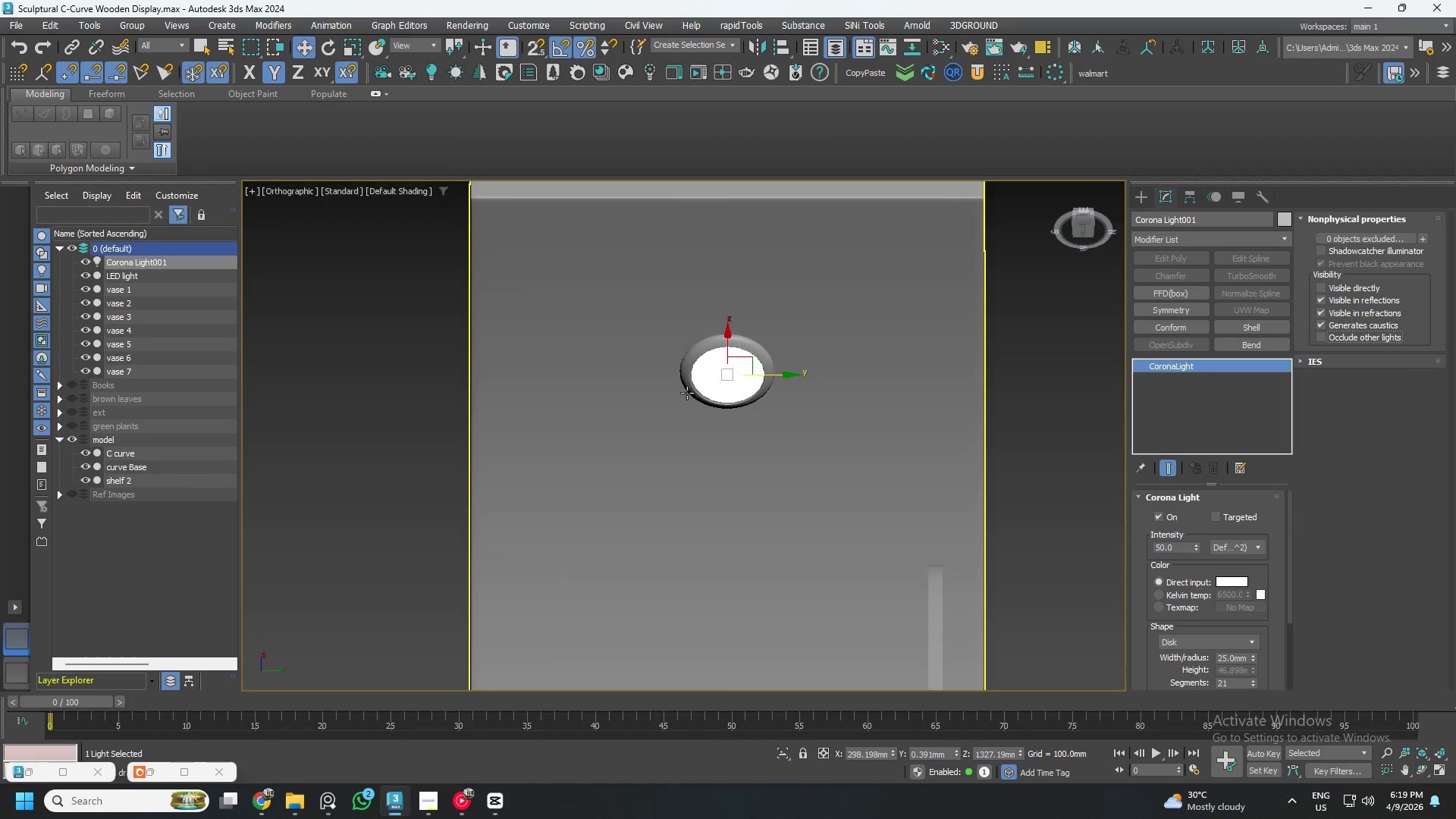 
left_click([912, 469])
 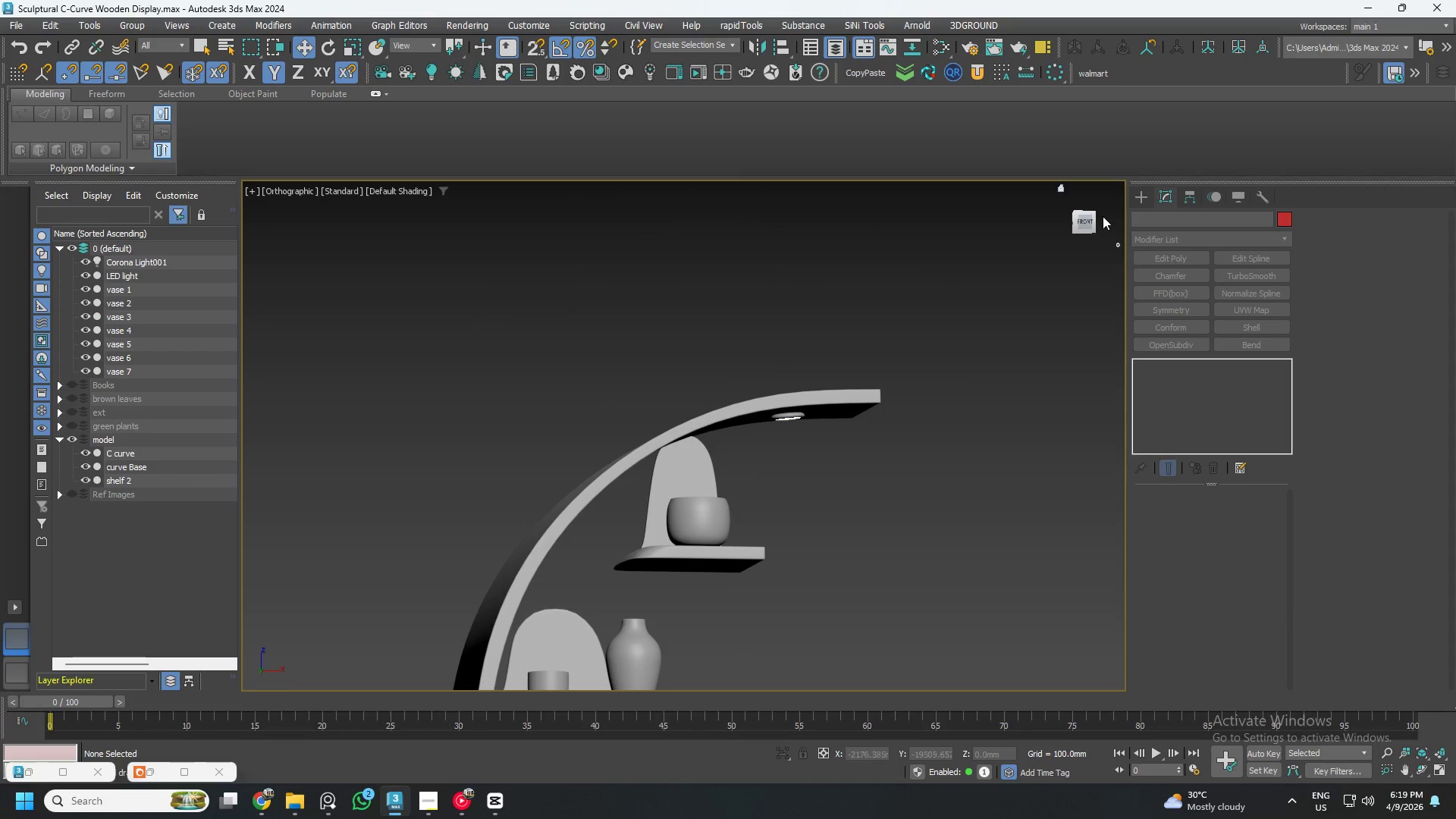 
scroll: coordinate [821, 442], scroll_direction: down, amount: 3.0
 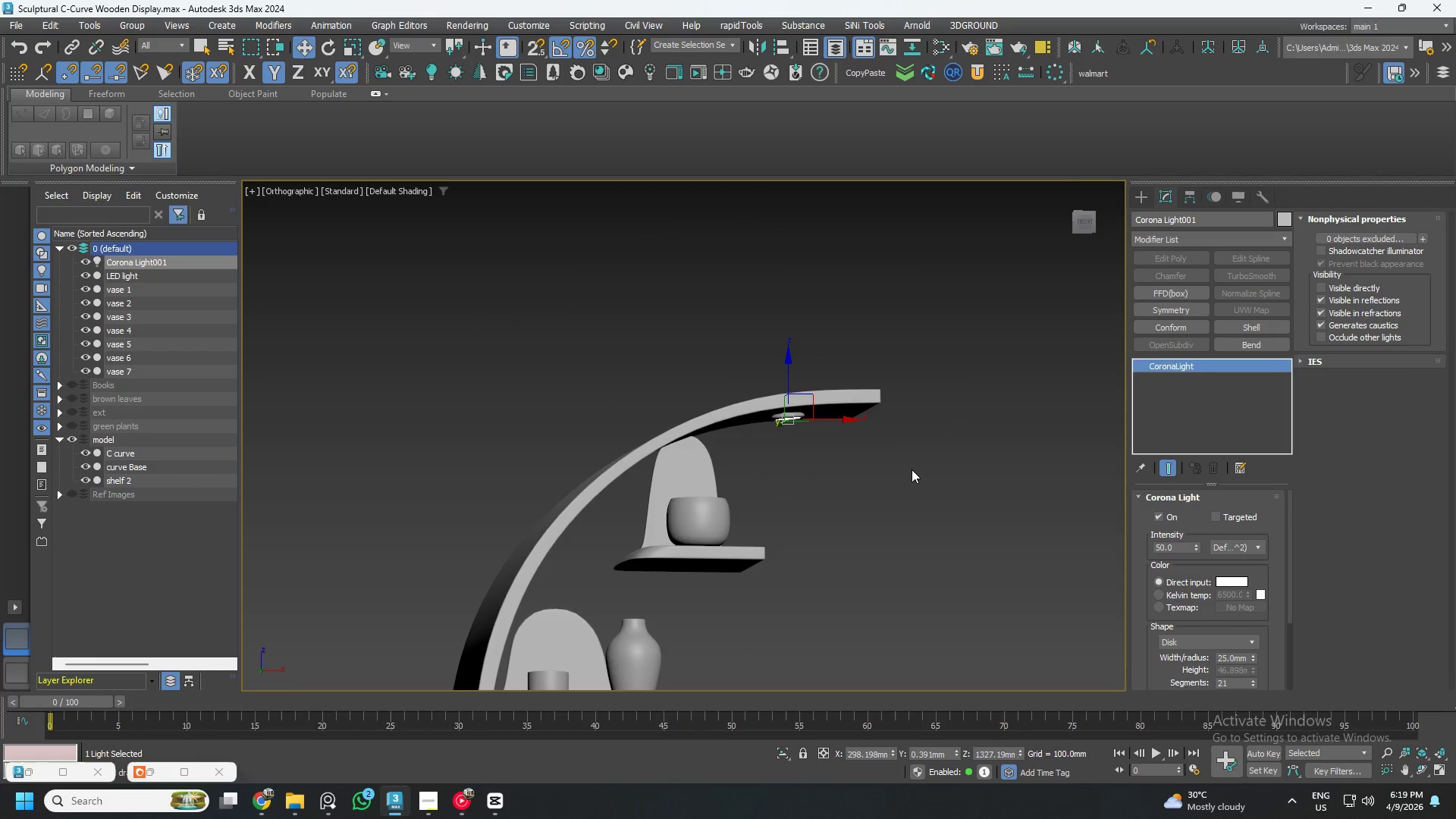 
left_click([1083, 217])
 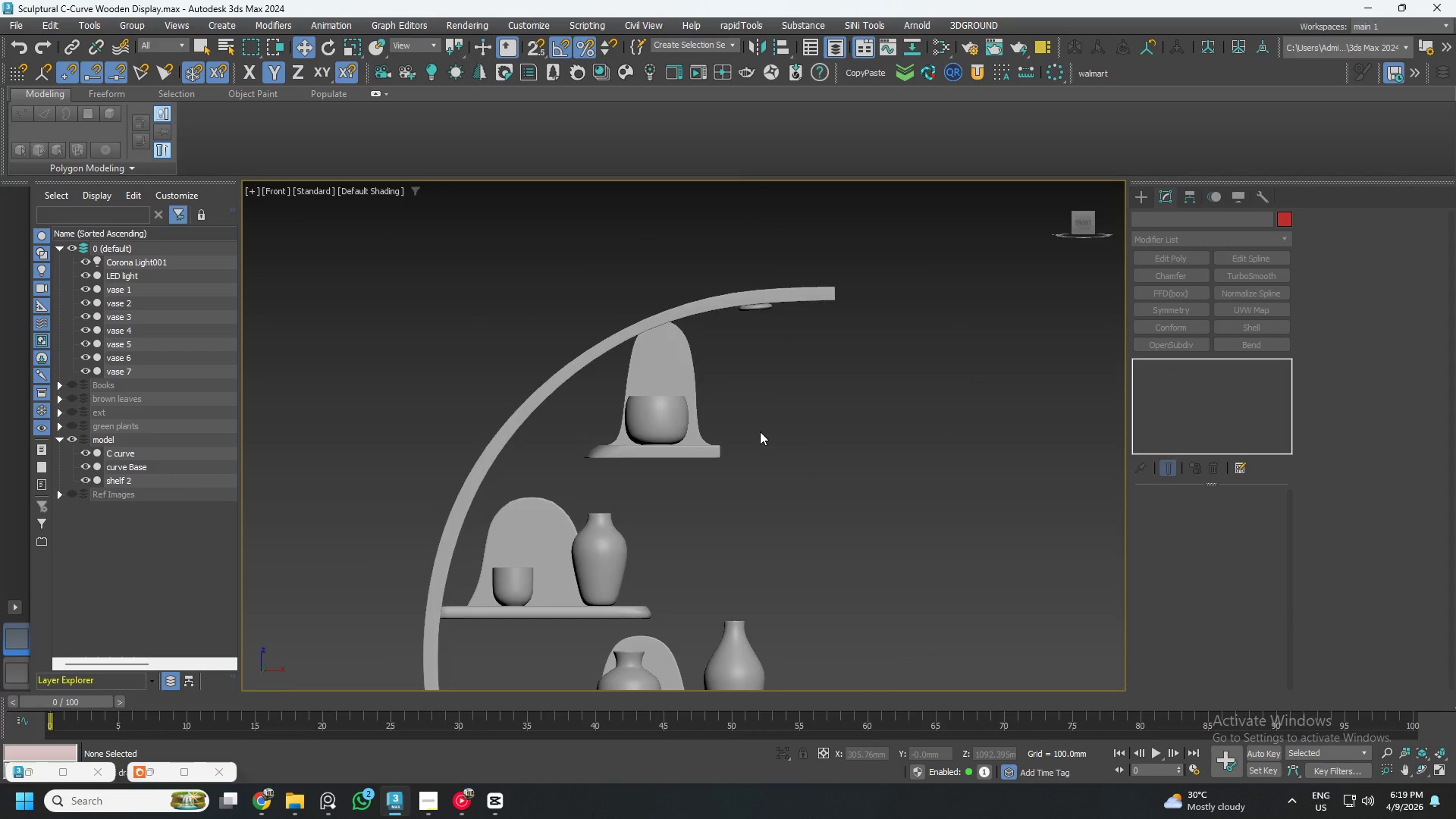 
scroll: coordinate [739, 473], scroll_direction: down, amount: 3.0
 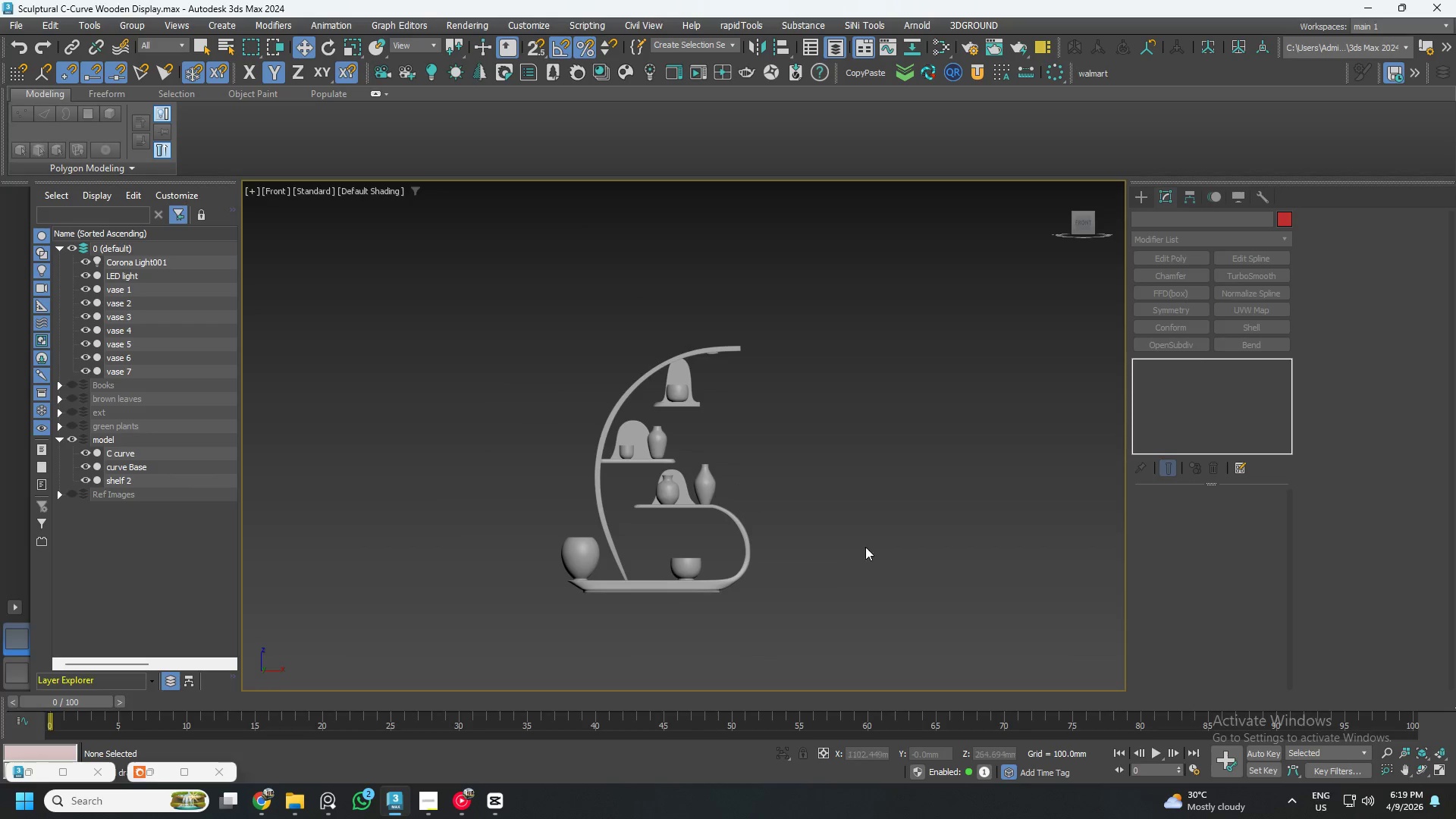 
hold_key(key=AltLeft, duration=0.61)
 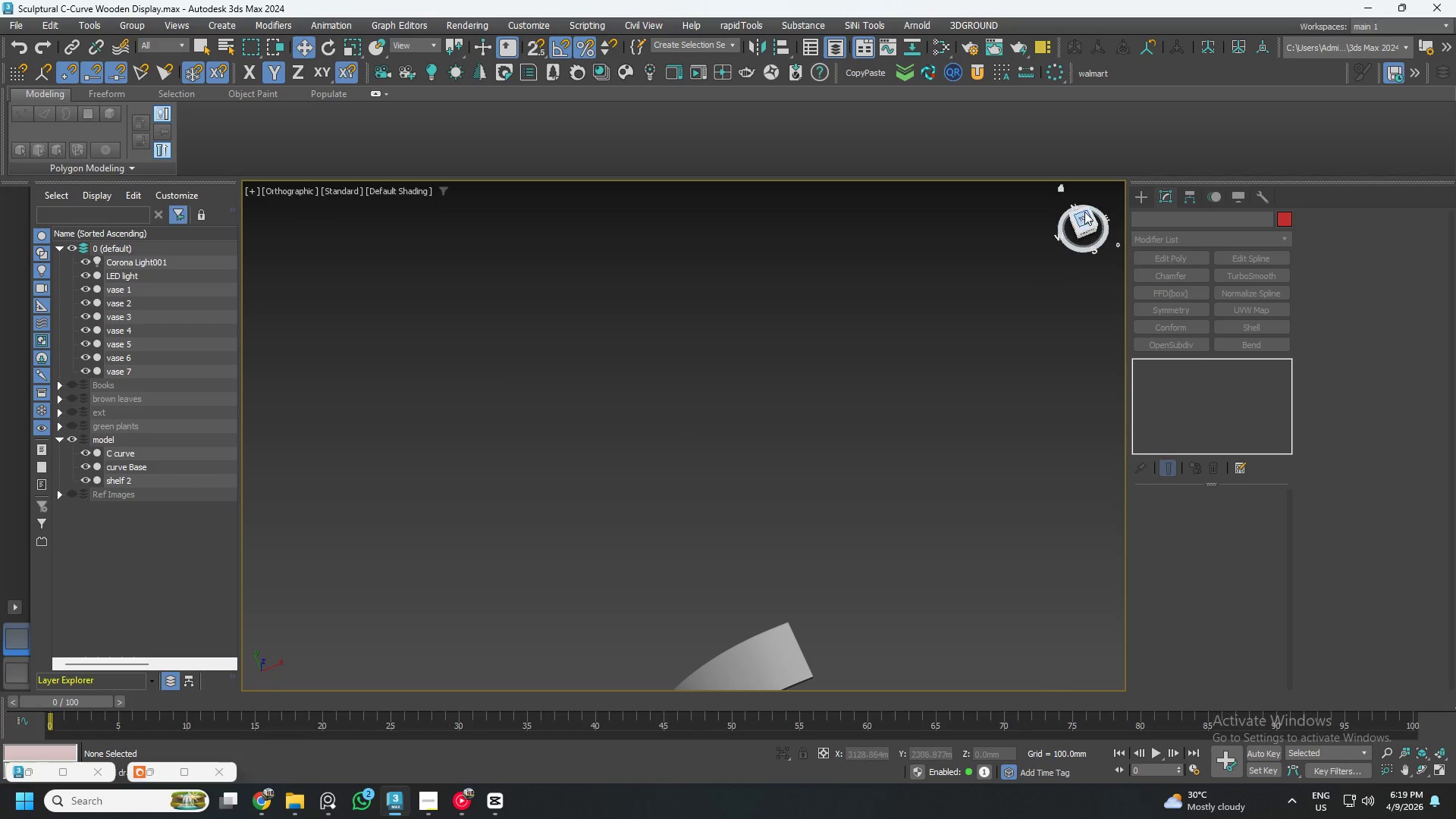 
left_click([1082, 212])
 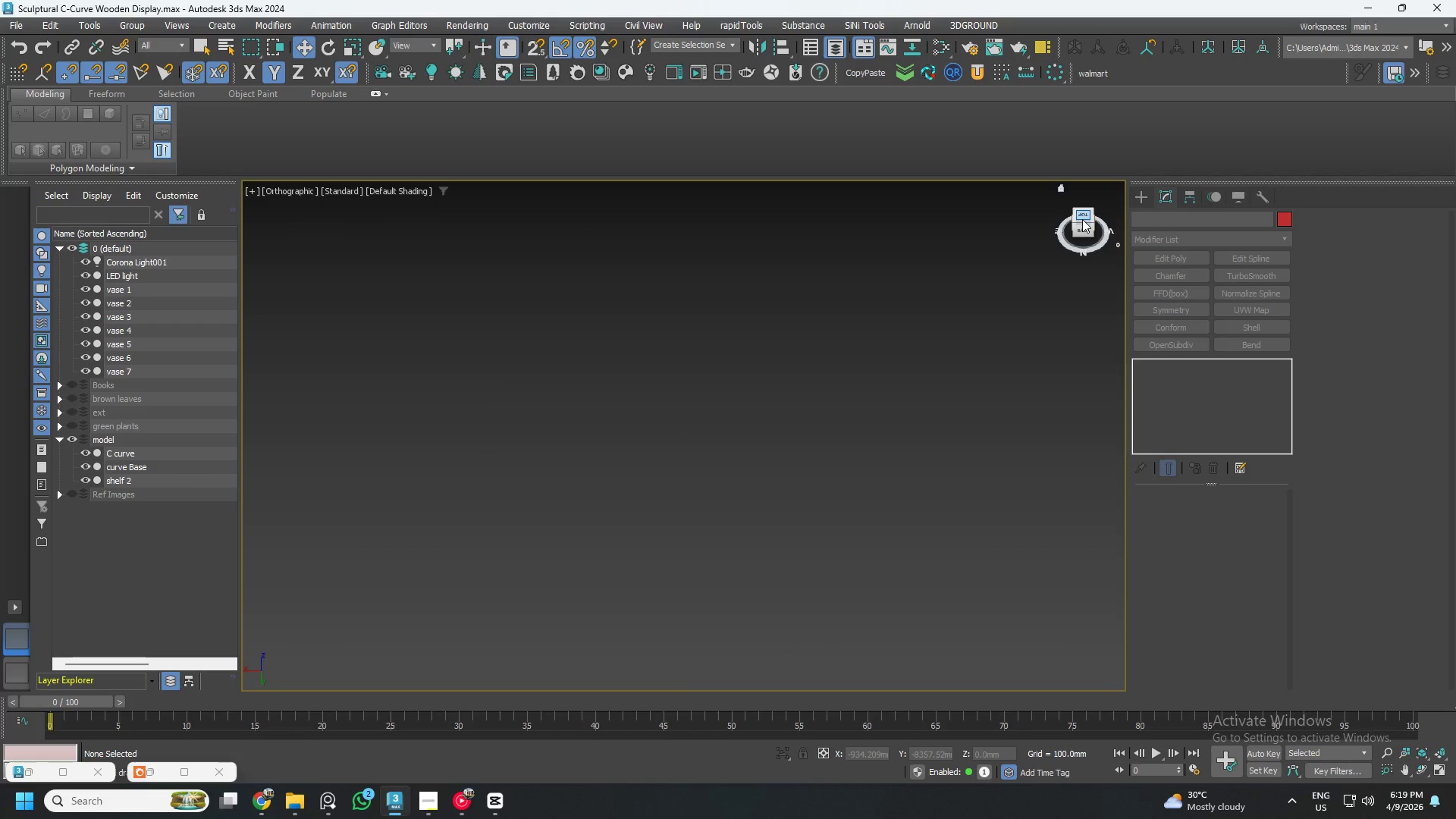 
hold_key(key=AltLeft, duration=0.39)
 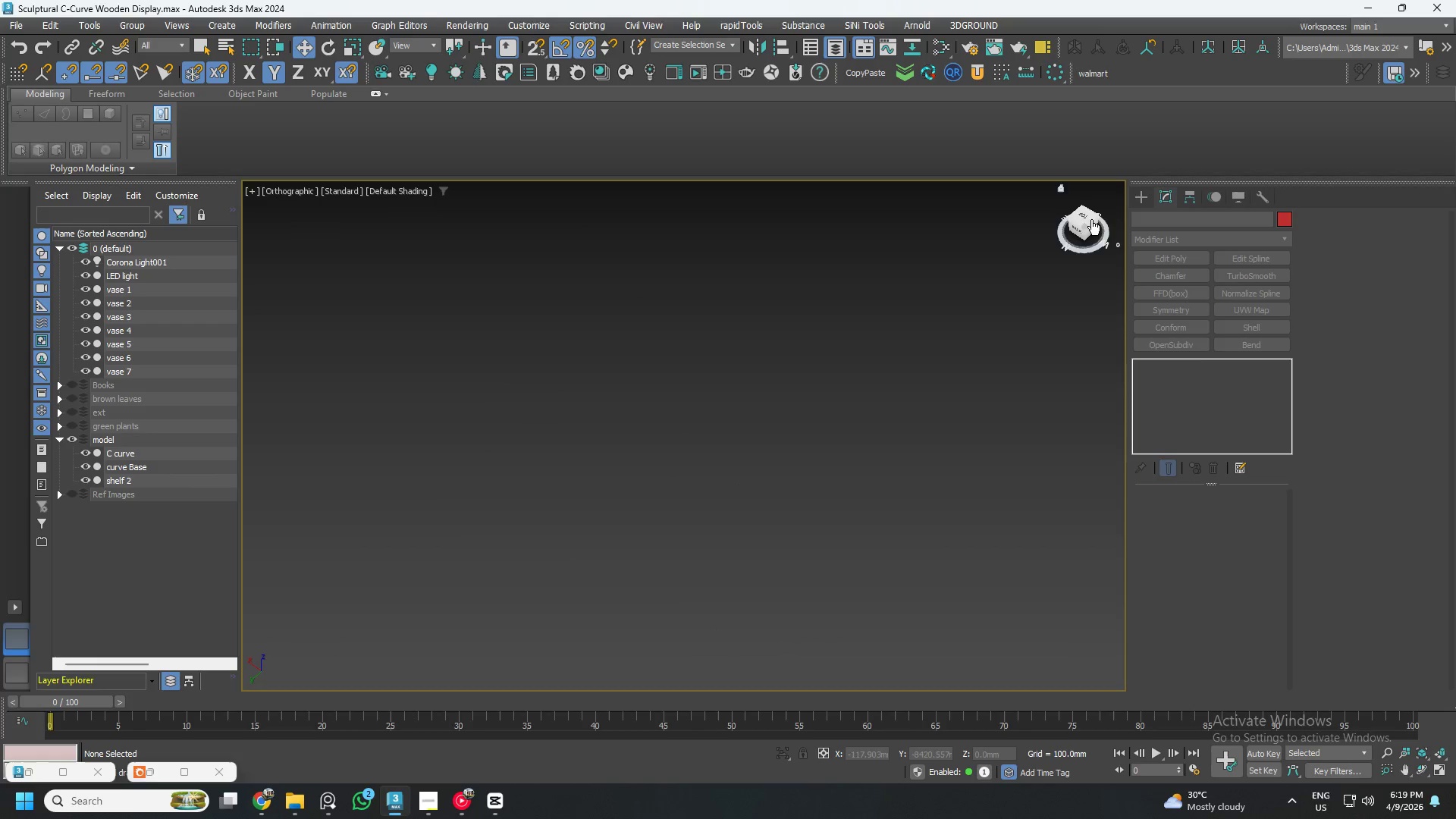 
left_click([1081, 219])
 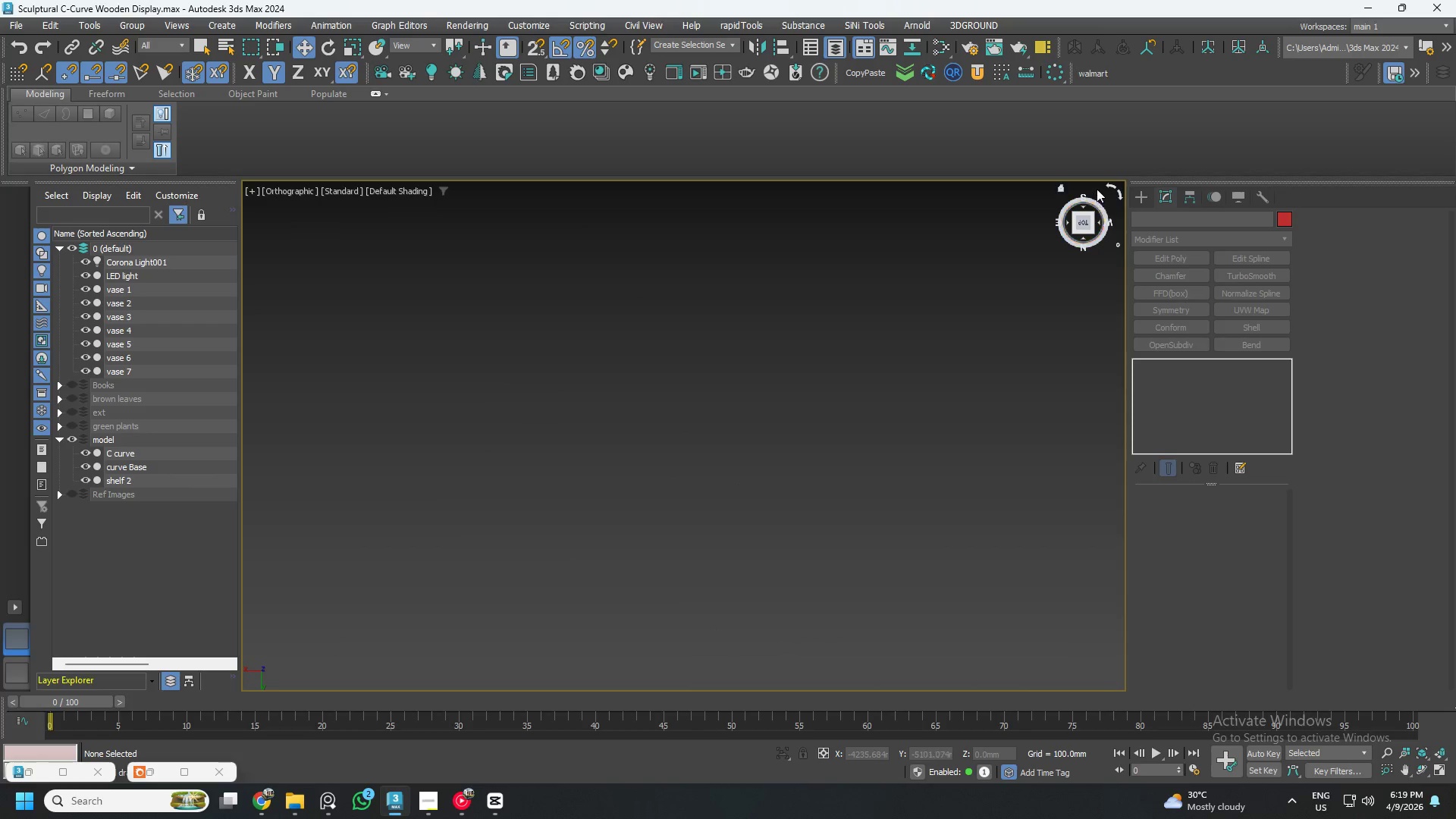 
left_click([1102, 187])
 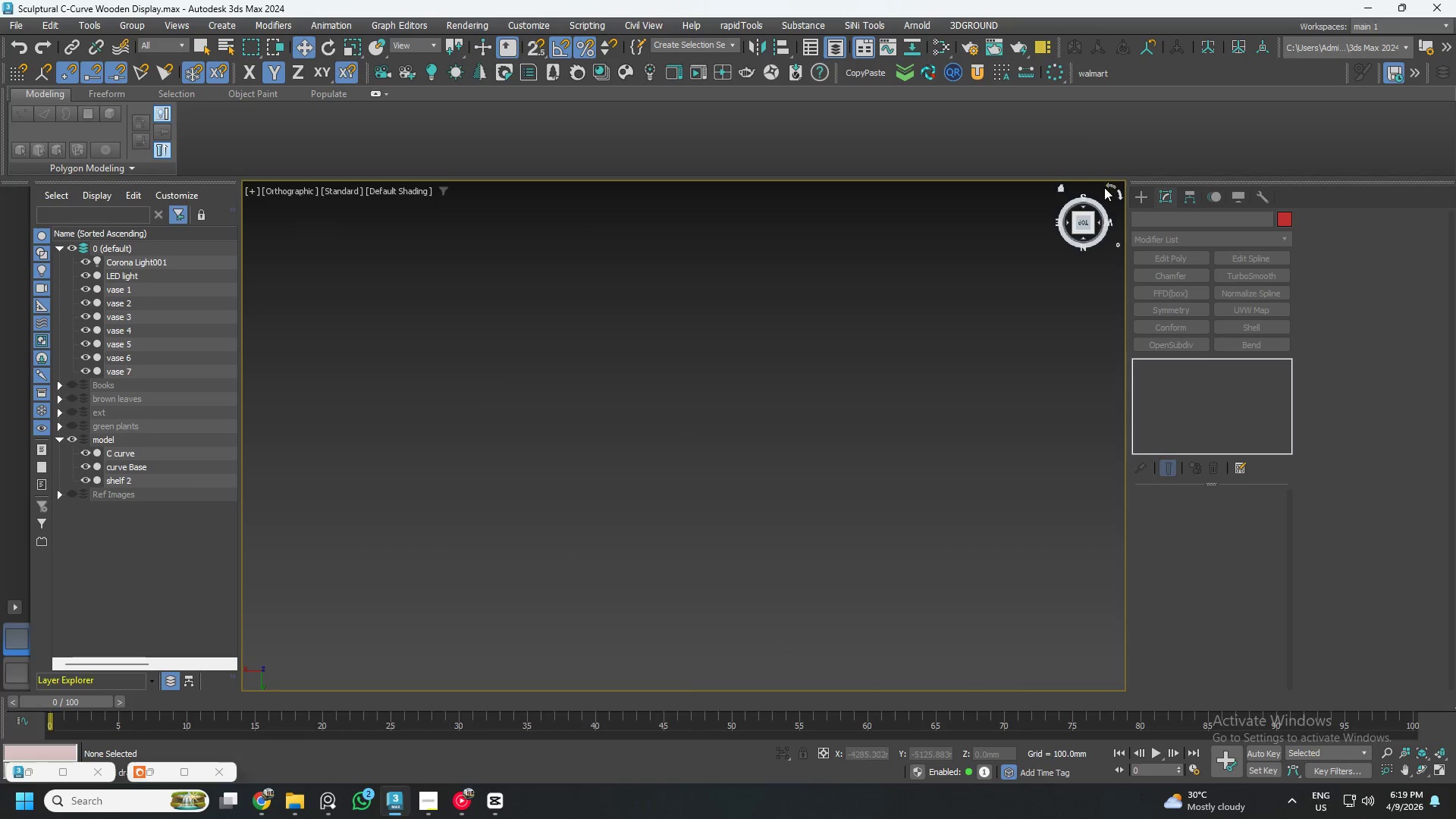 
left_click([1106, 187])
 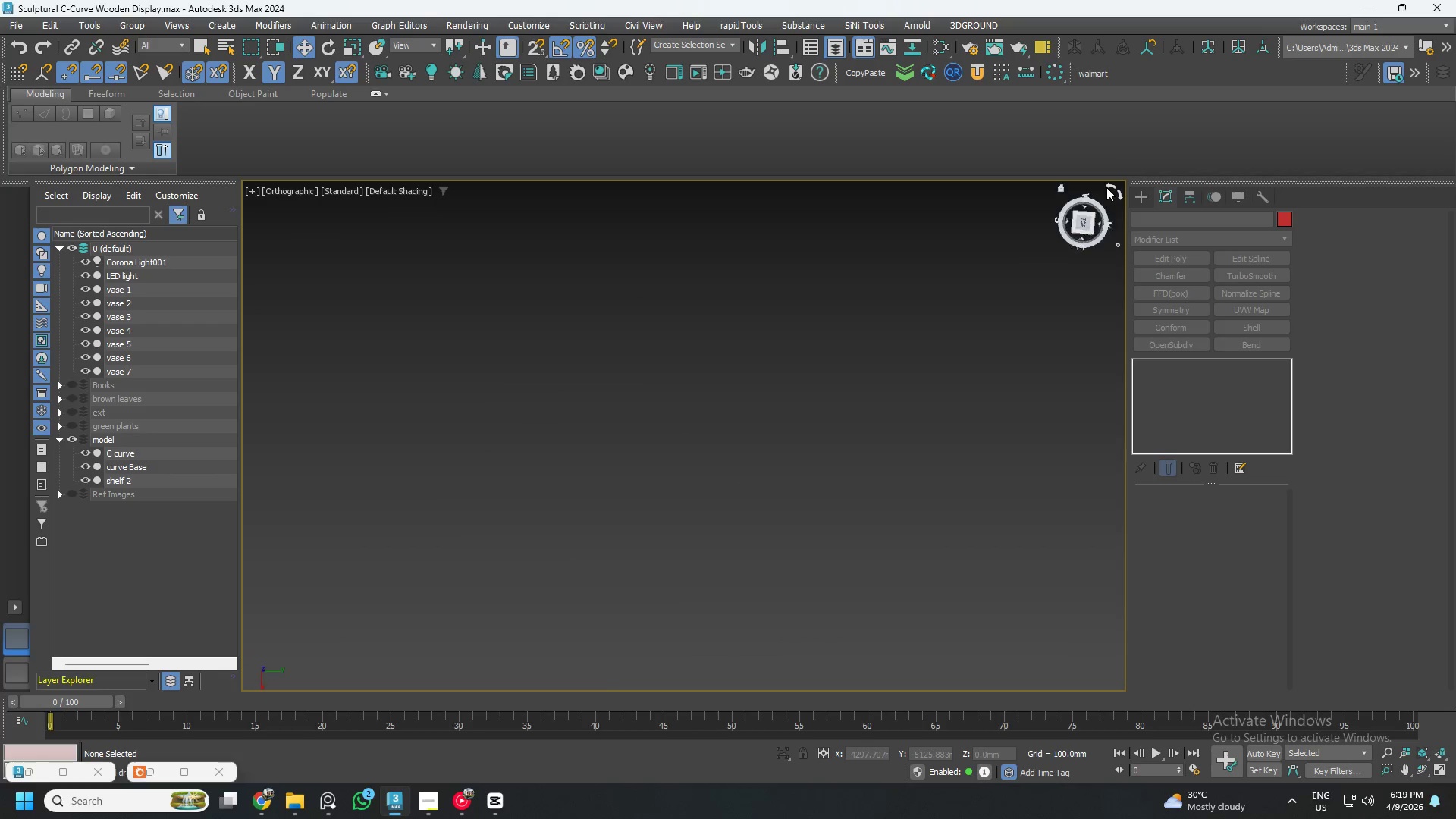 
left_click([1106, 187])
 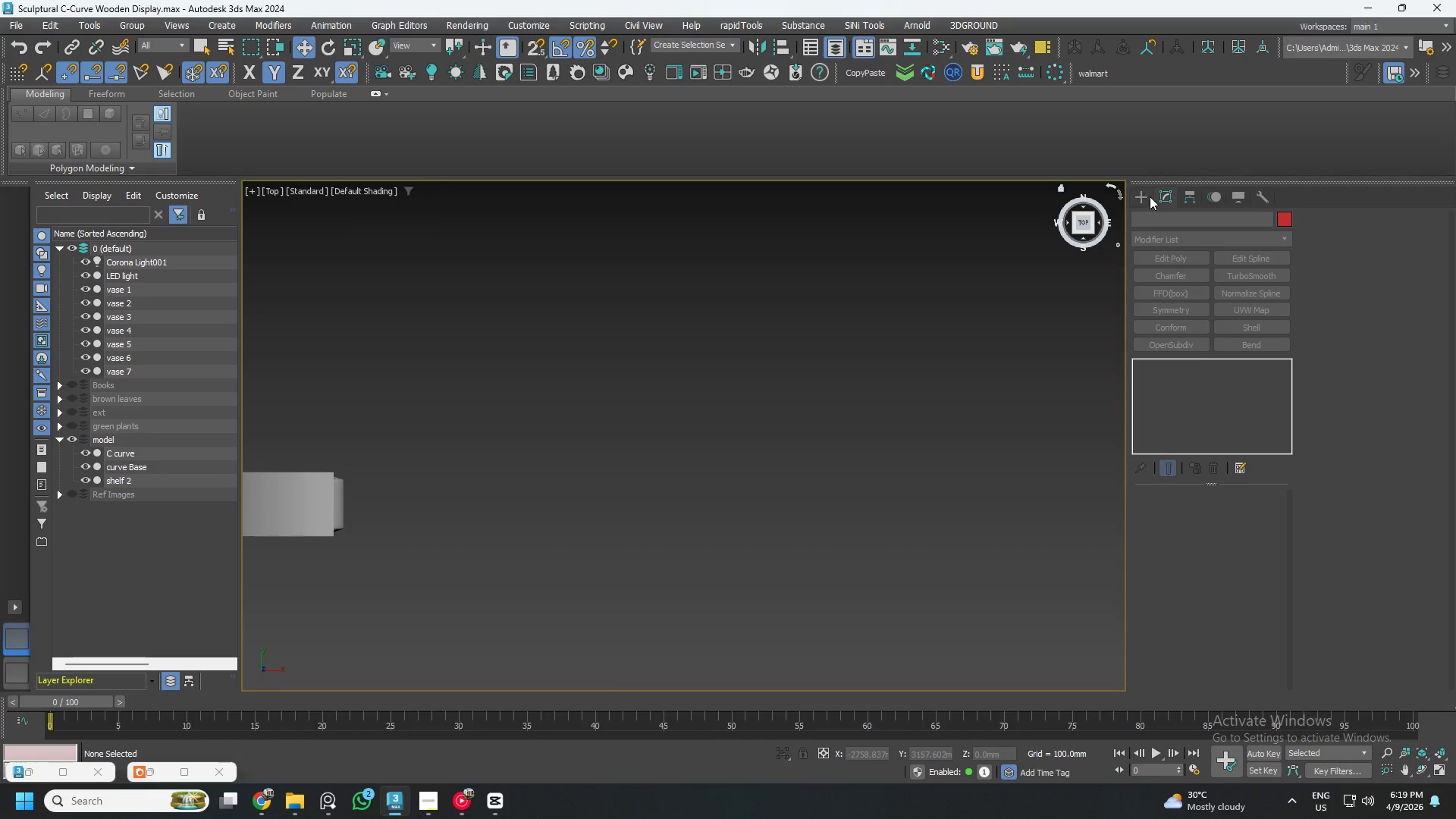 
left_click([1141, 193])
 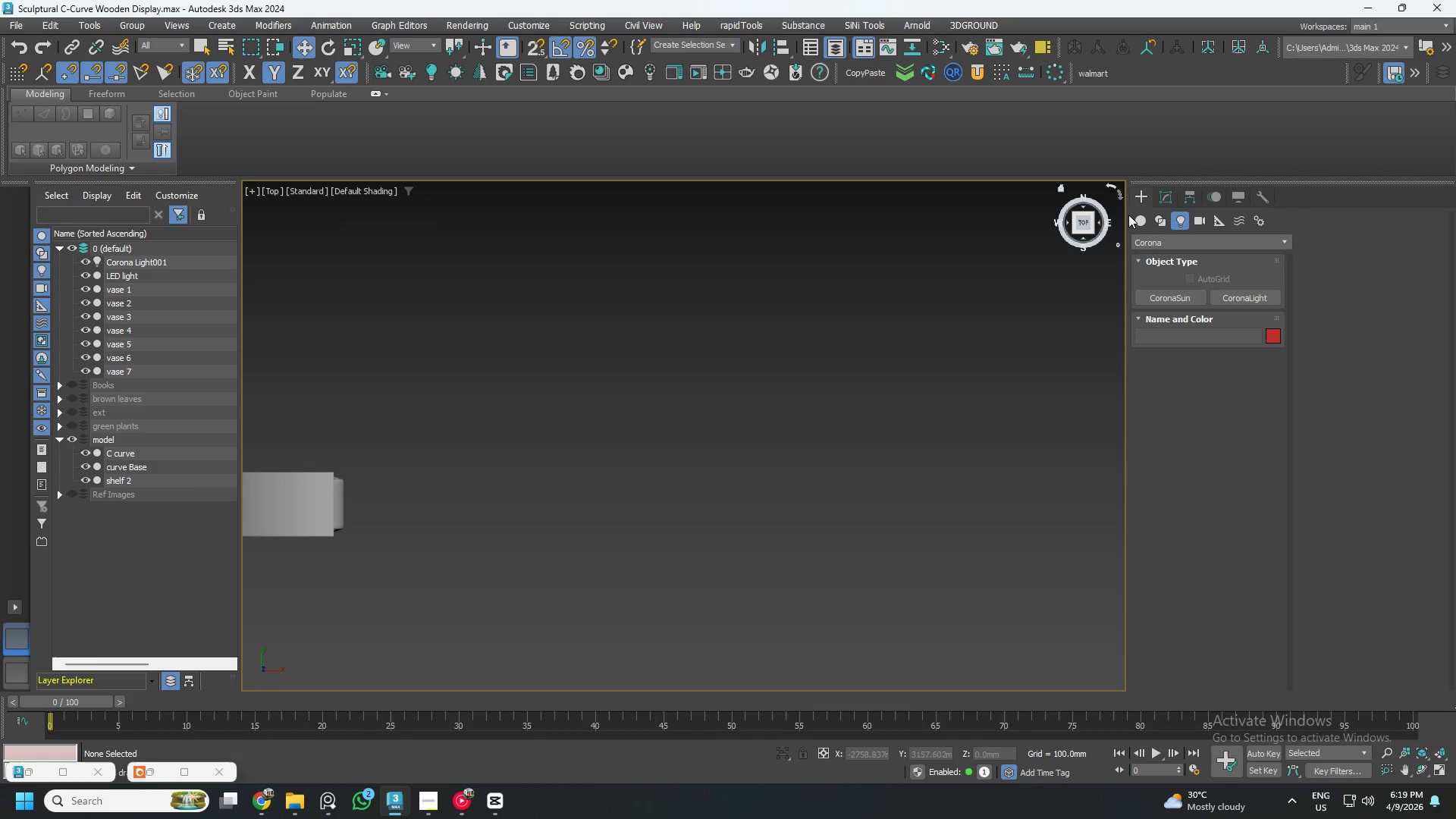 
left_click([1140, 216])
 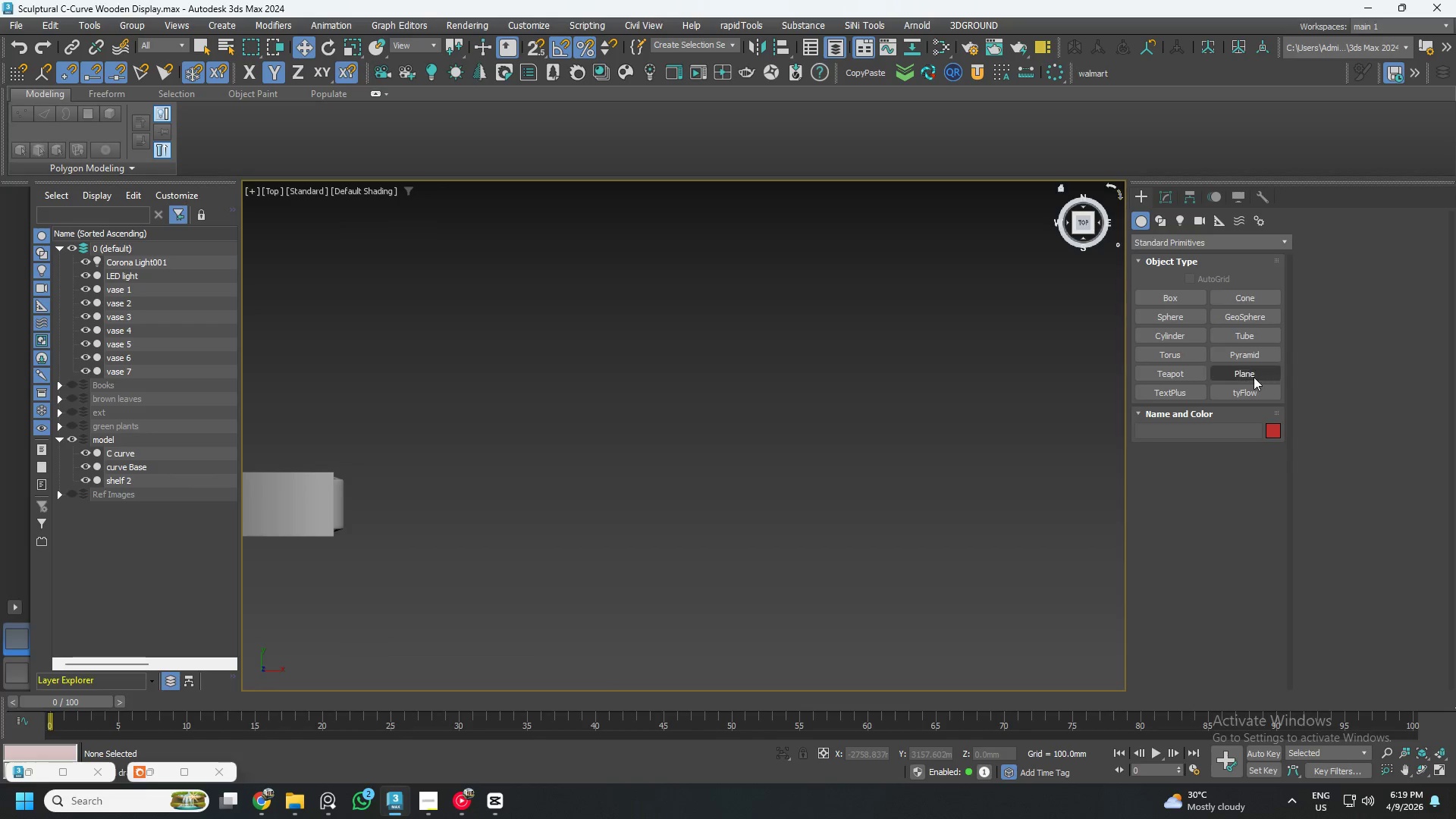 
left_click([1254, 376])
 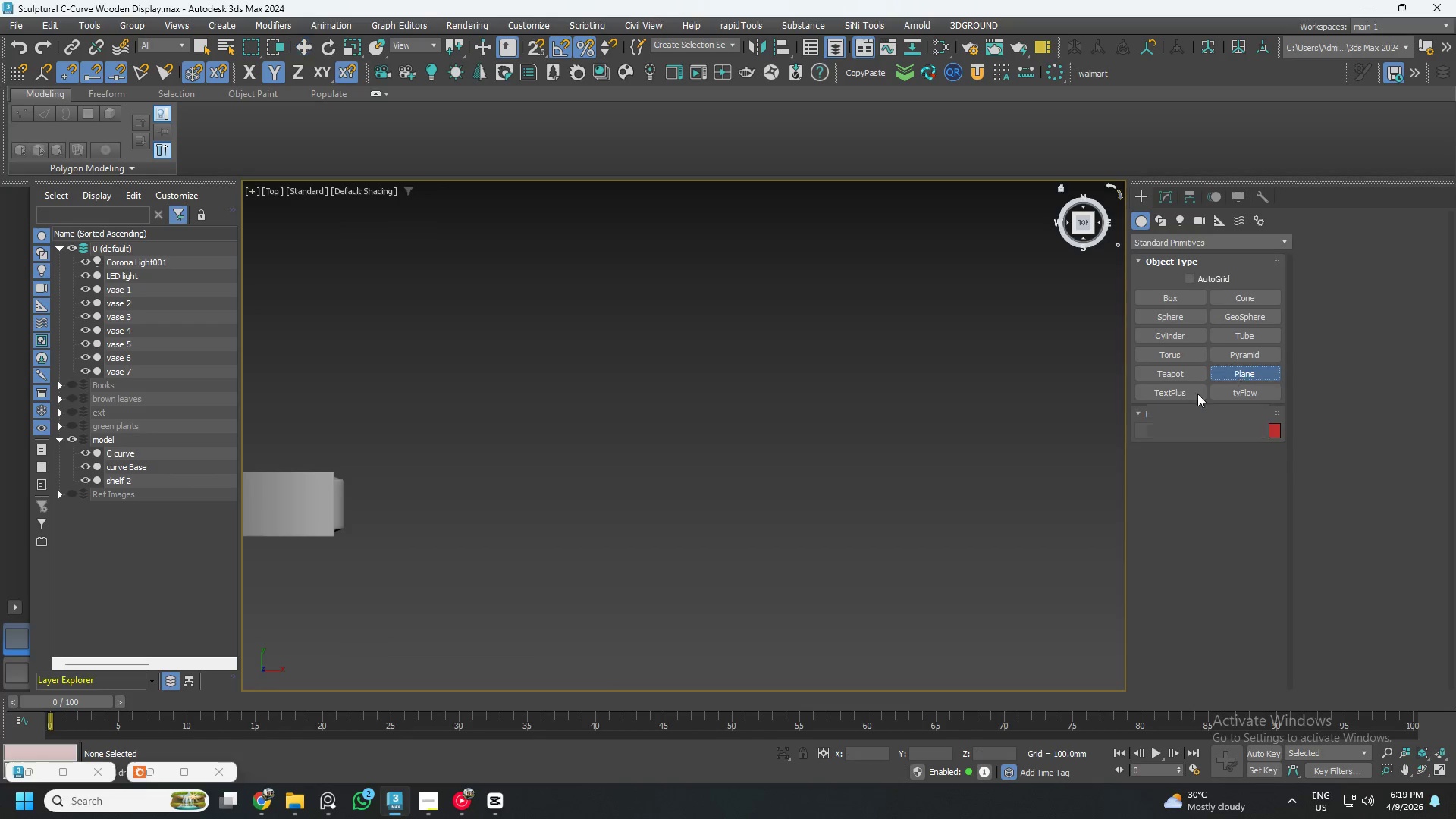 
scroll: coordinate [579, 498], scroll_direction: down, amount: 5.0
 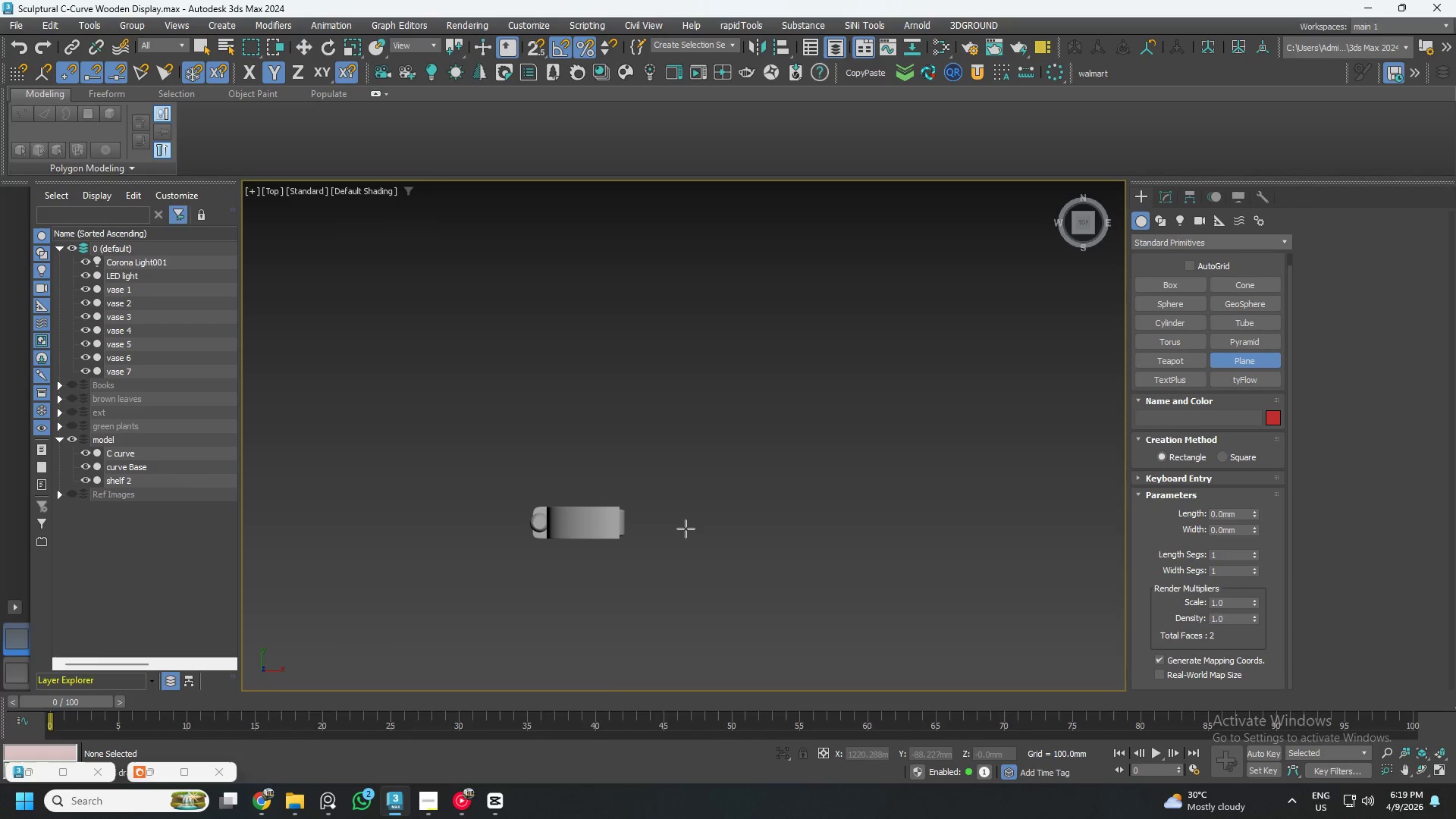 
hold_key(key=AltLeft, duration=1.5)
 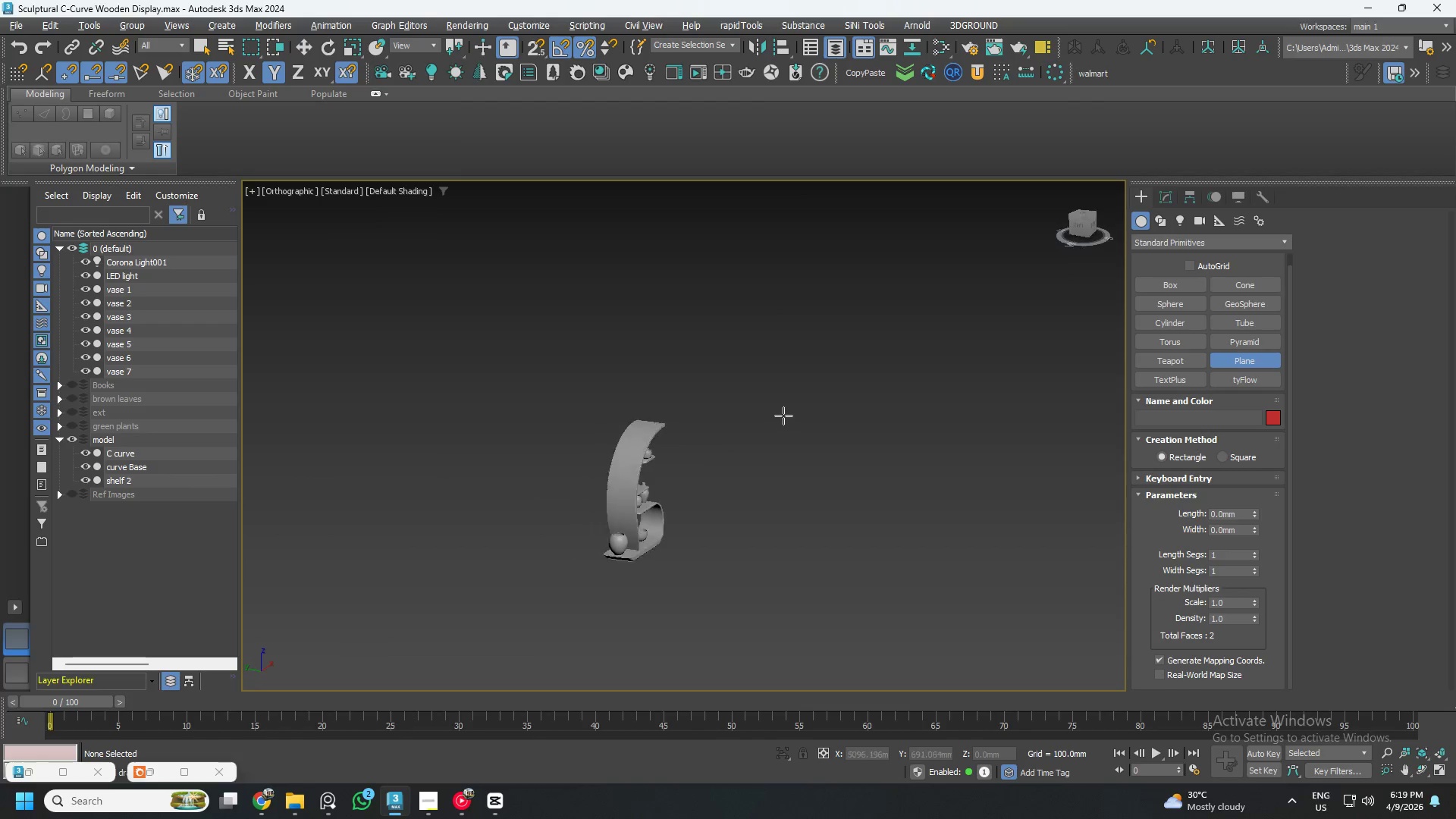 
hold_key(key=AltLeft, duration=1.52)
 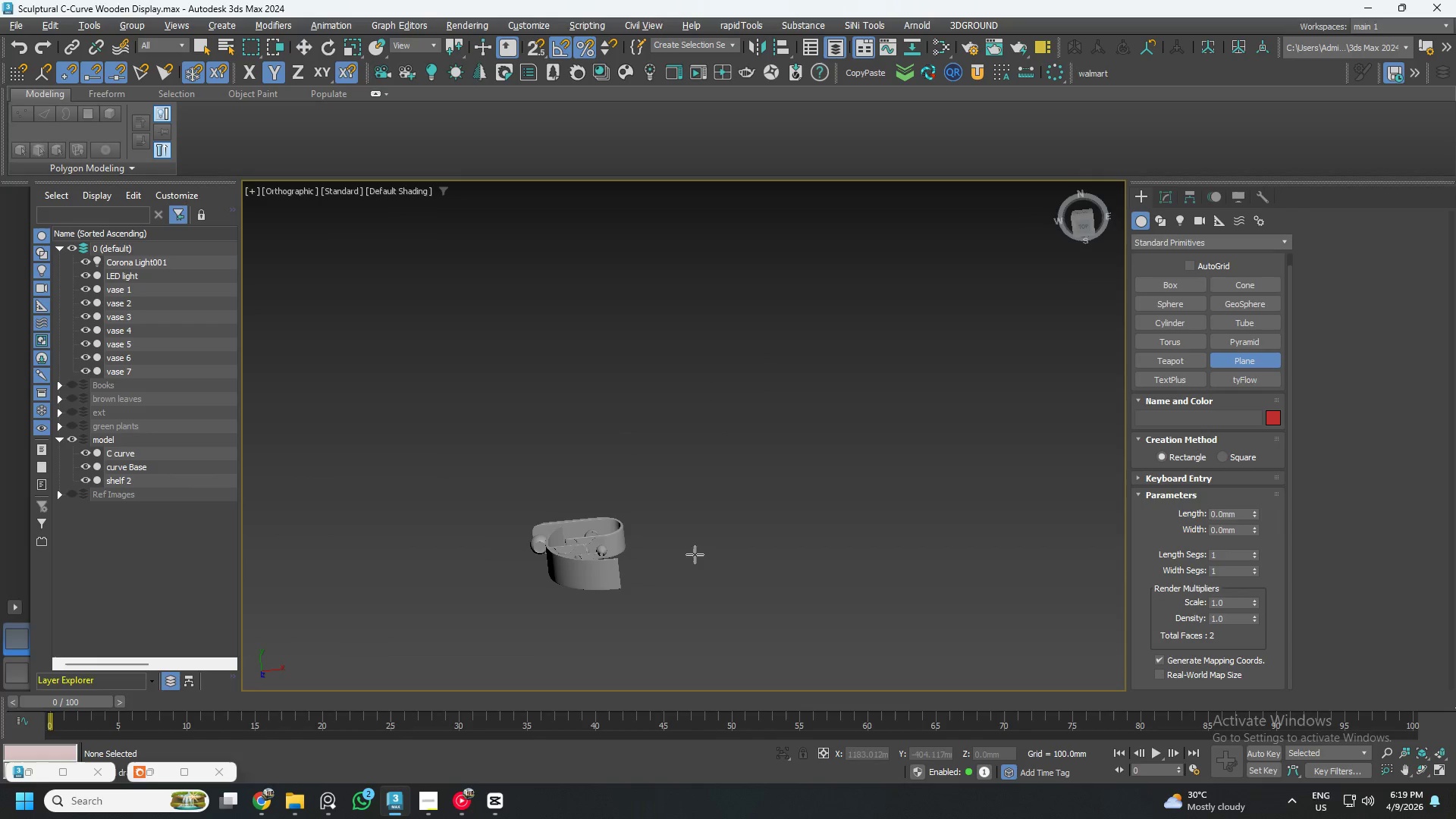 
hold_key(key=AltLeft, duration=0.62)
 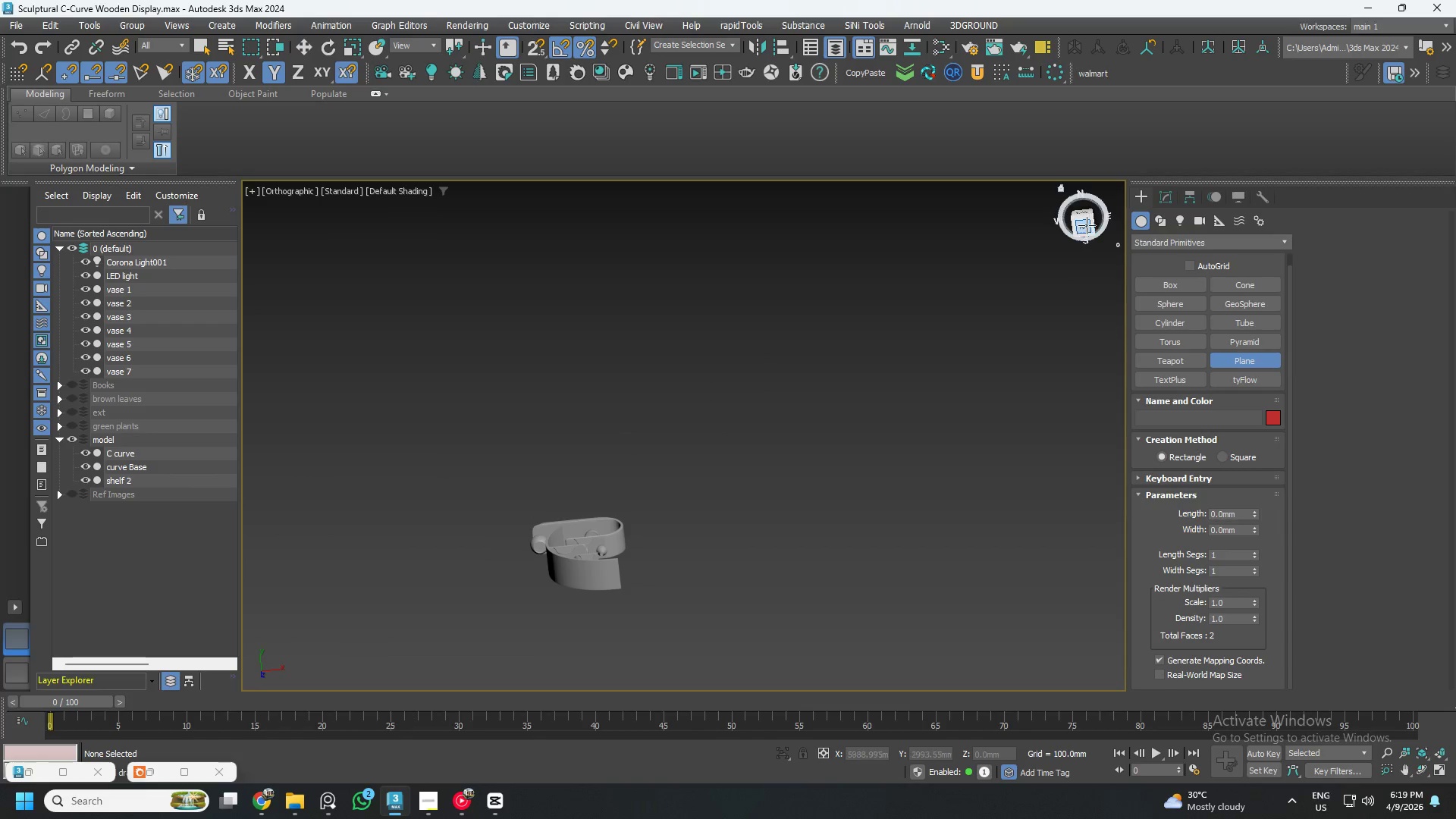 
left_click([1083, 226])
 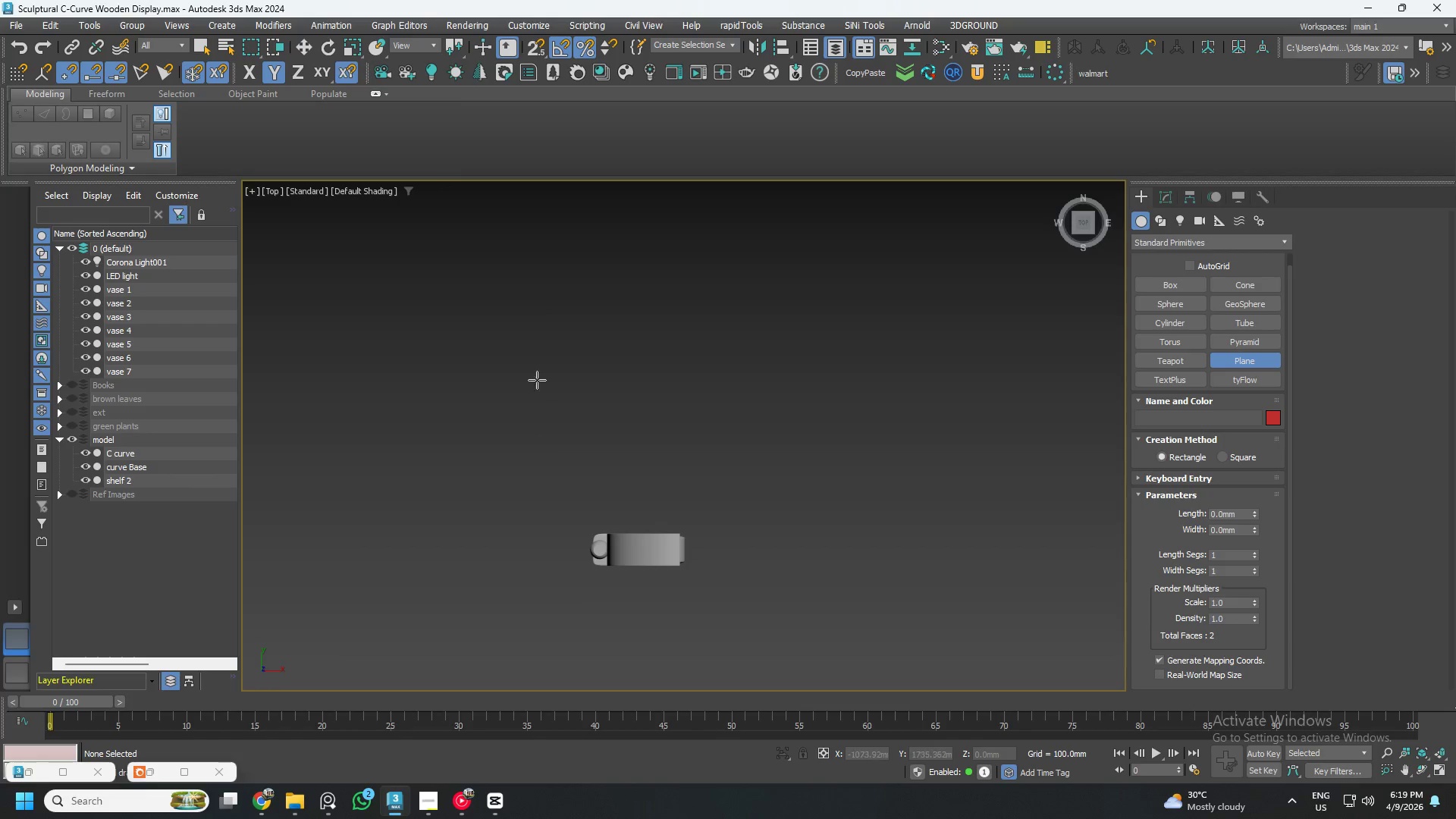 
left_click_drag(start_coordinate=[522, 216], to_coordinate=[755, 667])
 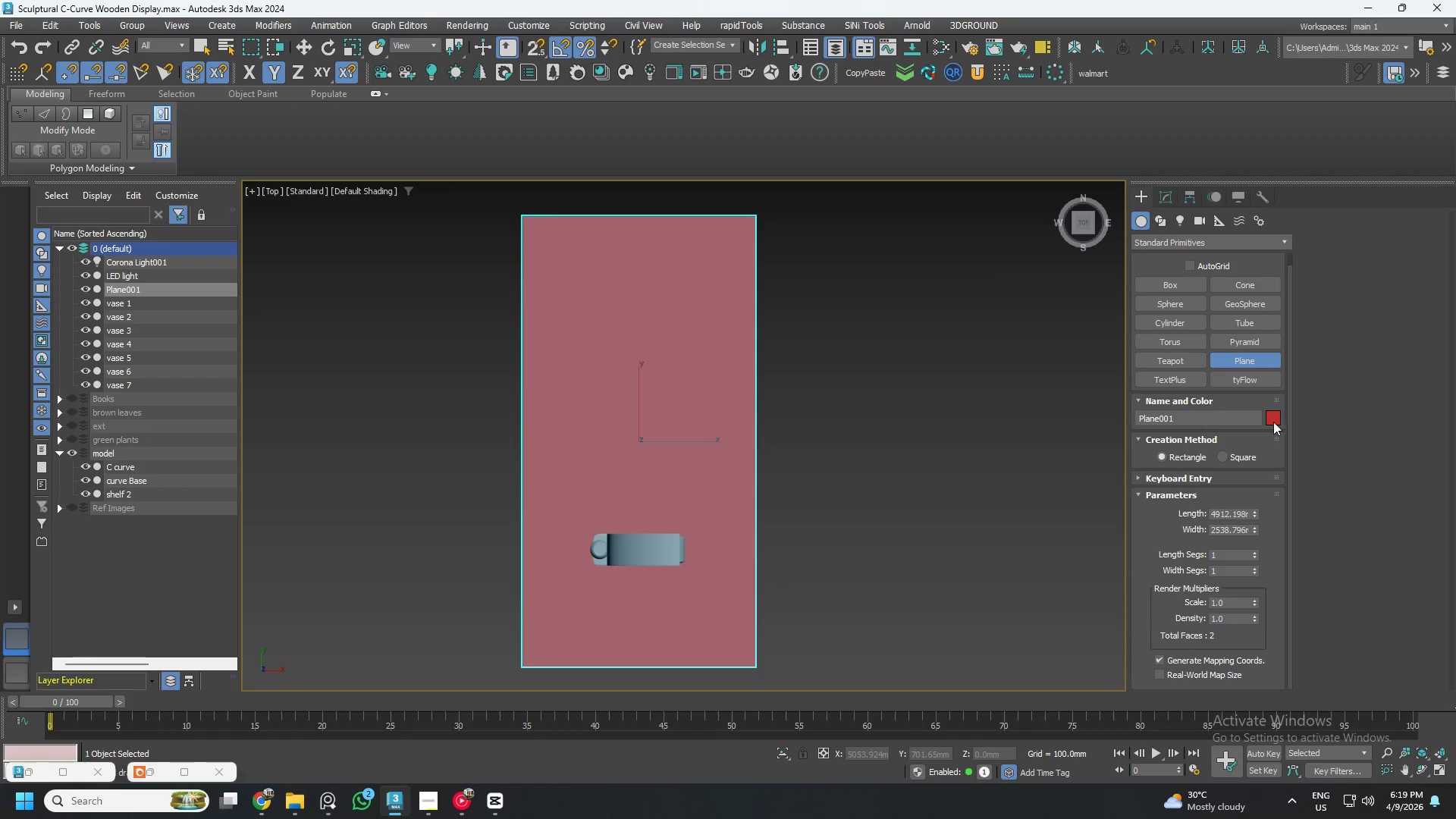 
left_click([1272, 420])
 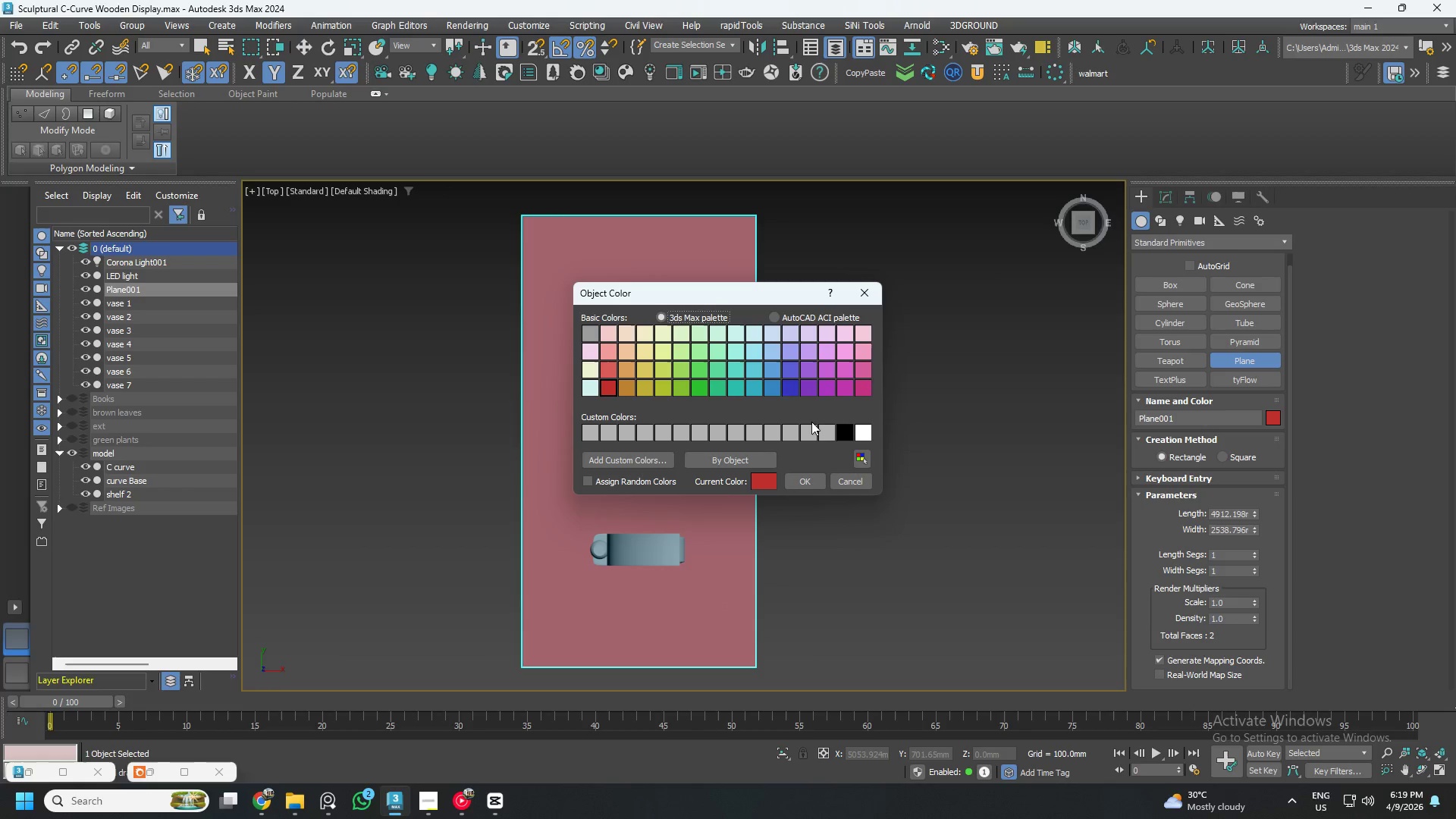 
left_click([814, 435])
 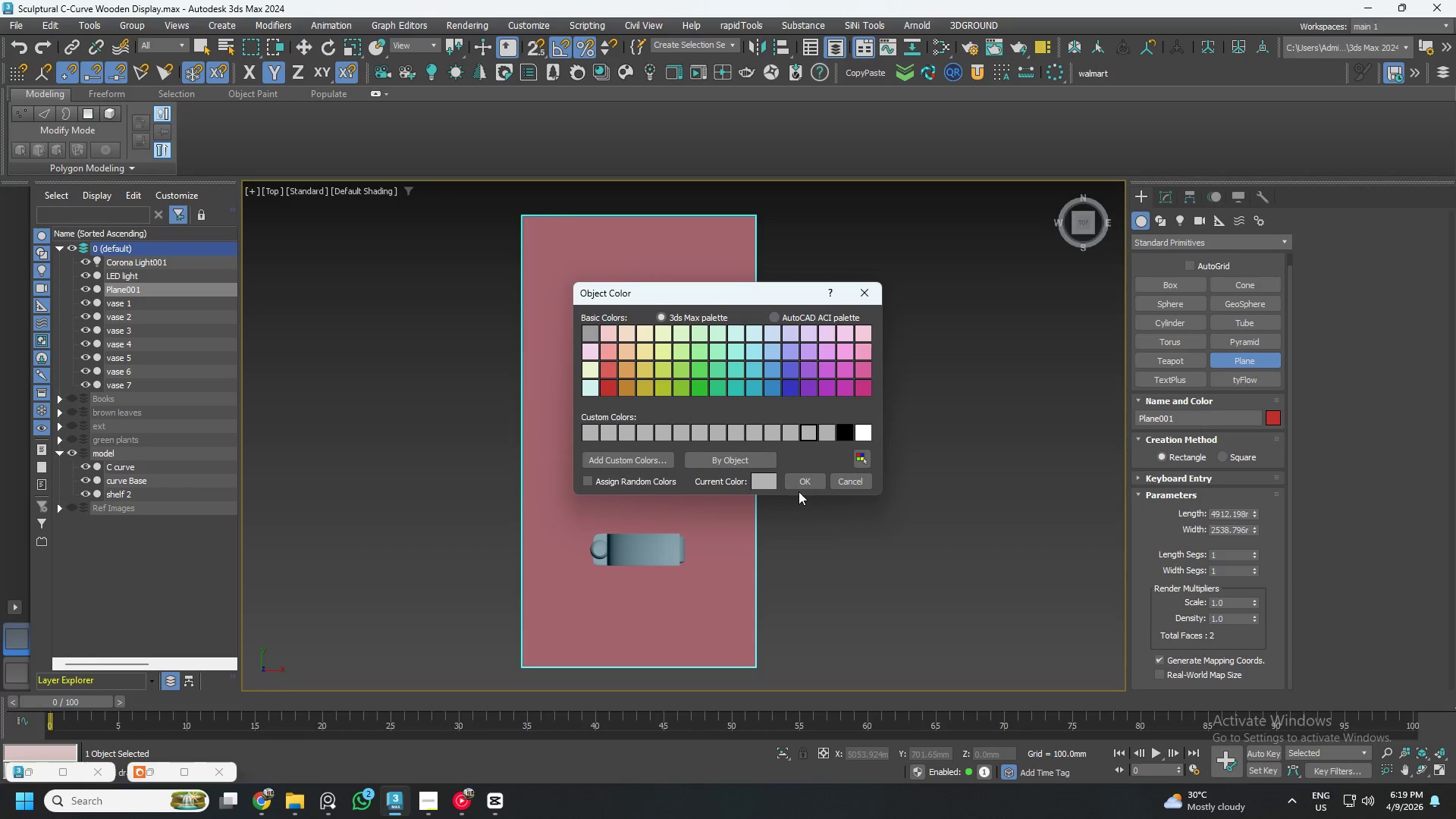 
double_click([805, 472])
 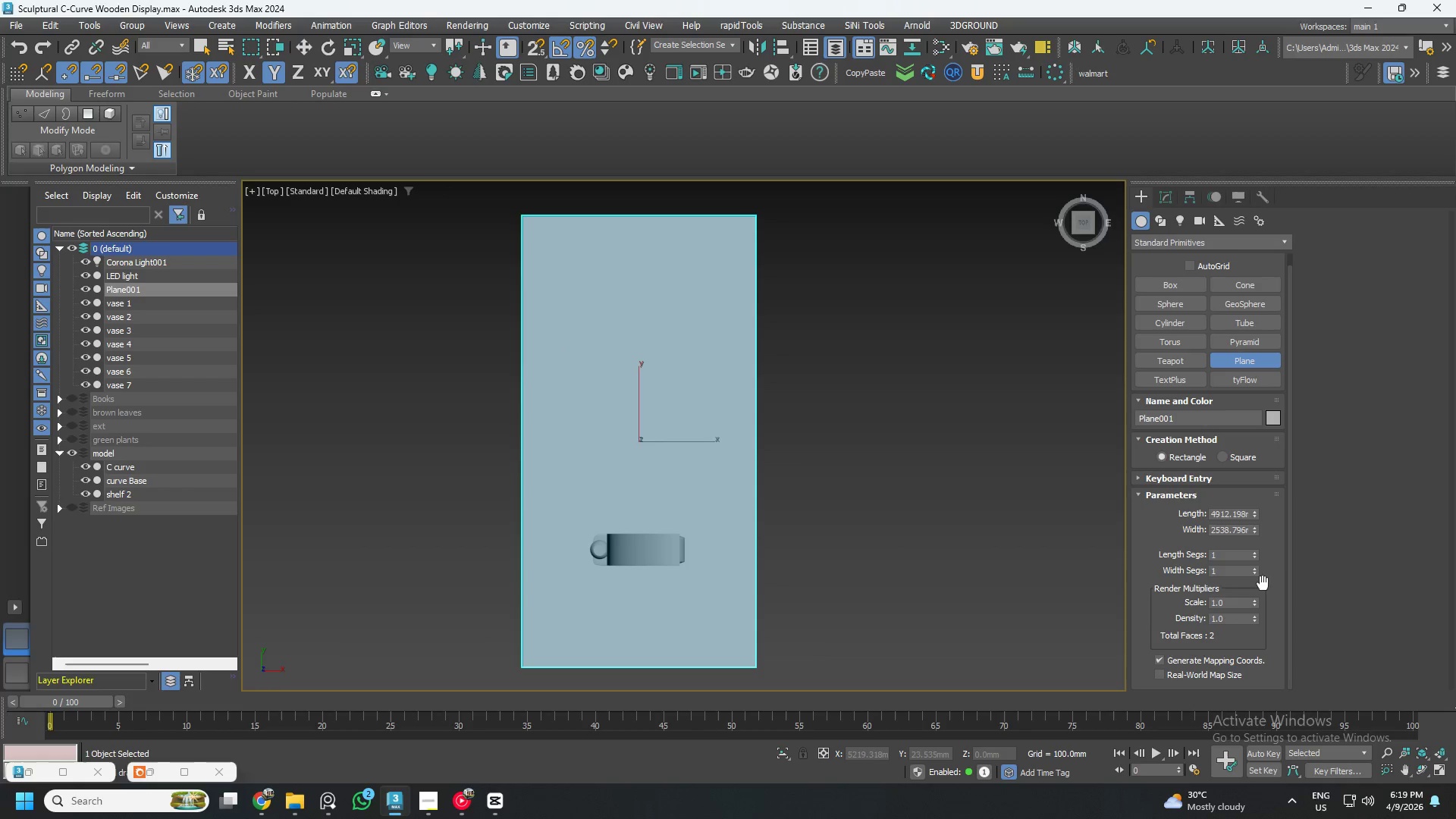 
left_click_drag(start_coordinate=[1255, 569], to_coordinate=[1254, 557])
 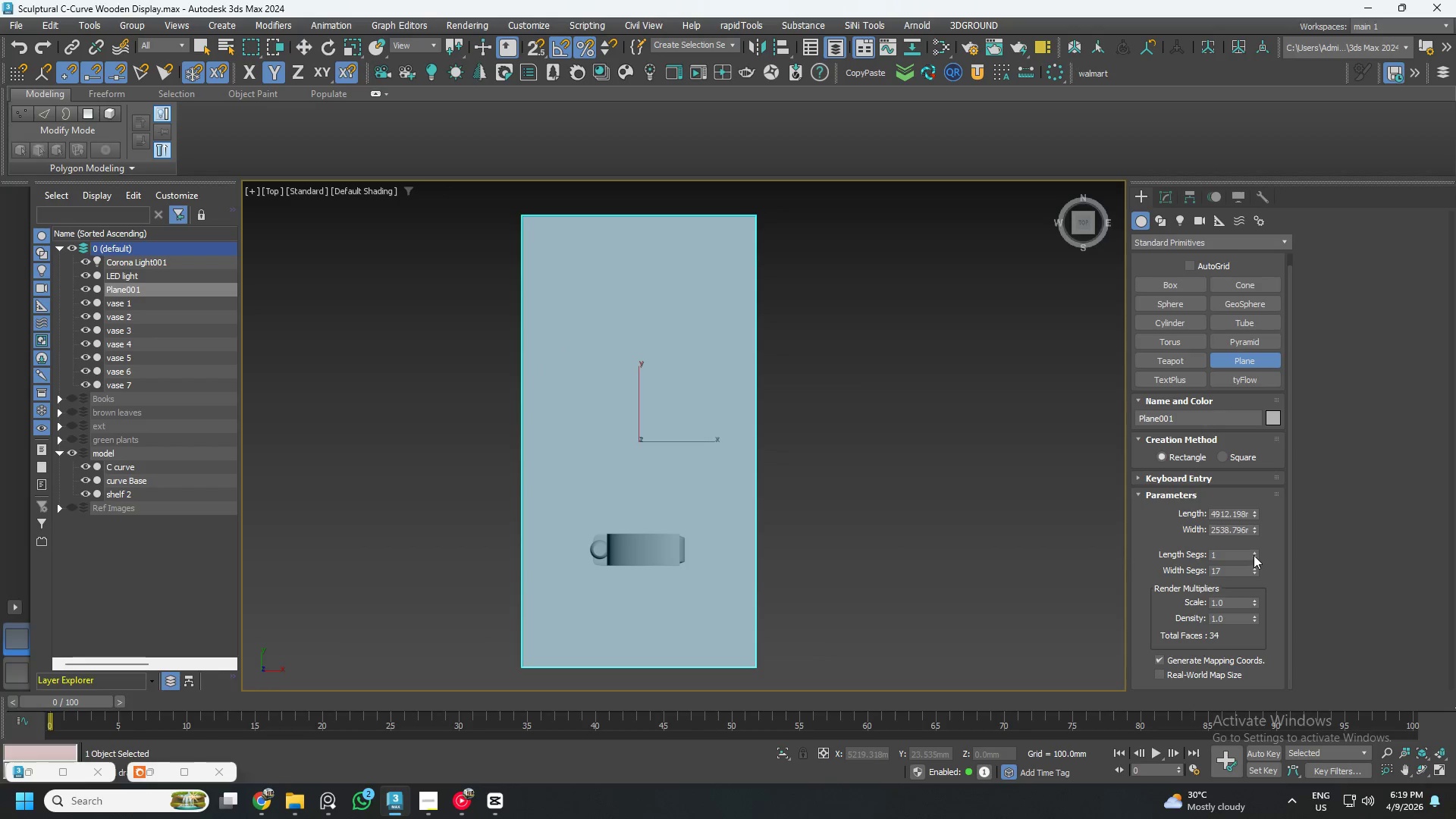 
key(F4)
 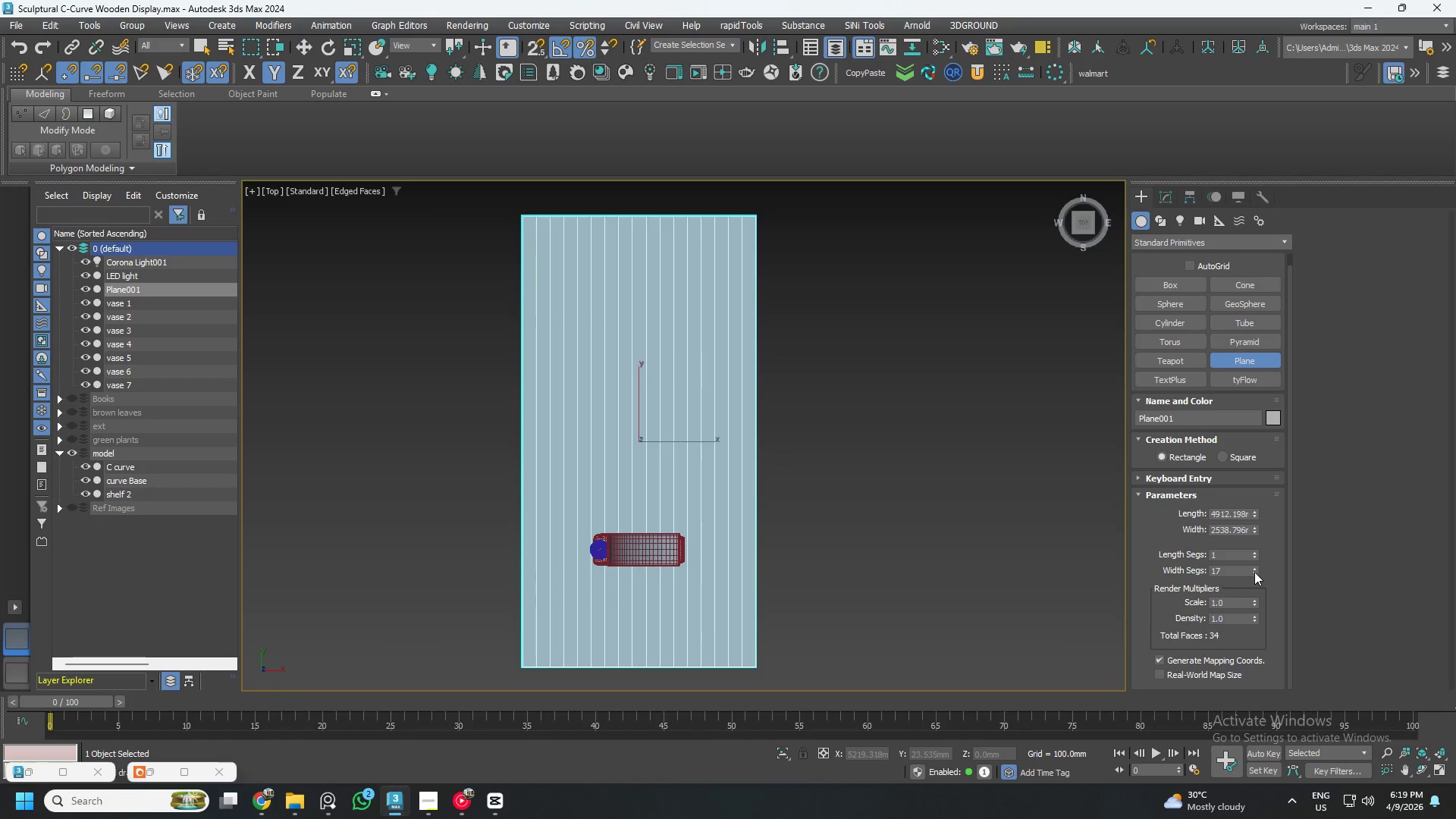 
left_click_drag(start_coordinate=[1253, 552], to_coordinate=[1253, 540])
 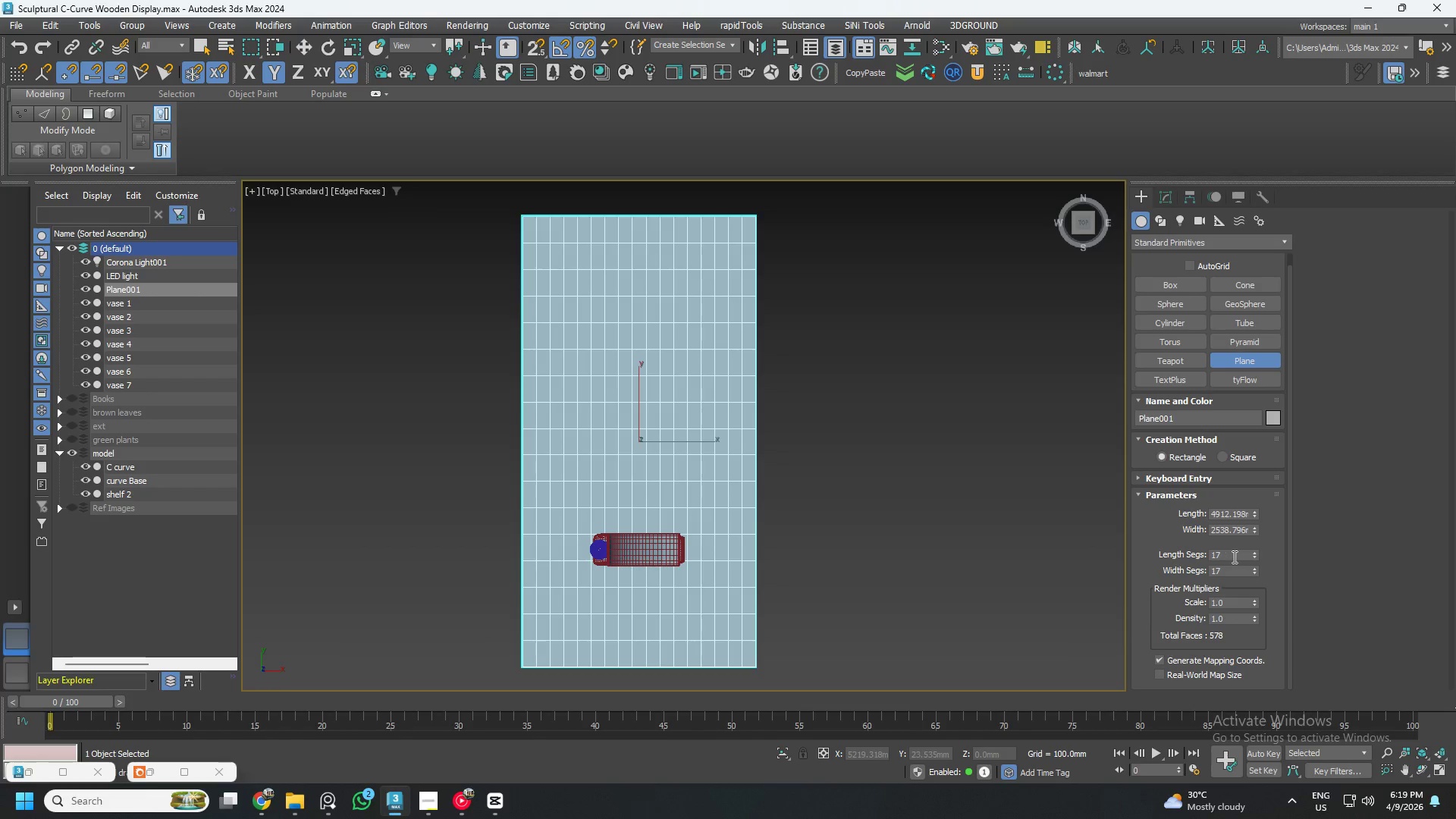 
double_click([1233, 557])
 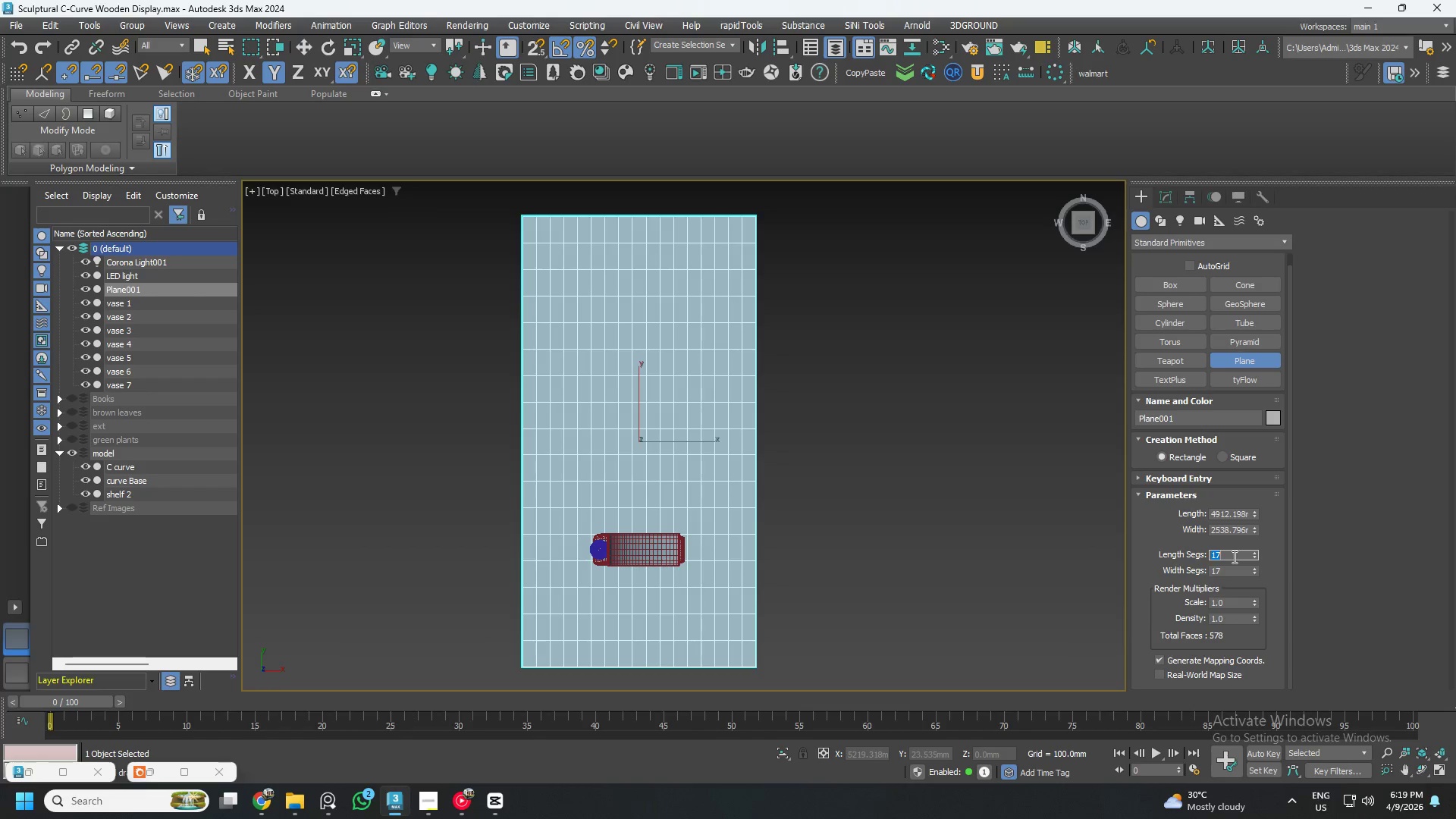 
key(Numpad1)
 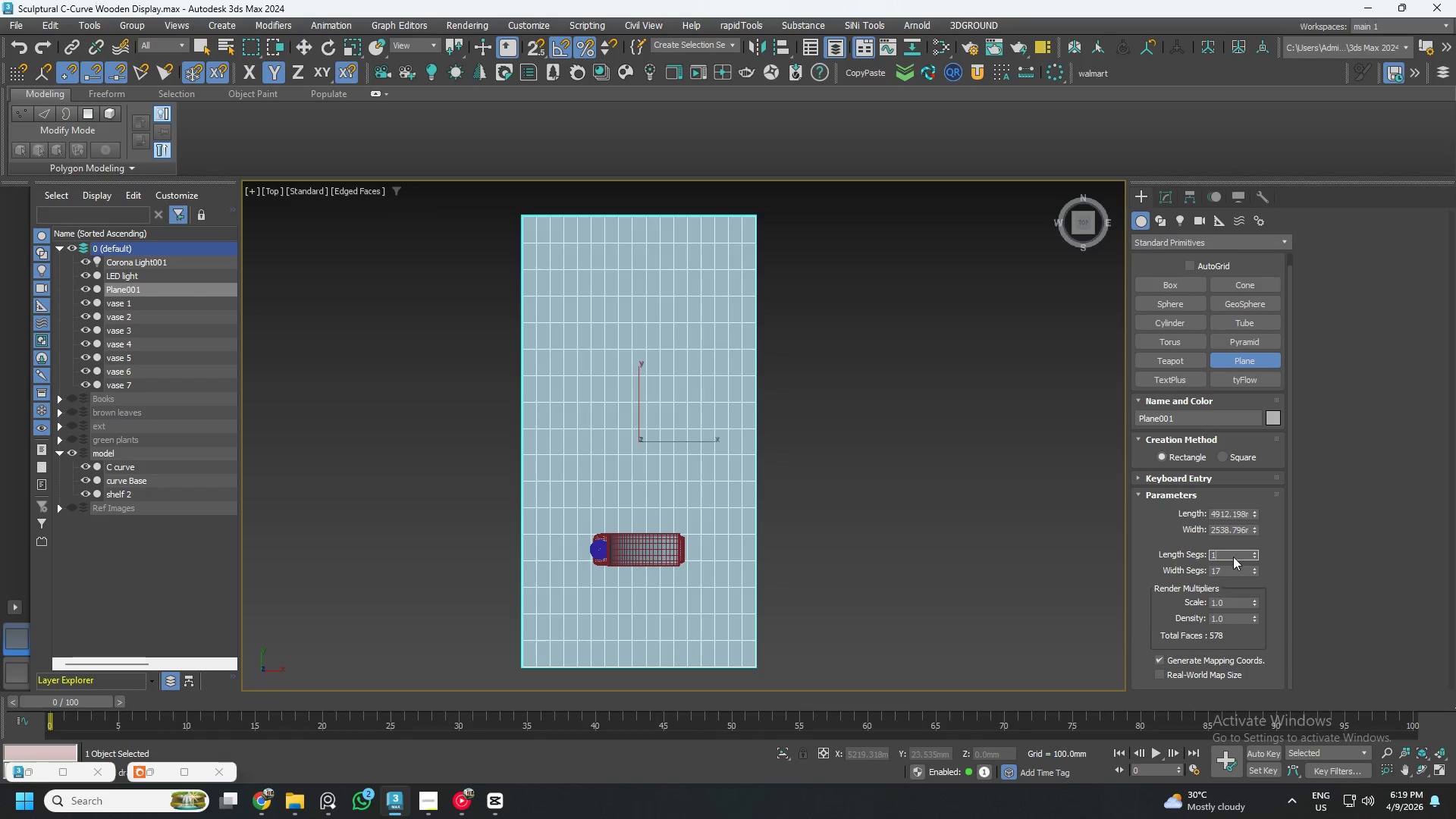 
key(Numpad5)
 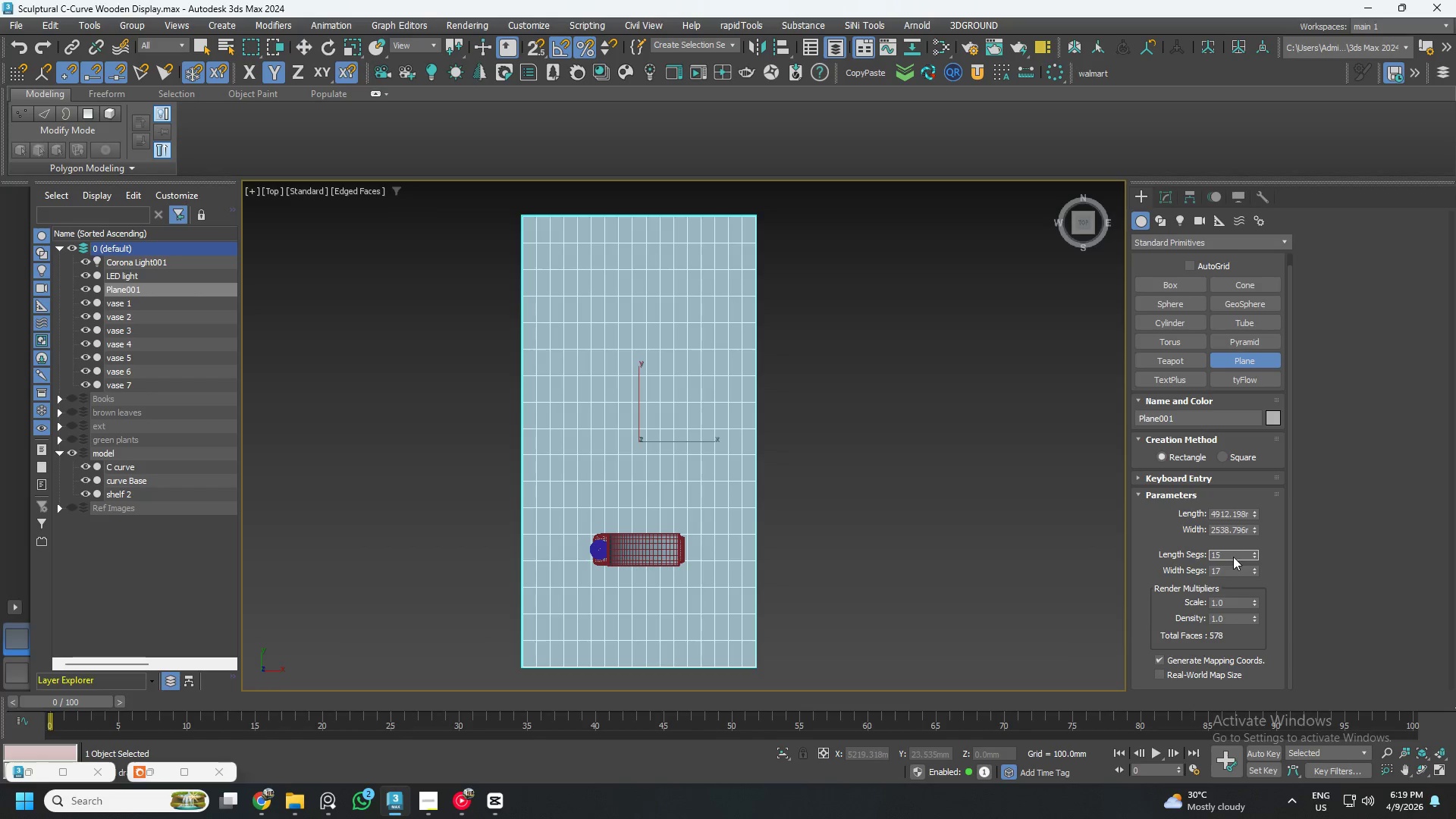 
double_click([1236, 571])
 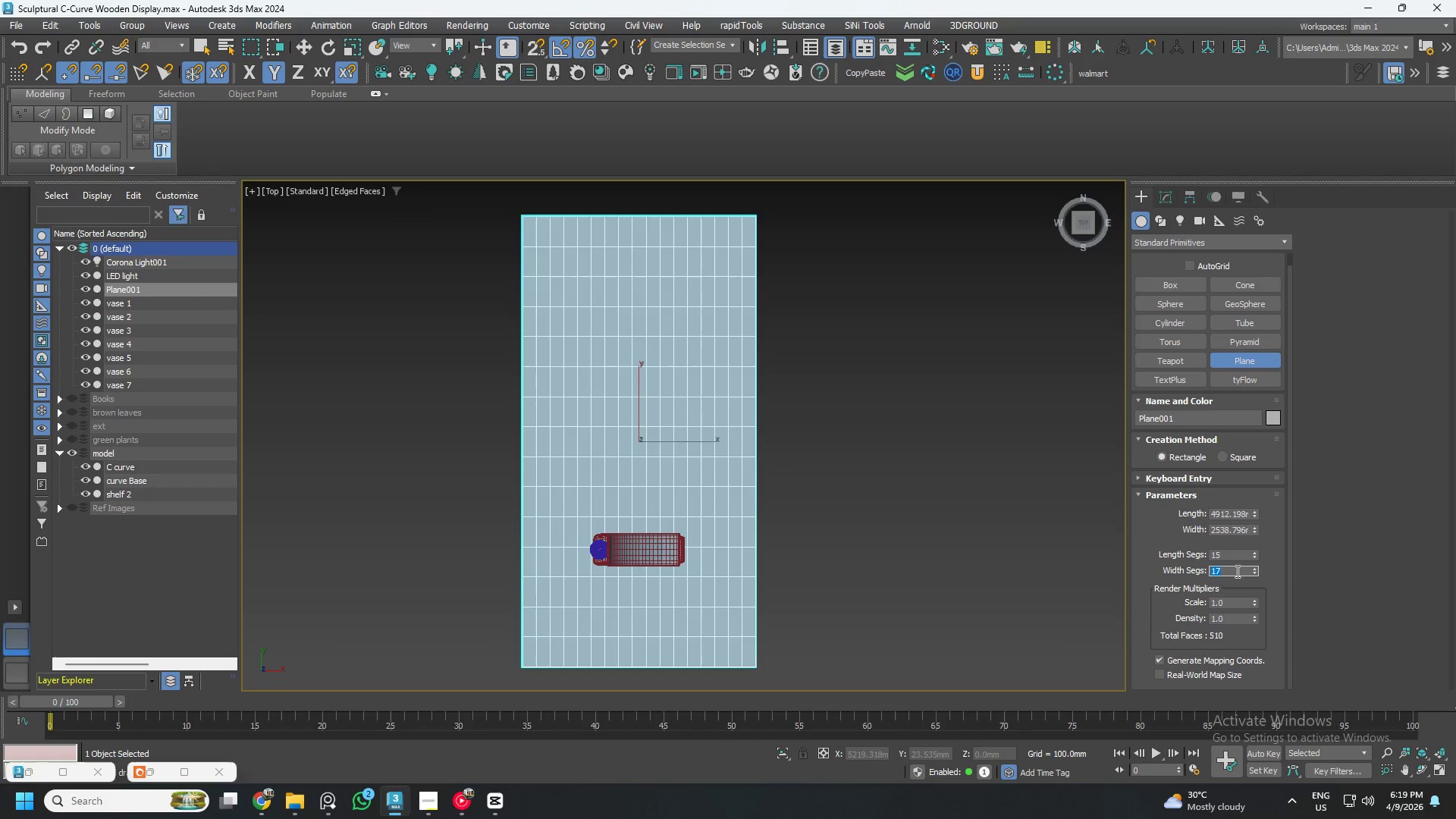 
key(Numpad5)
 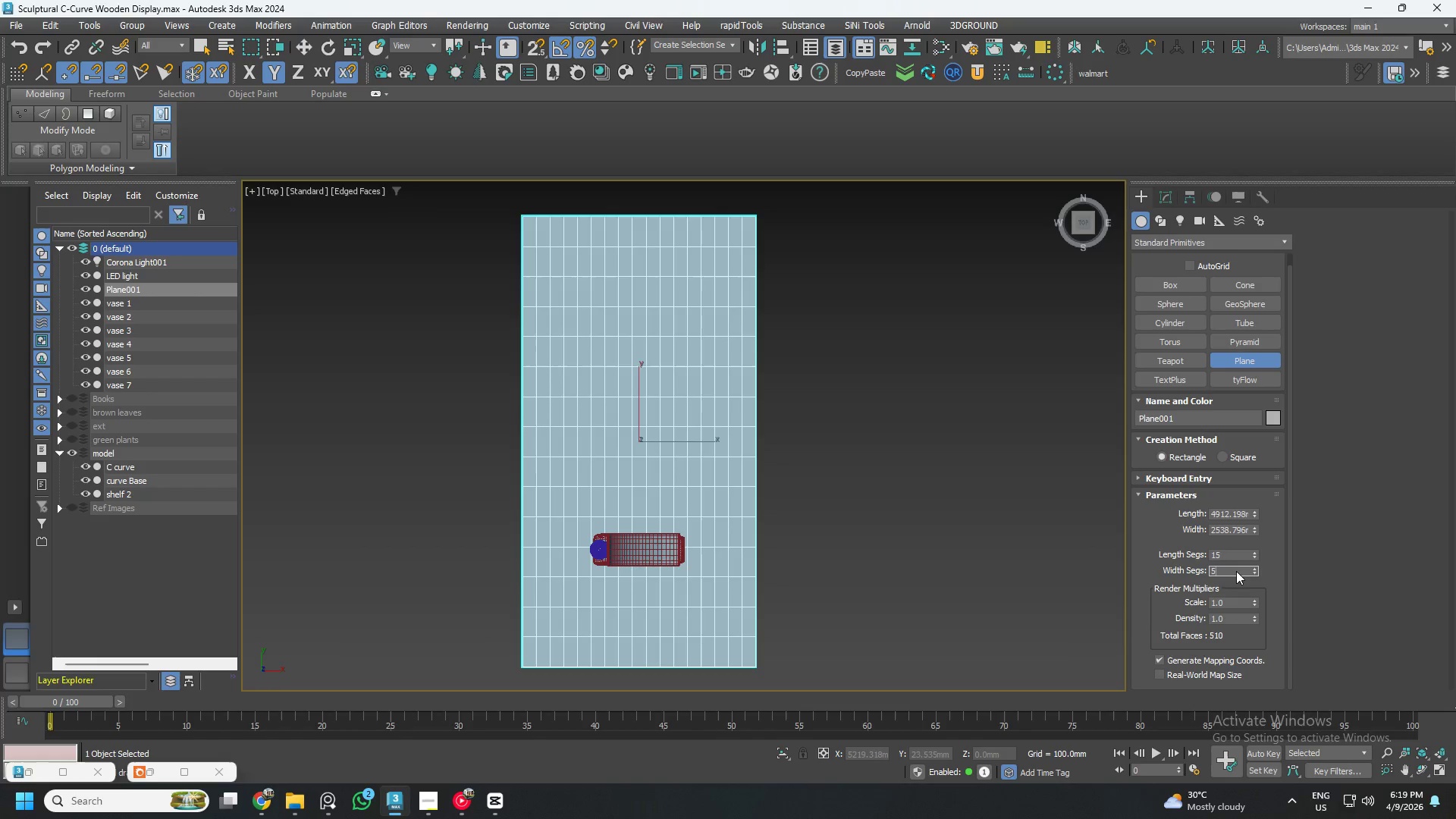 
key(NumpadEnter)
 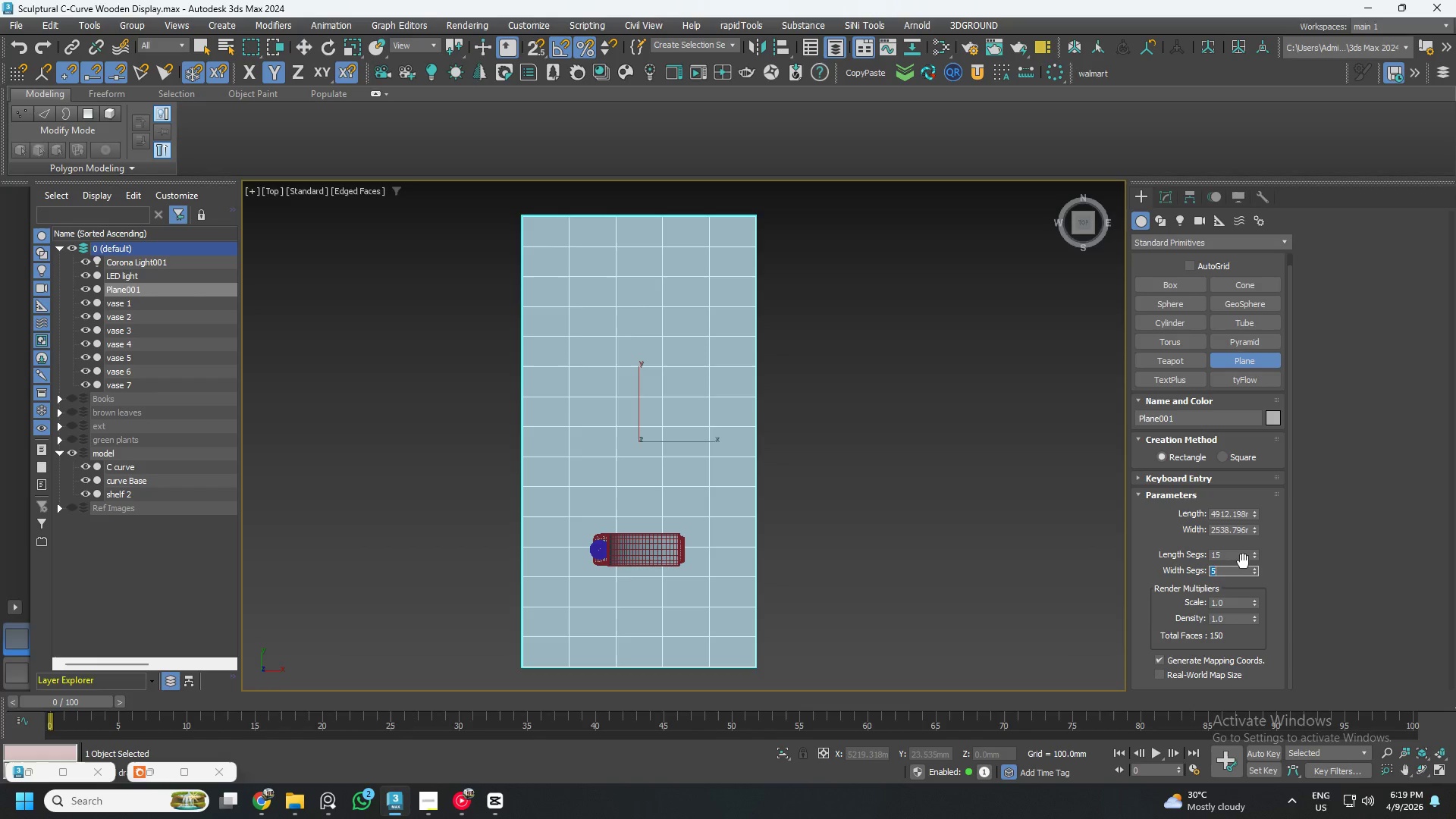 
double_click([1237, 560])
 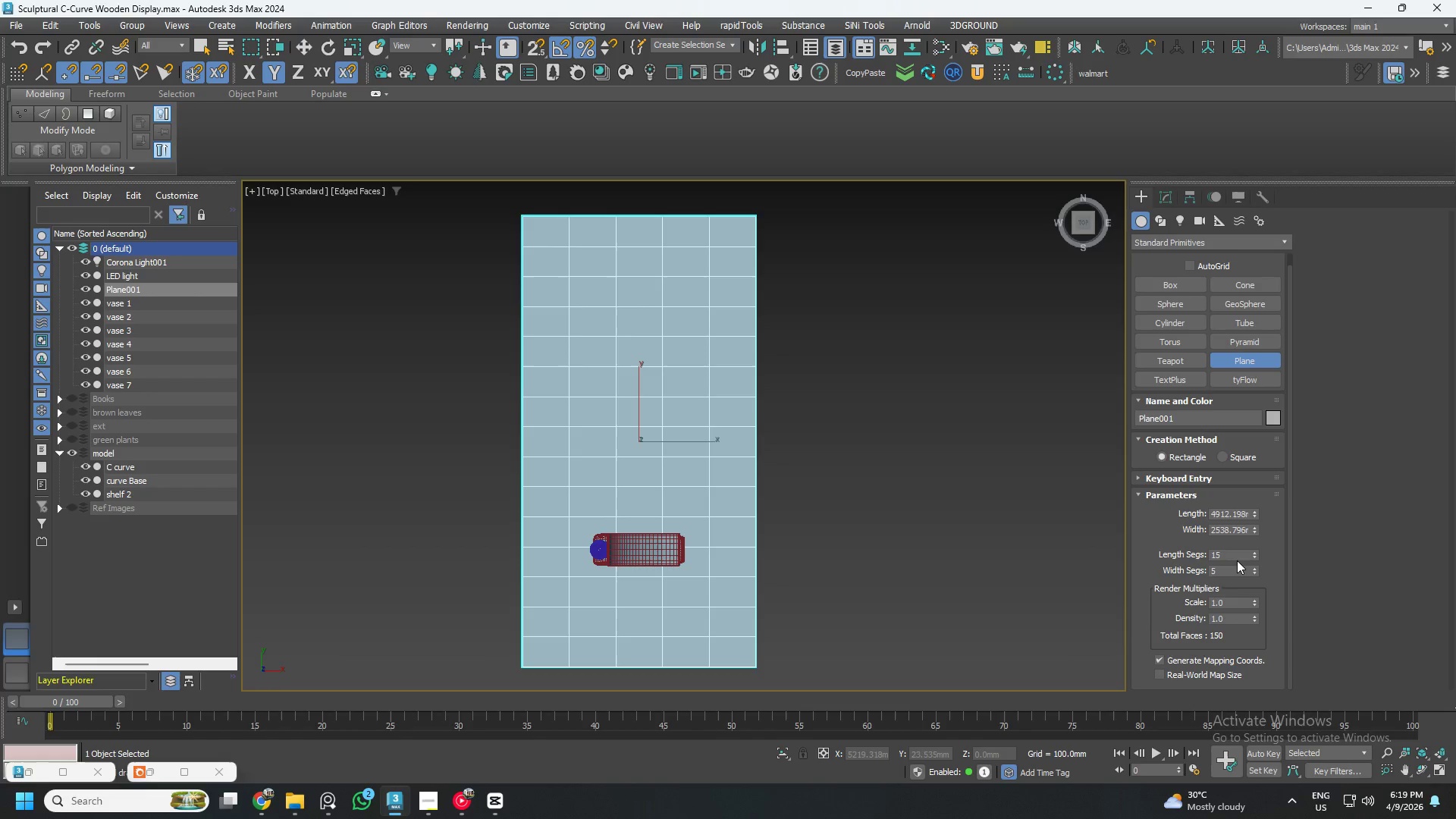 
triple_click([1237, 560])
 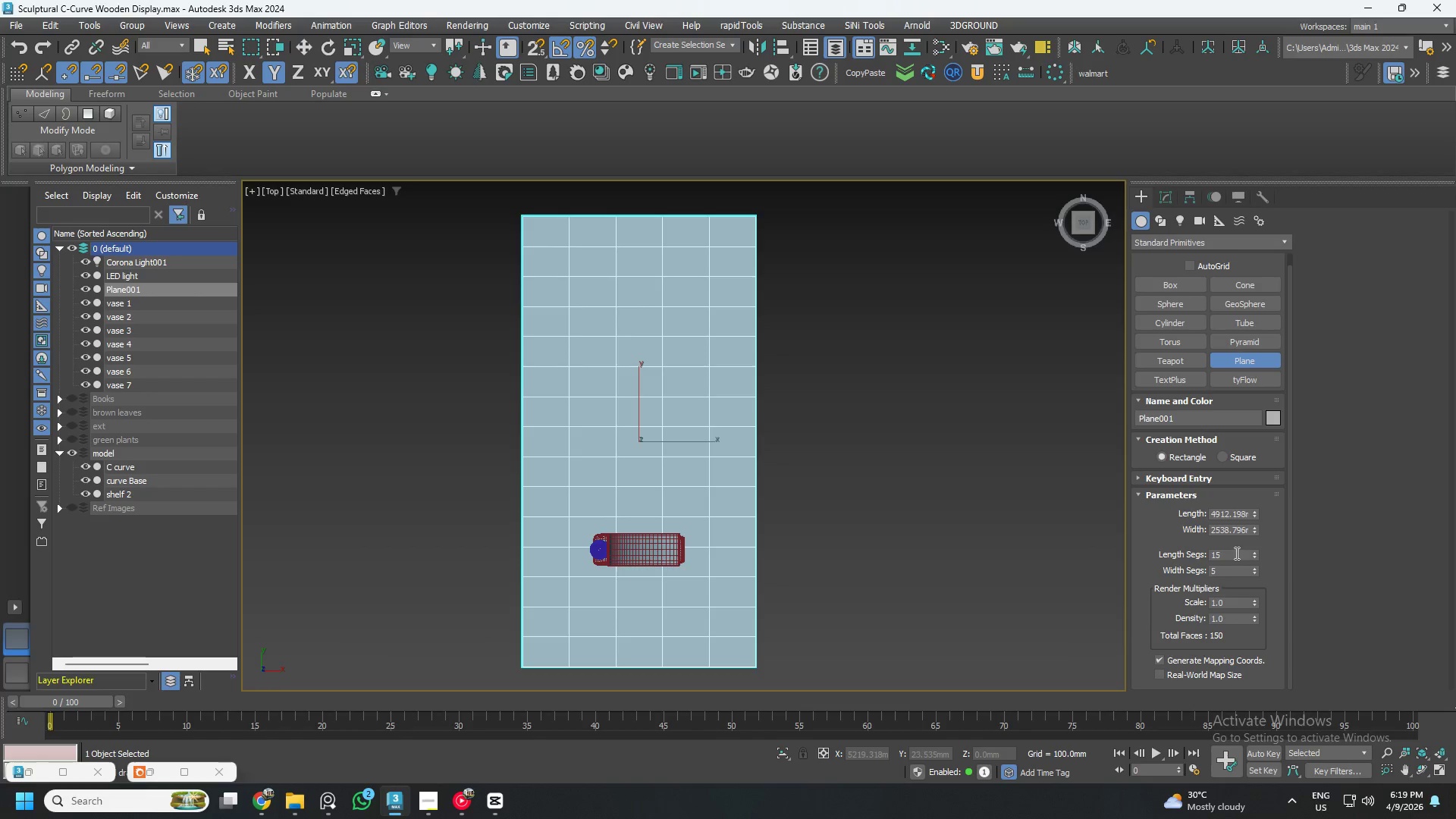 
triple_click([1235, 553])
 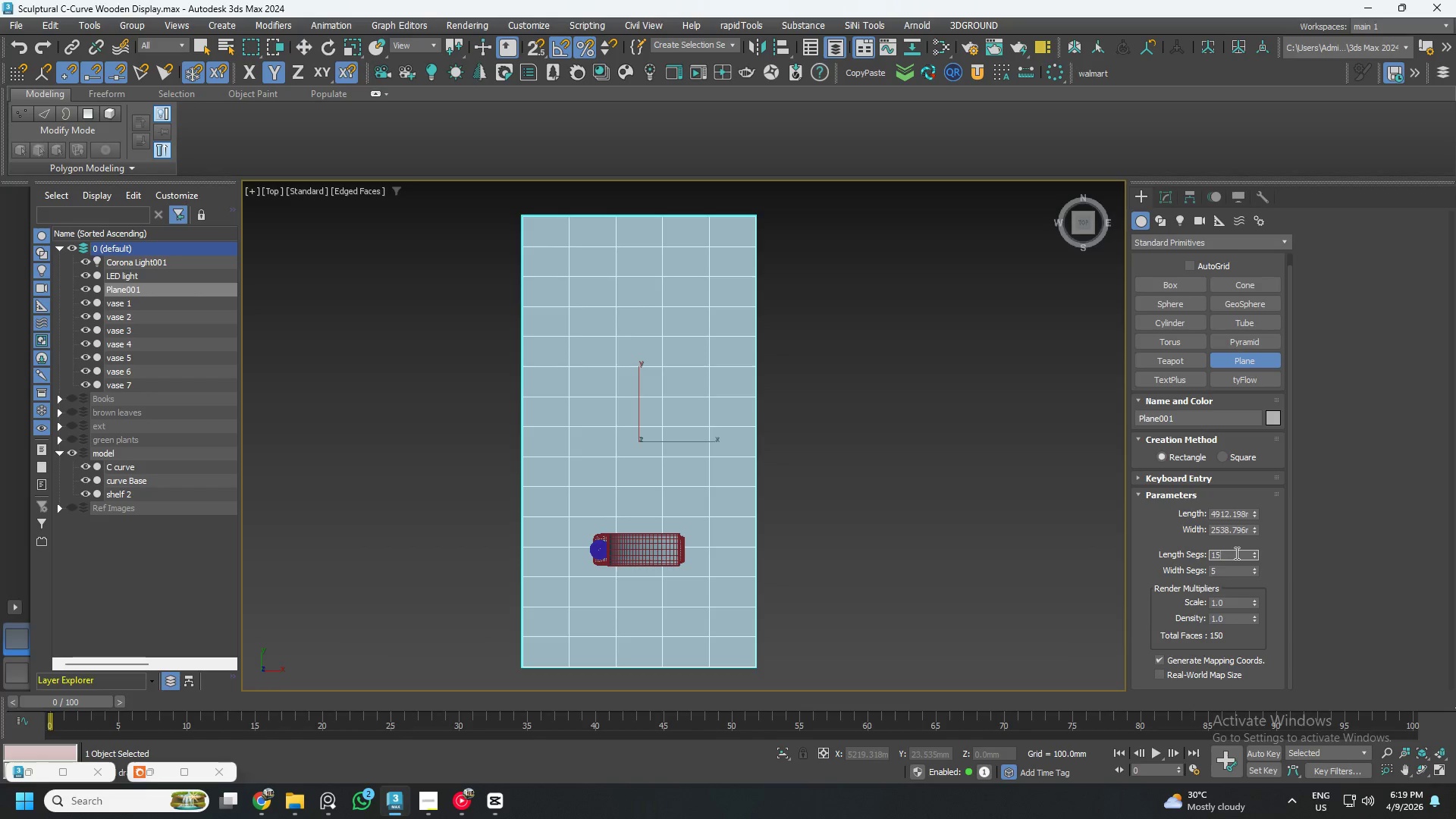 
triple_click([1235, 553])
 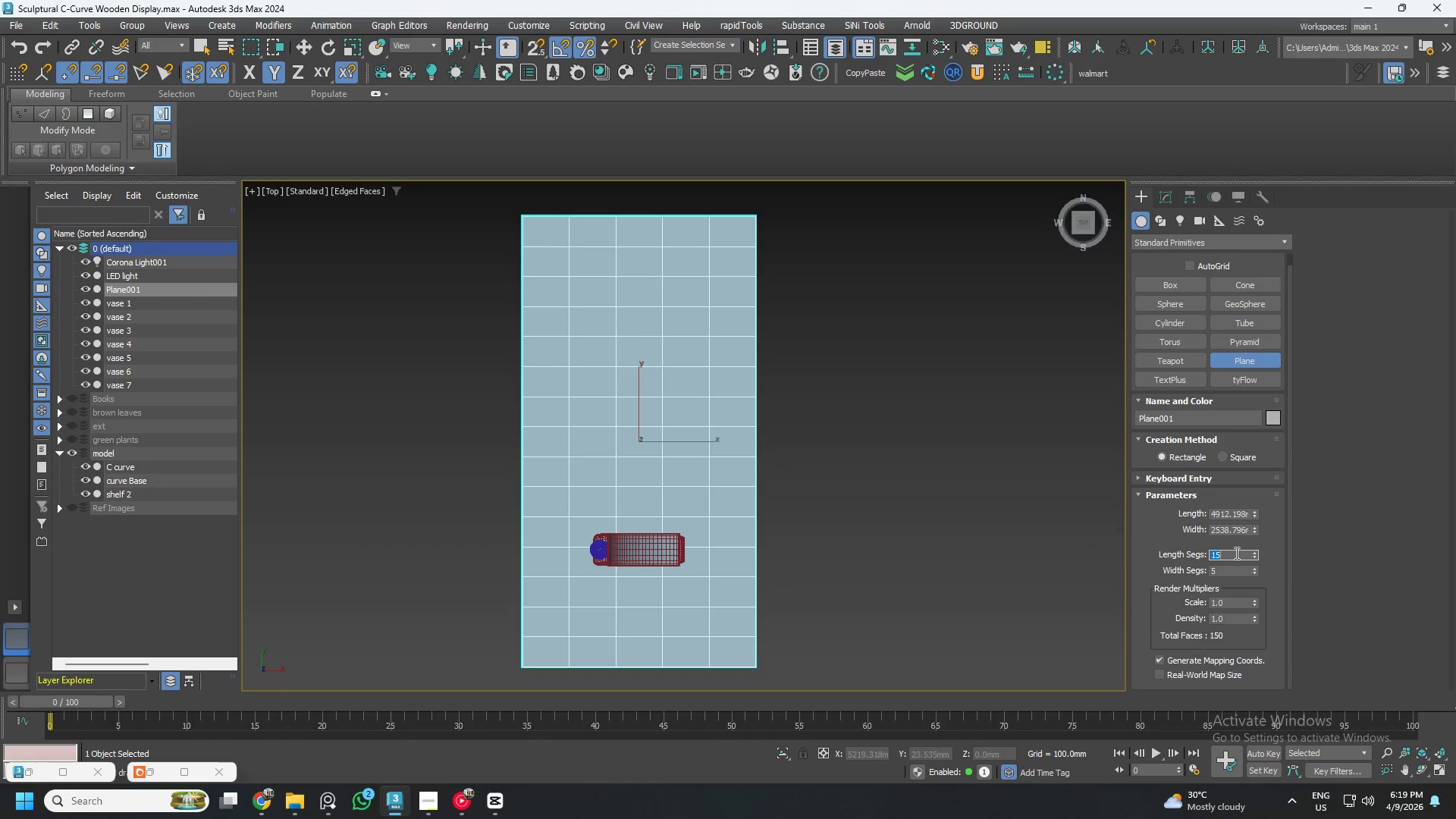 
key(Numpad7)
 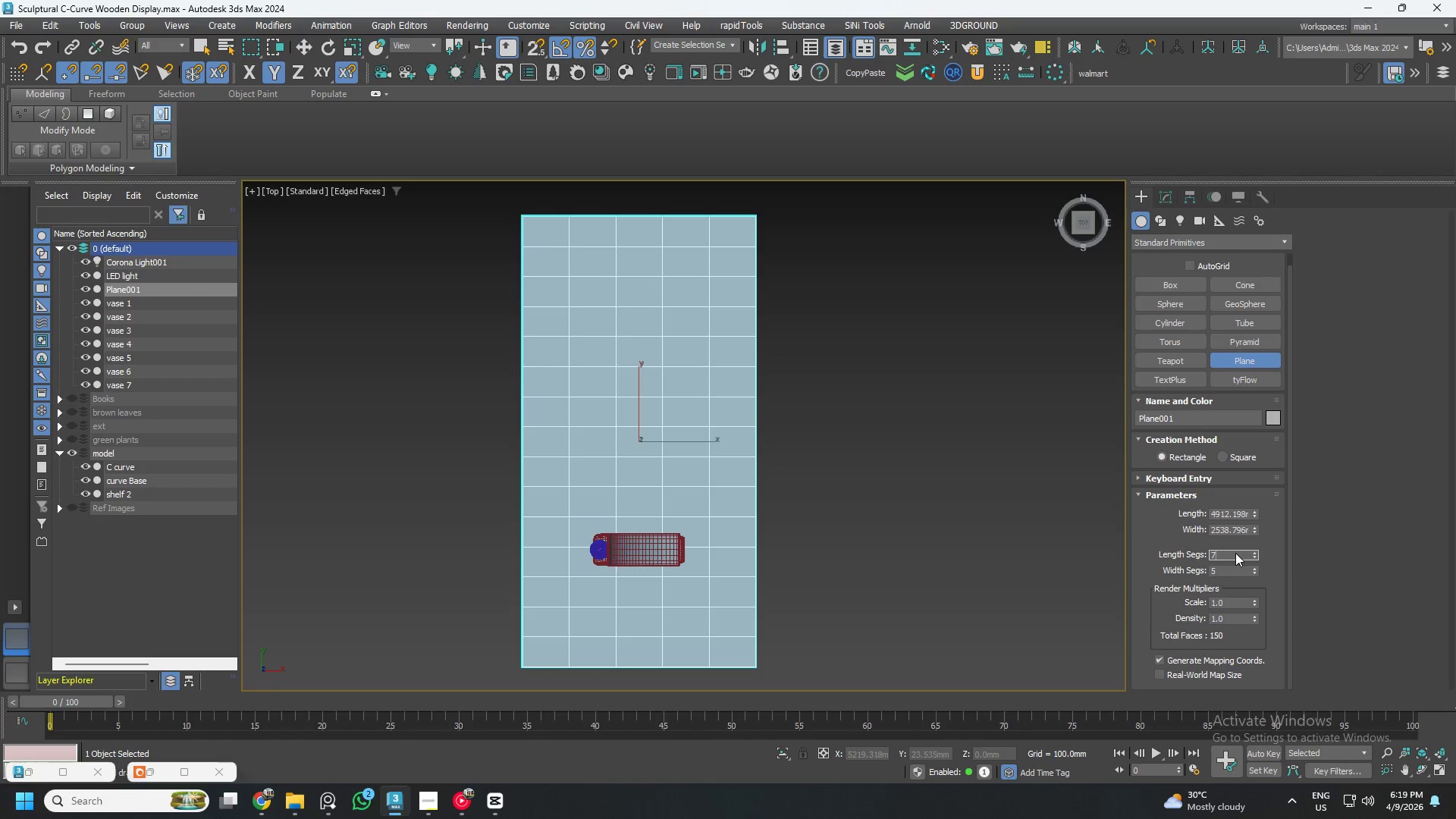 
key(NumpadEnter)
 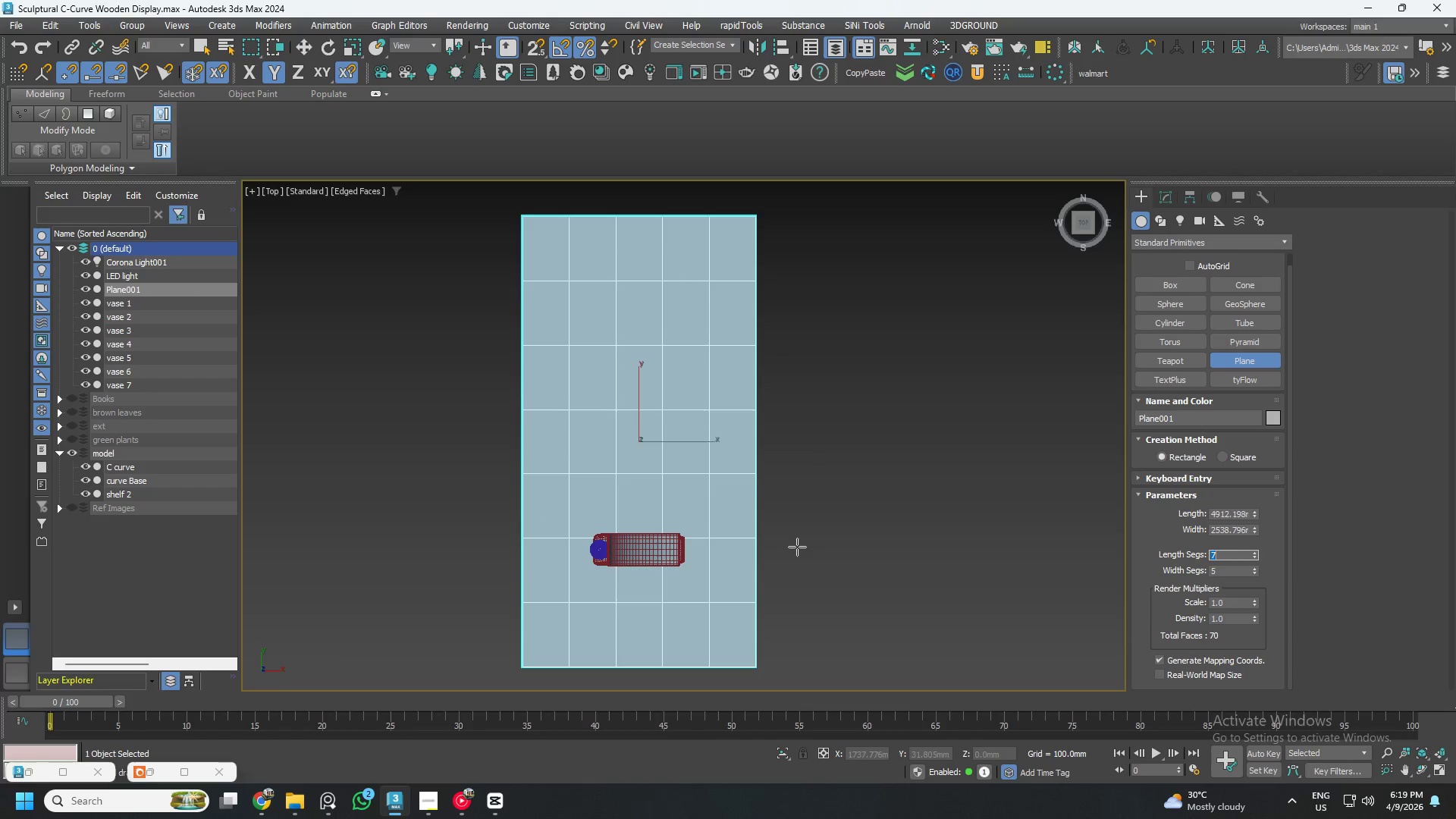 
scroll: coordinate [809, 552], scroll_direction: down, amount: 1.0
 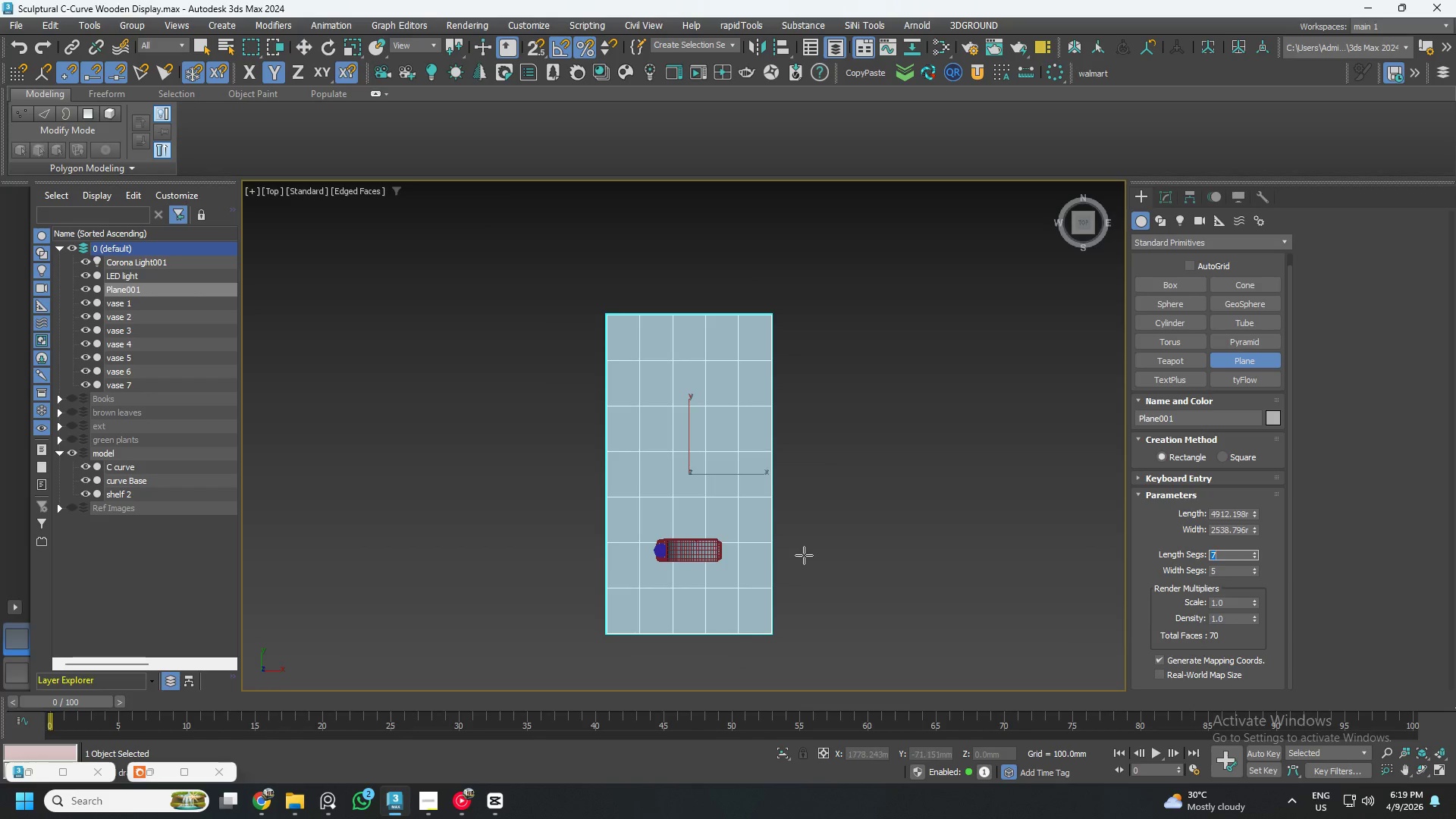 
hold_key(key=AltLeft, duration=0.75)
 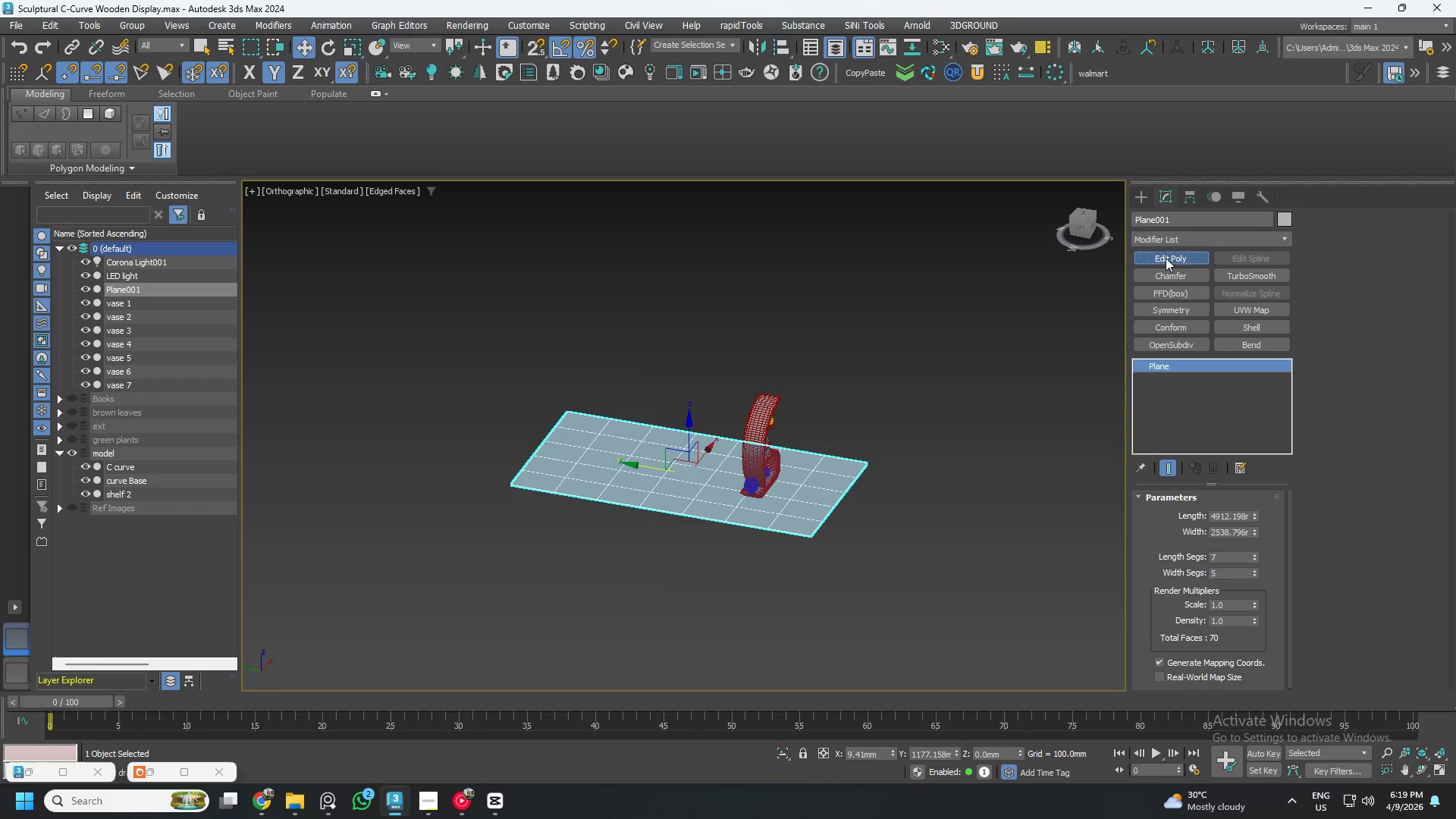 
left_click([1078, 224])
 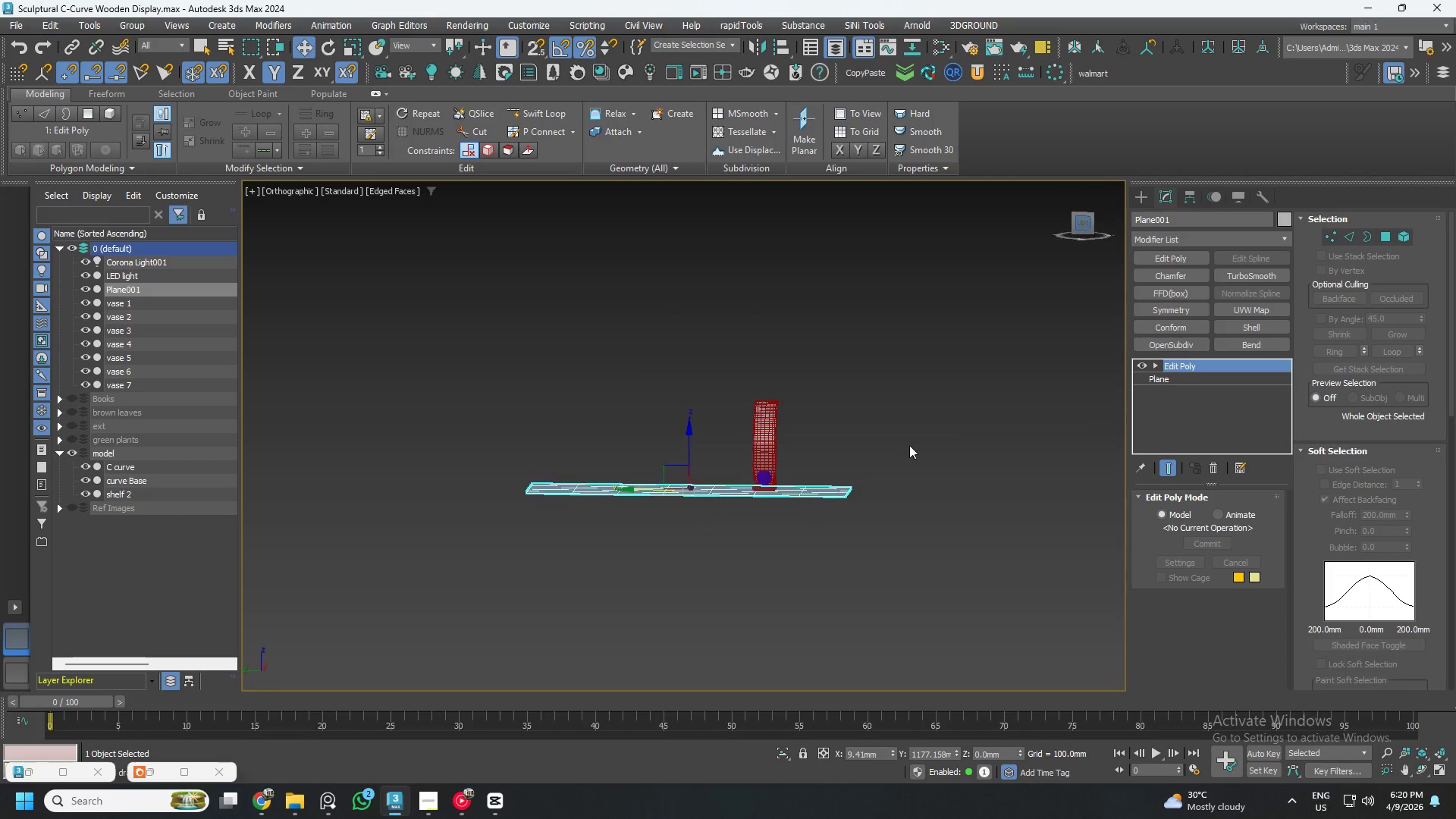 
scroll: coordinate [791, 497], scroll_direction: up, amount: 2.0
 